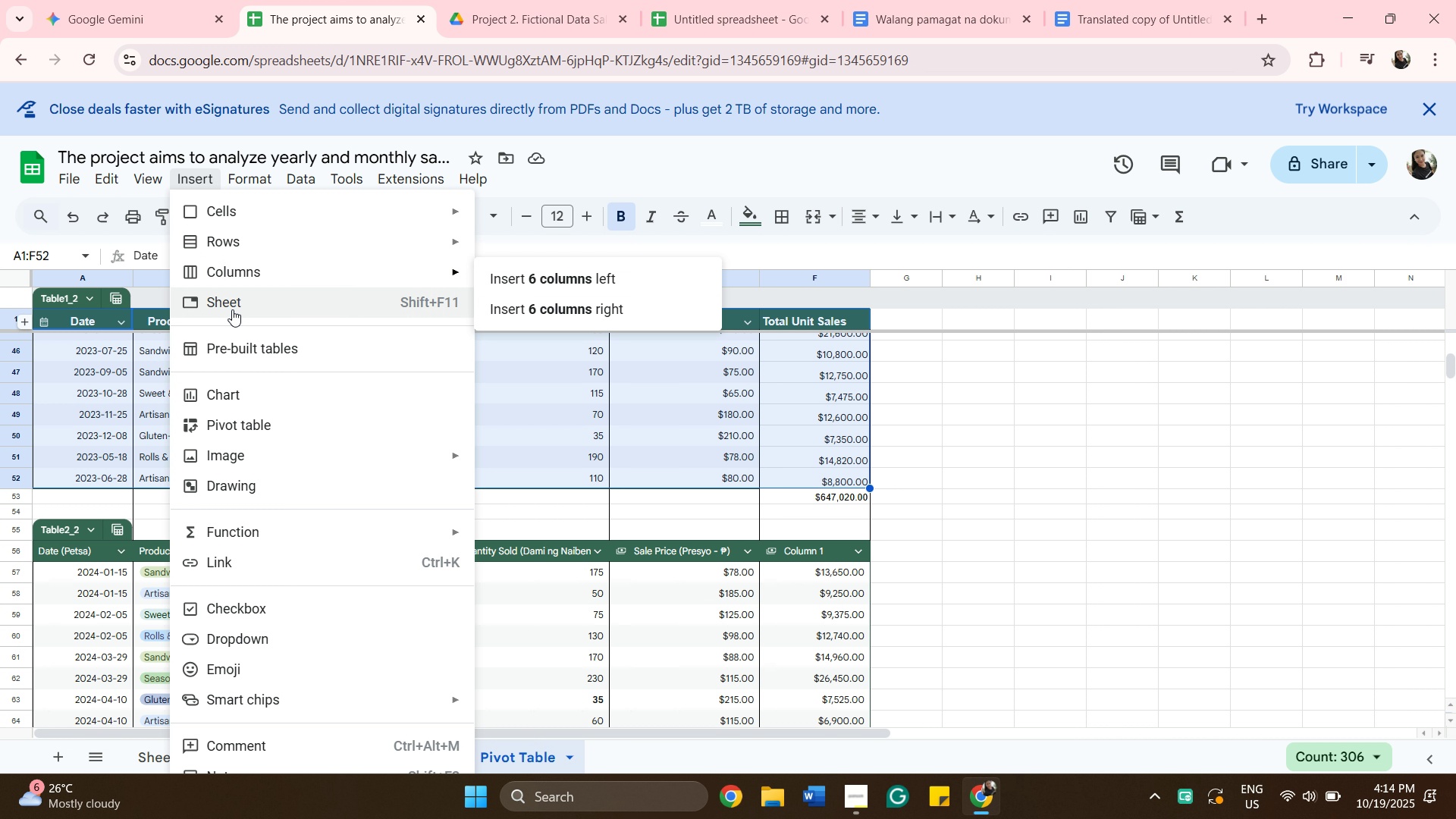 
left_click([268, 423])
 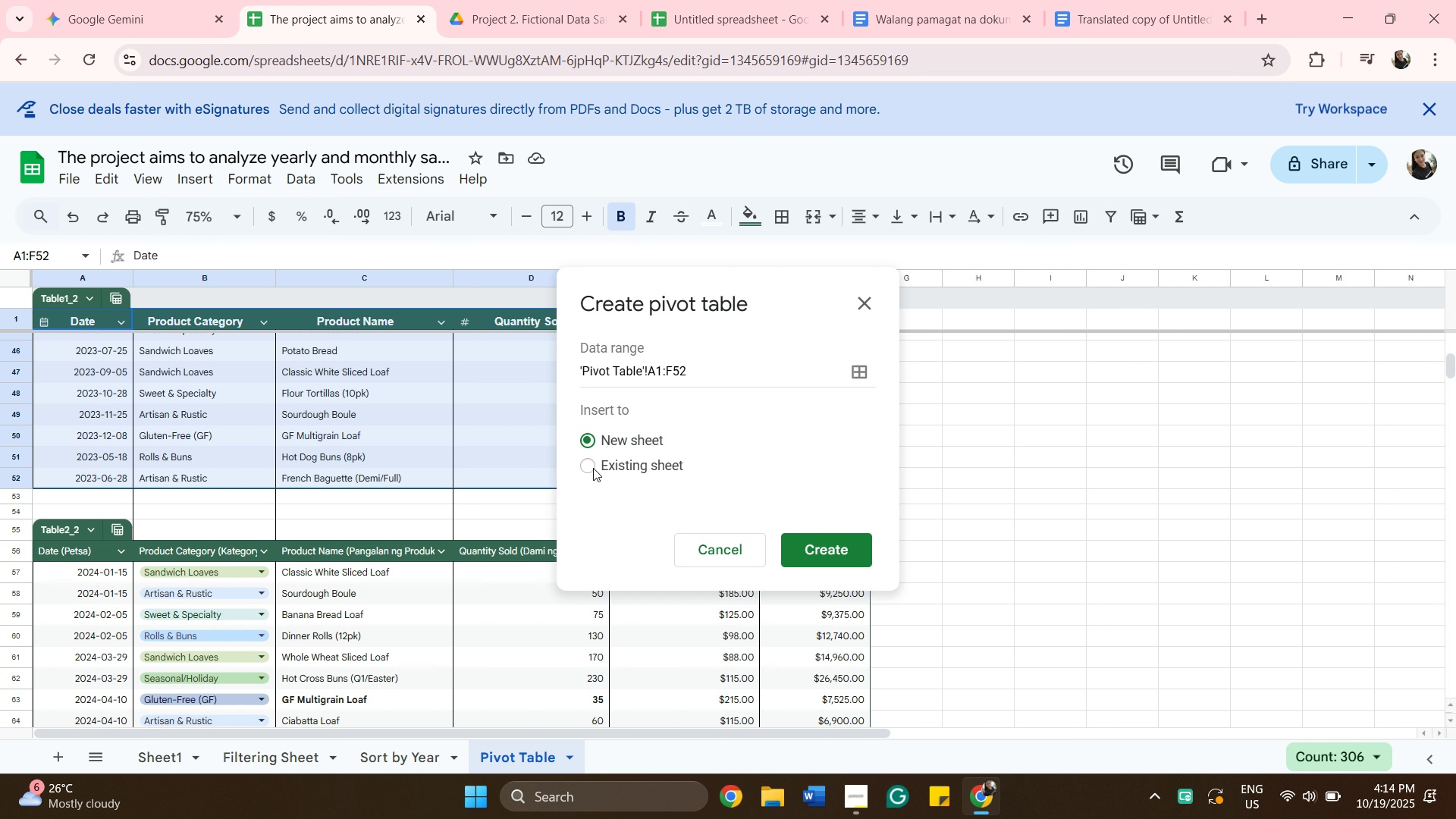 
left_click([593, 468])
 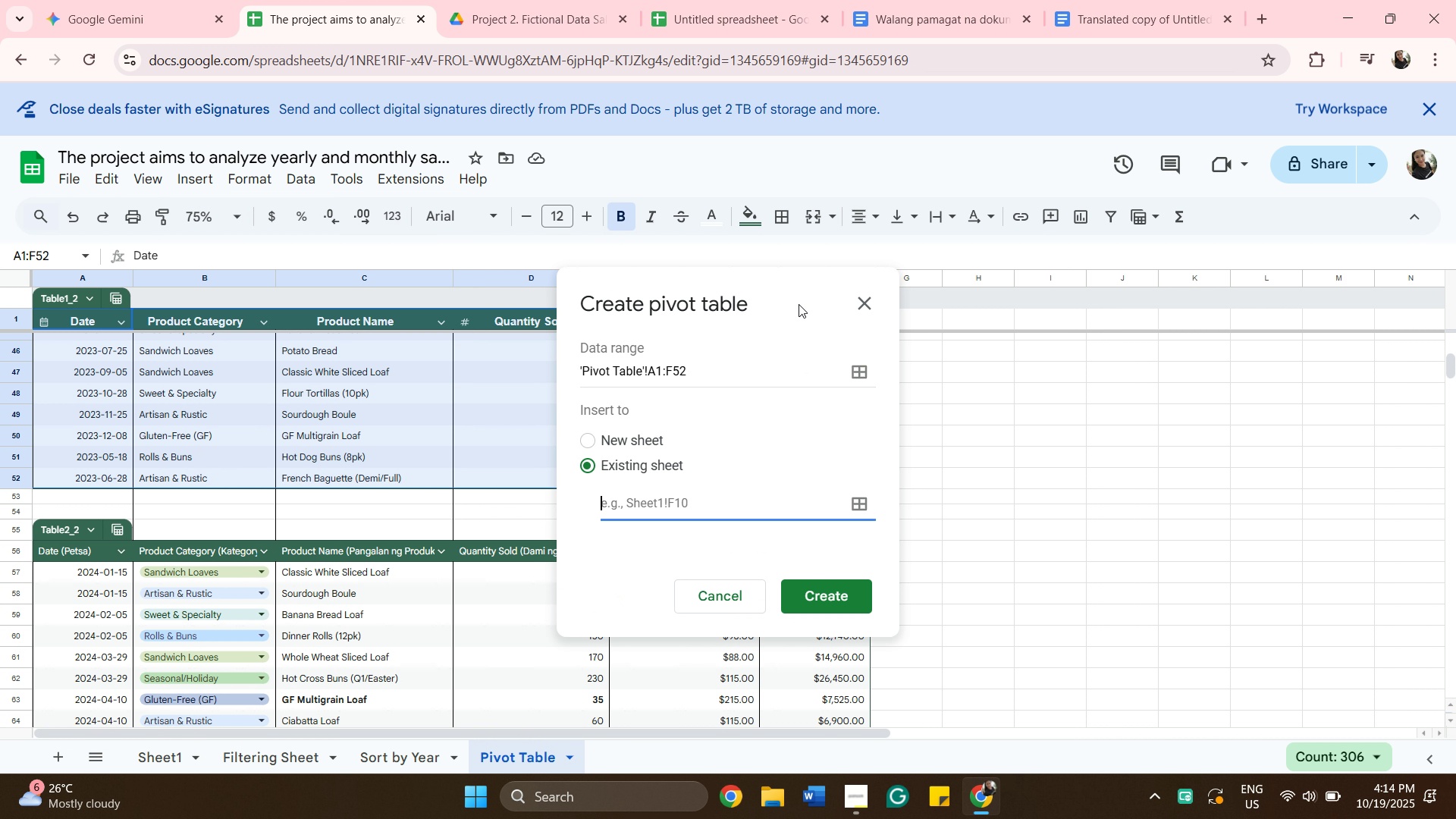 
left_click_drag(start_coordinate=[802, 290], to_coordinate=[648, 361])
 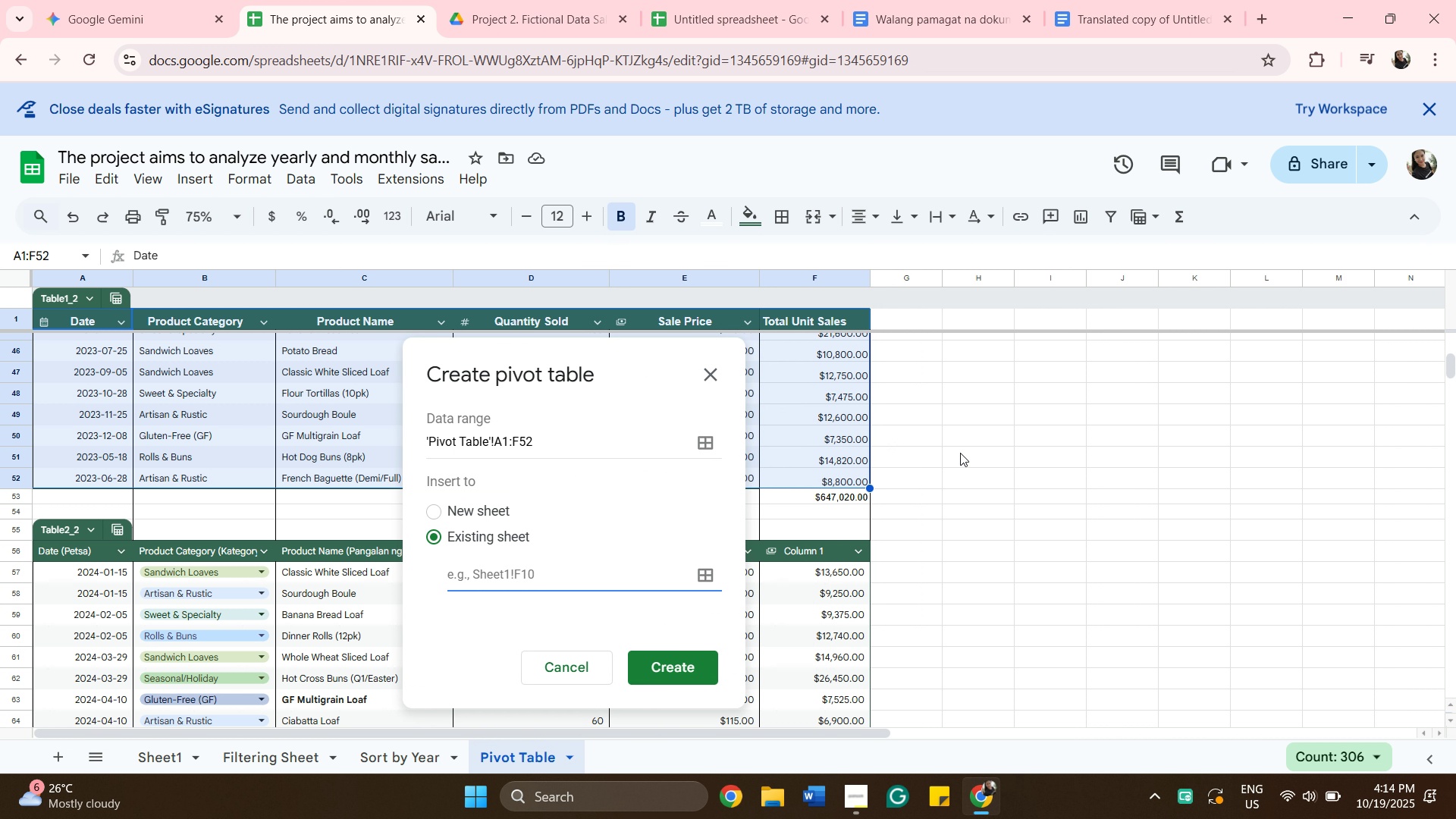 
scroll: coordinate [970, 459], scroll_direction: up, amount: 22.0
 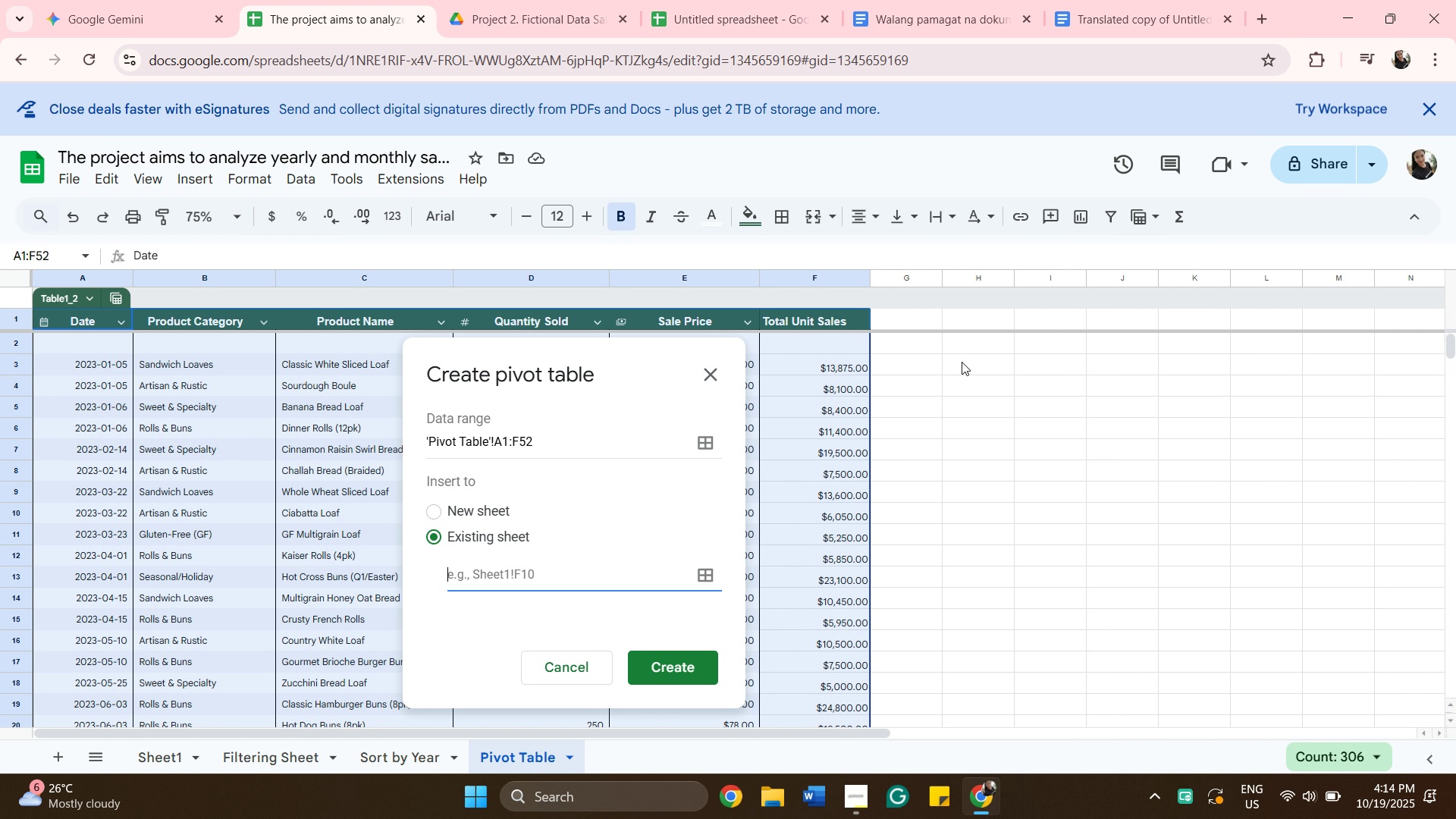 
left_click([962, 362])
 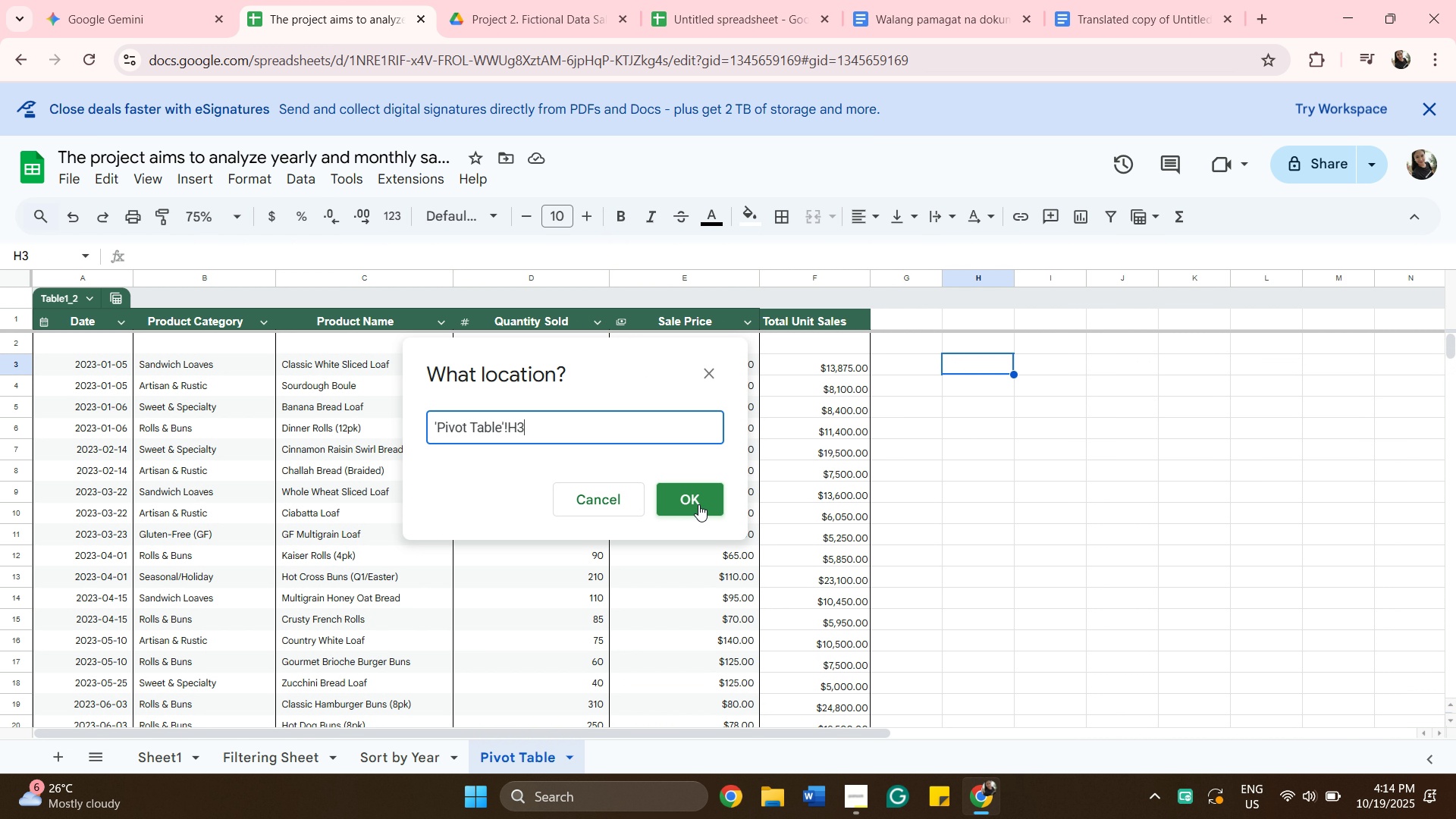 
left_click([698, 504])
 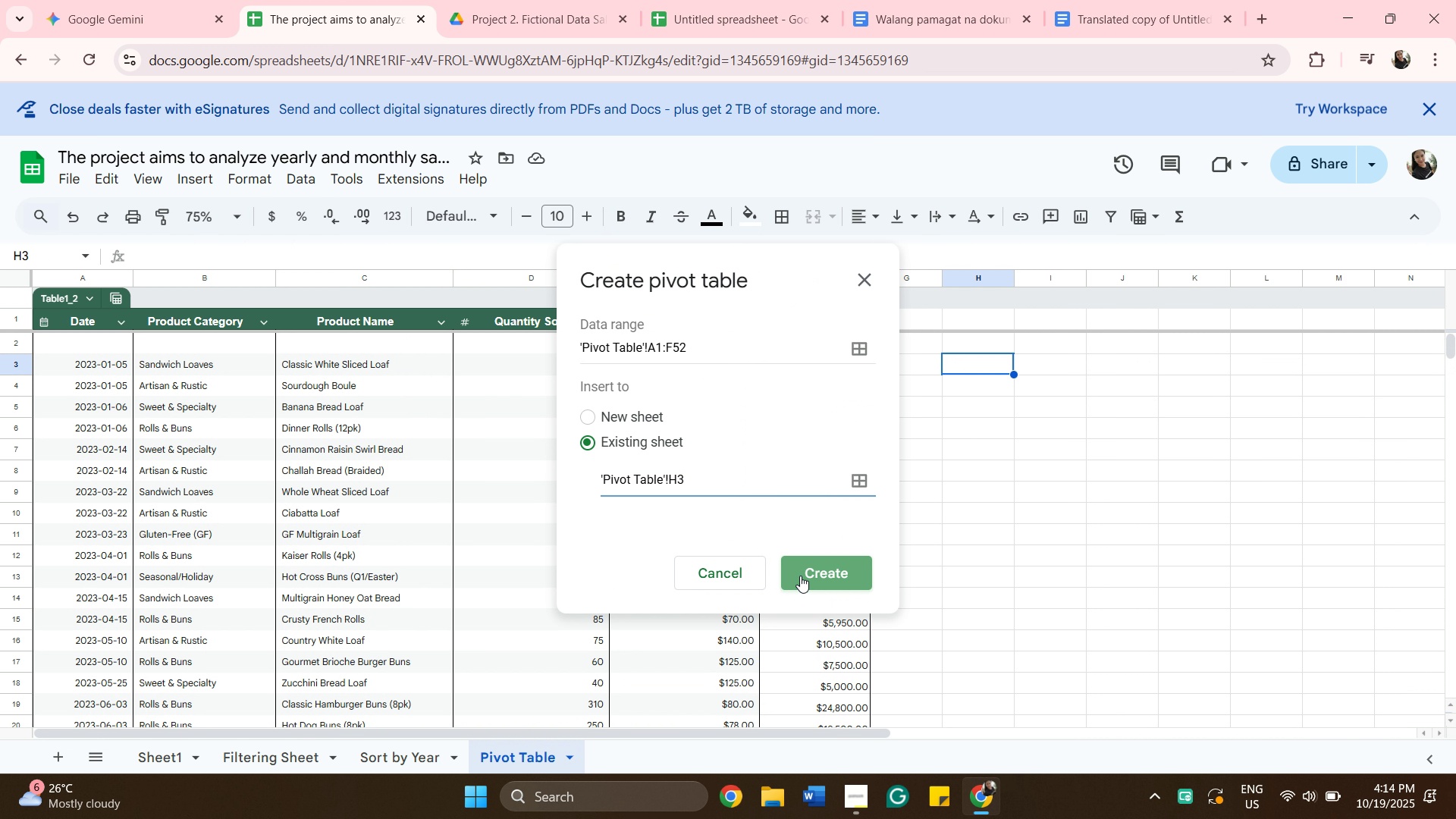 
left_click([800, 576])
 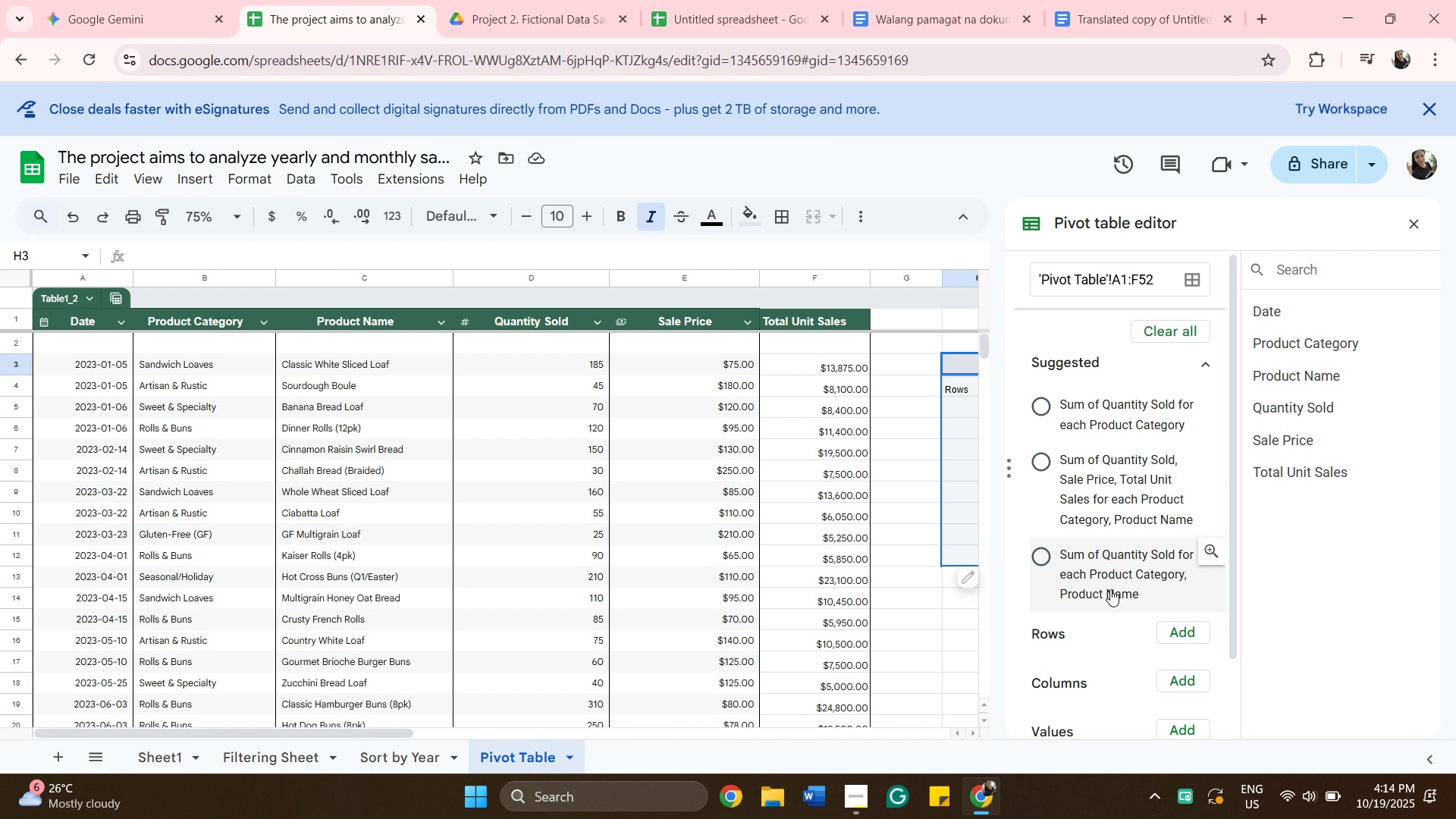 
wait(18.48)
 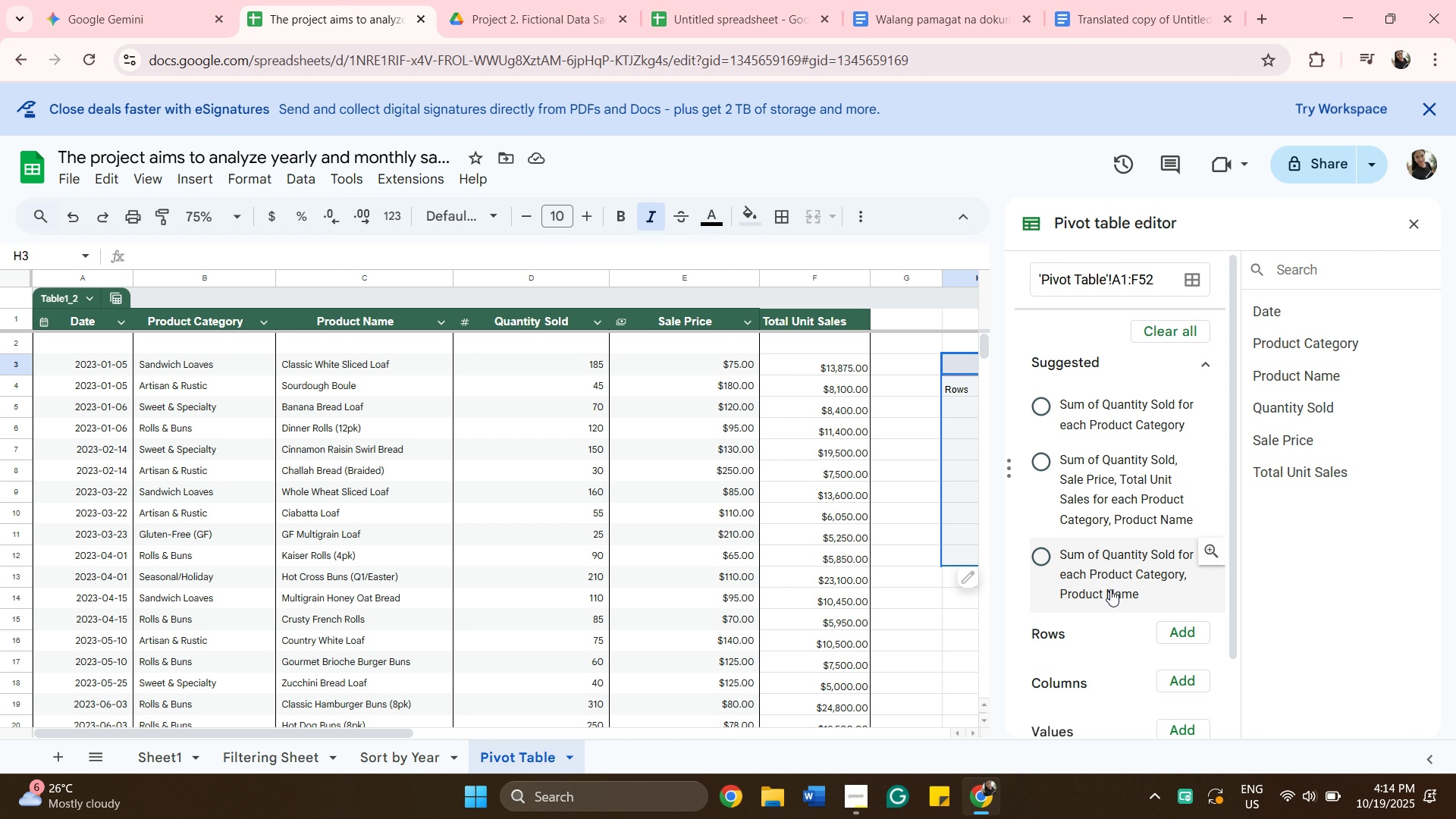 
left_click([1079, 428])
 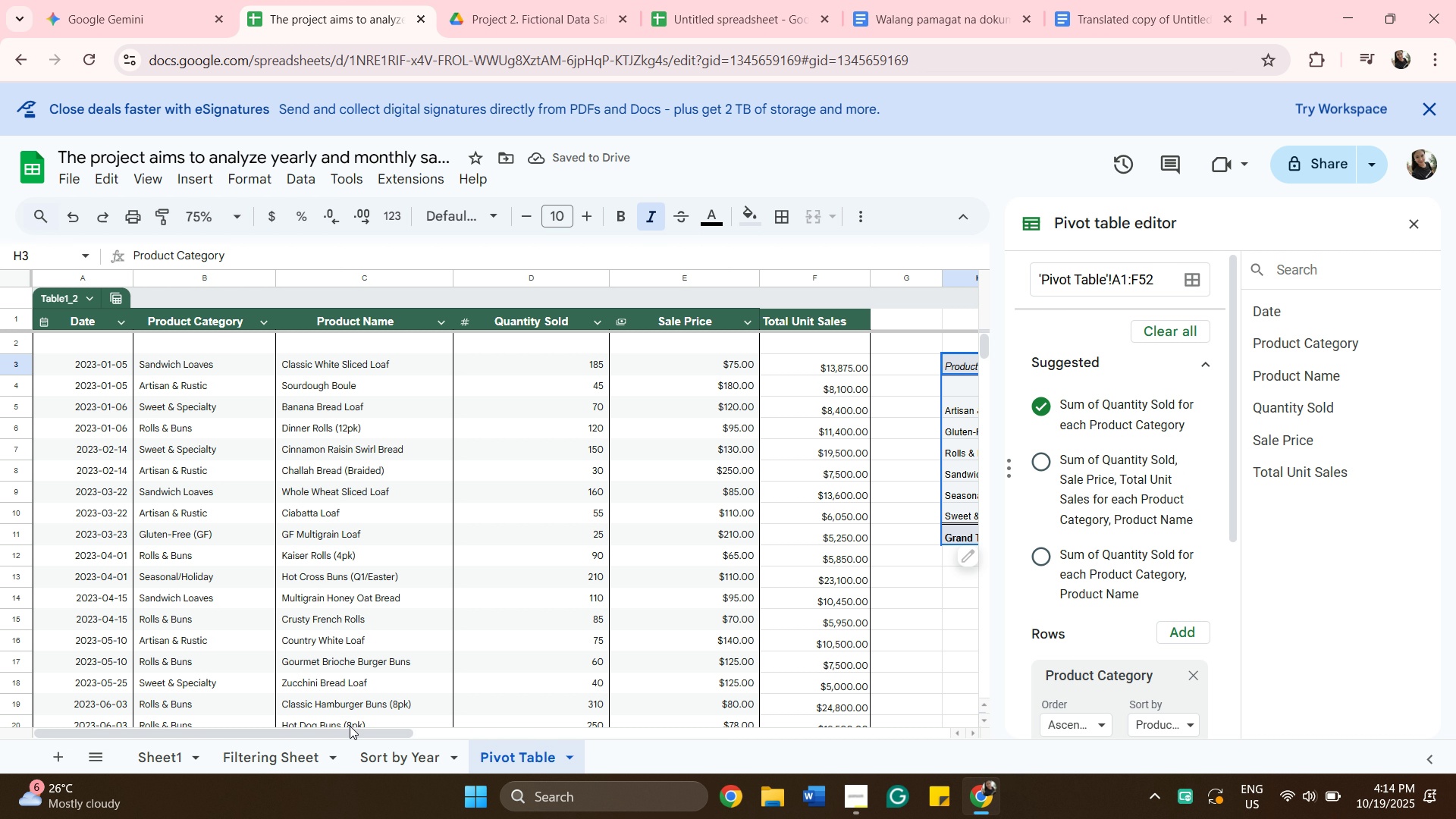 
left_click_drag(start_coordinate=[362, 733], to_coordinate=[588, 763])
 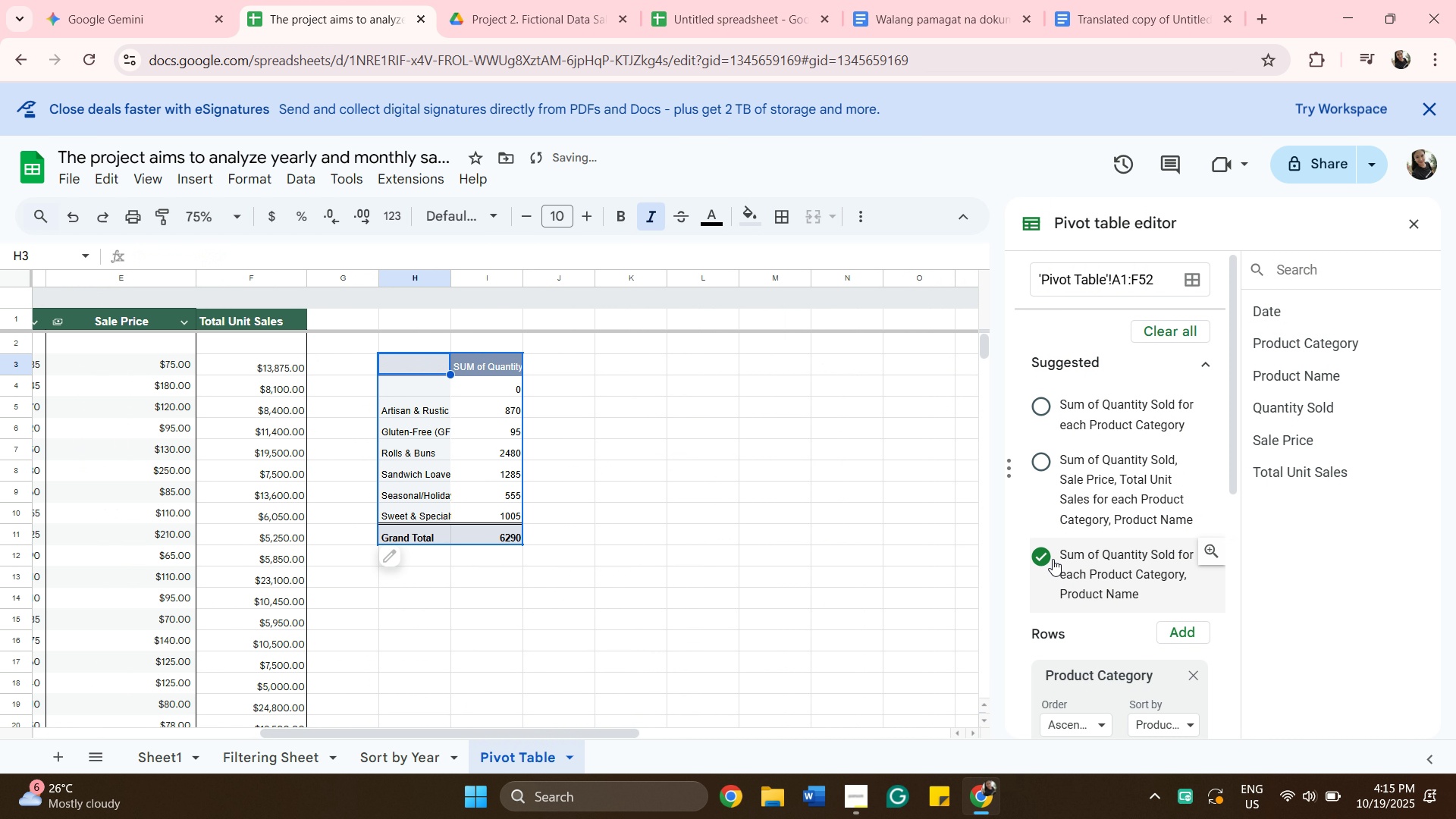 
left_click([1053, 559])
 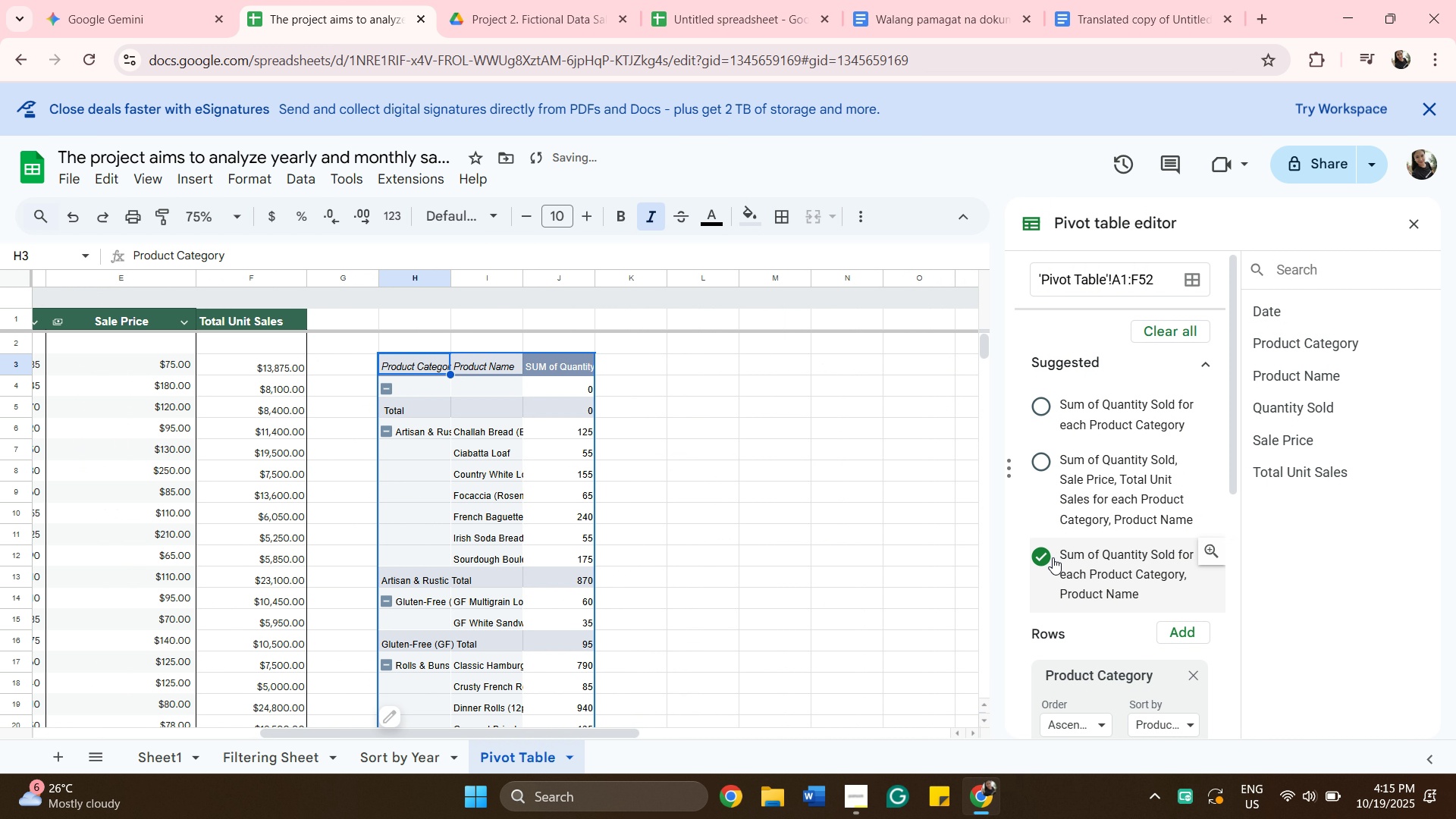 
scroll: coordinate [903, 530], scroll_direction: down, amount: 12.0
 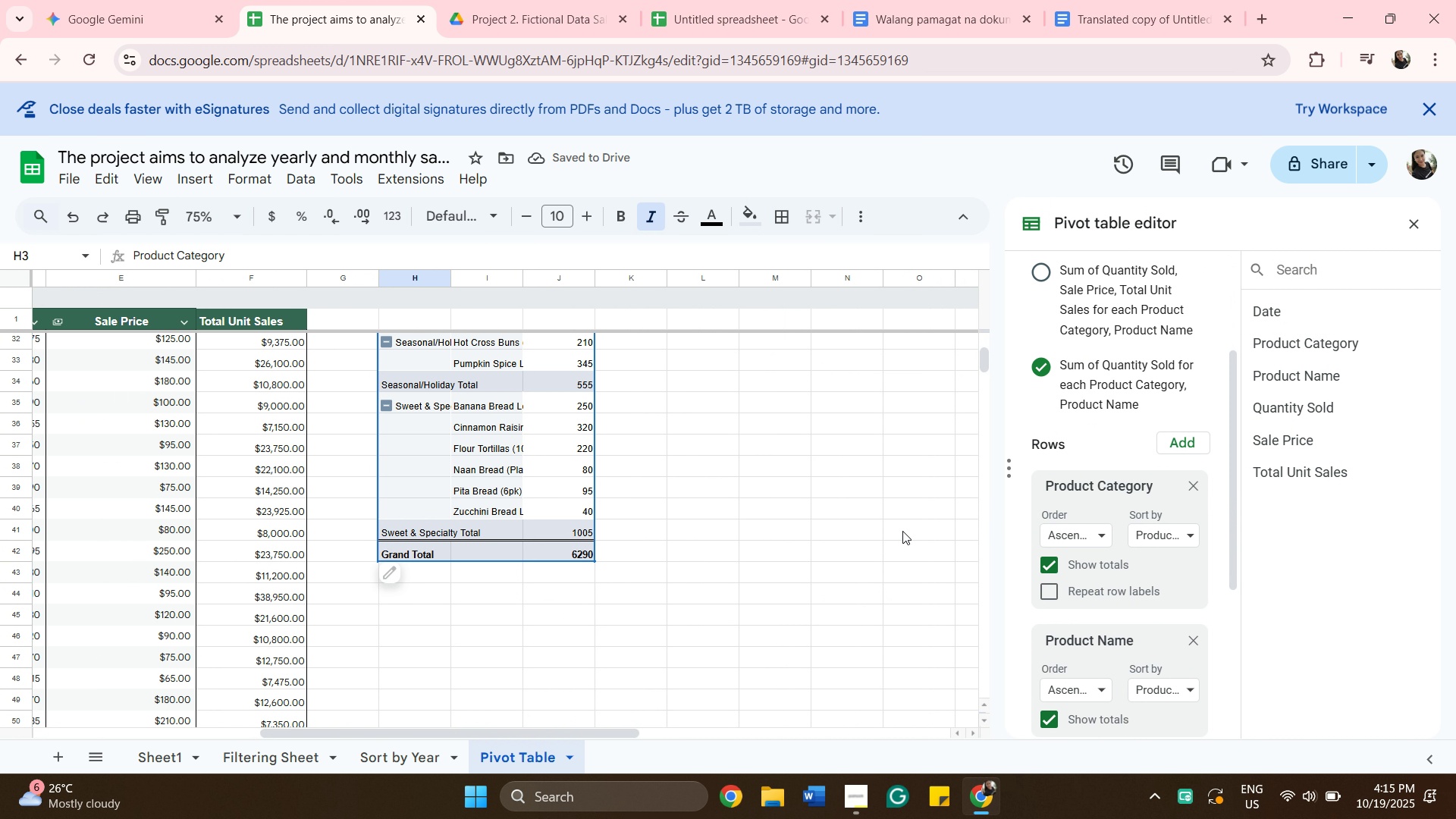 
scroll: coordinate [902, 531], scroll_direction: up, amount: 2.0
 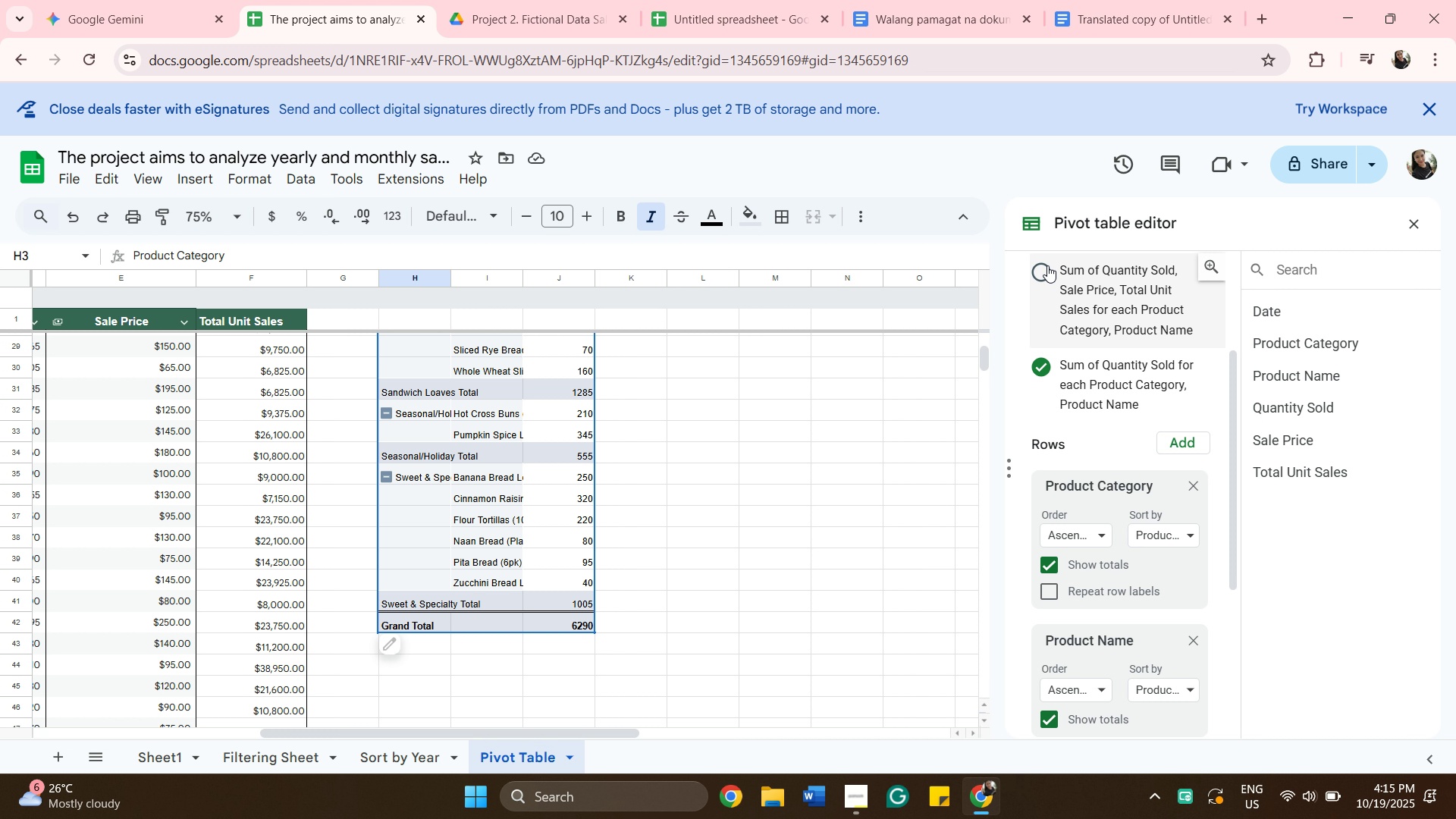 
wait(5.33)
 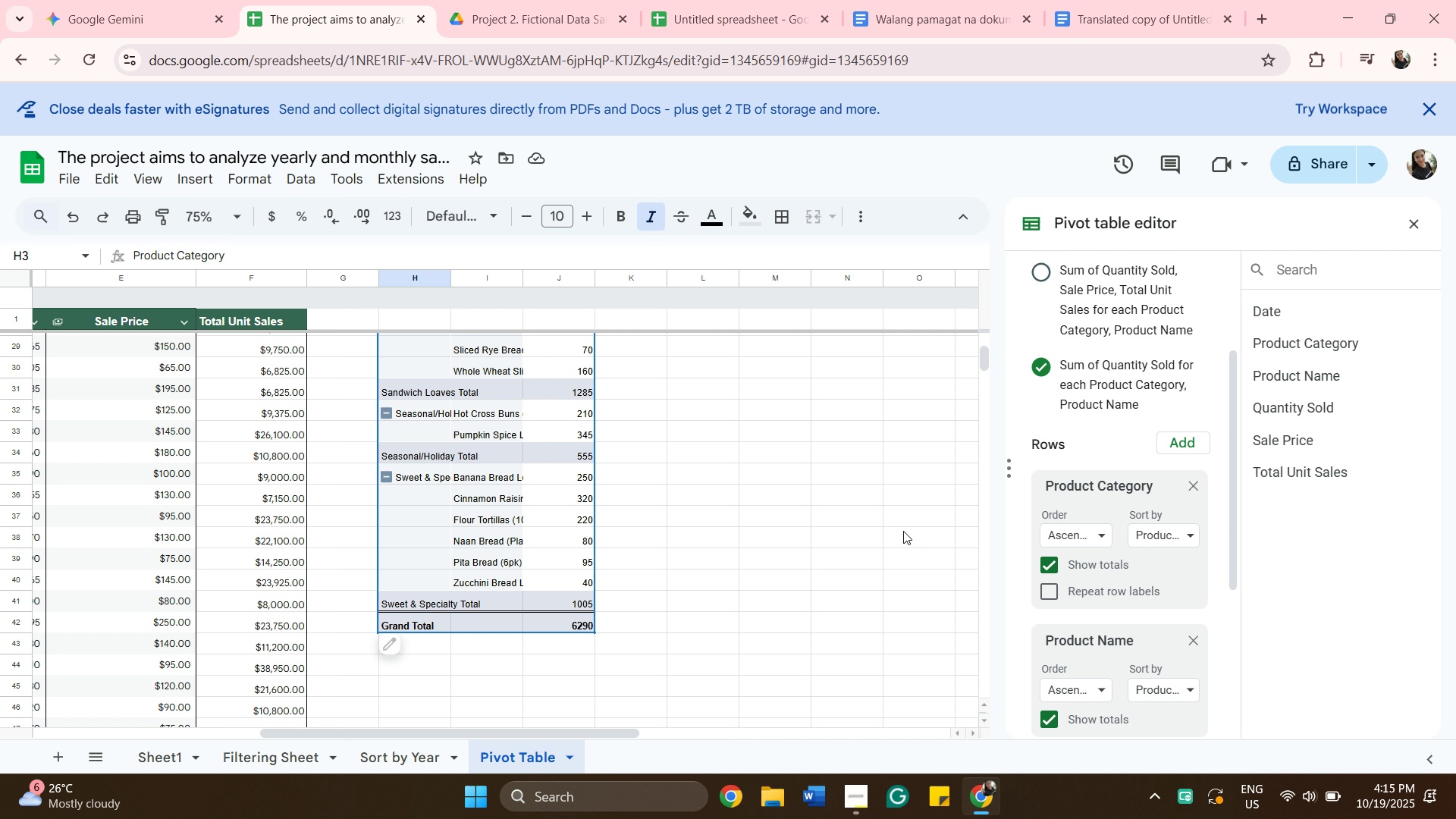 
left_click([1041, 281])
 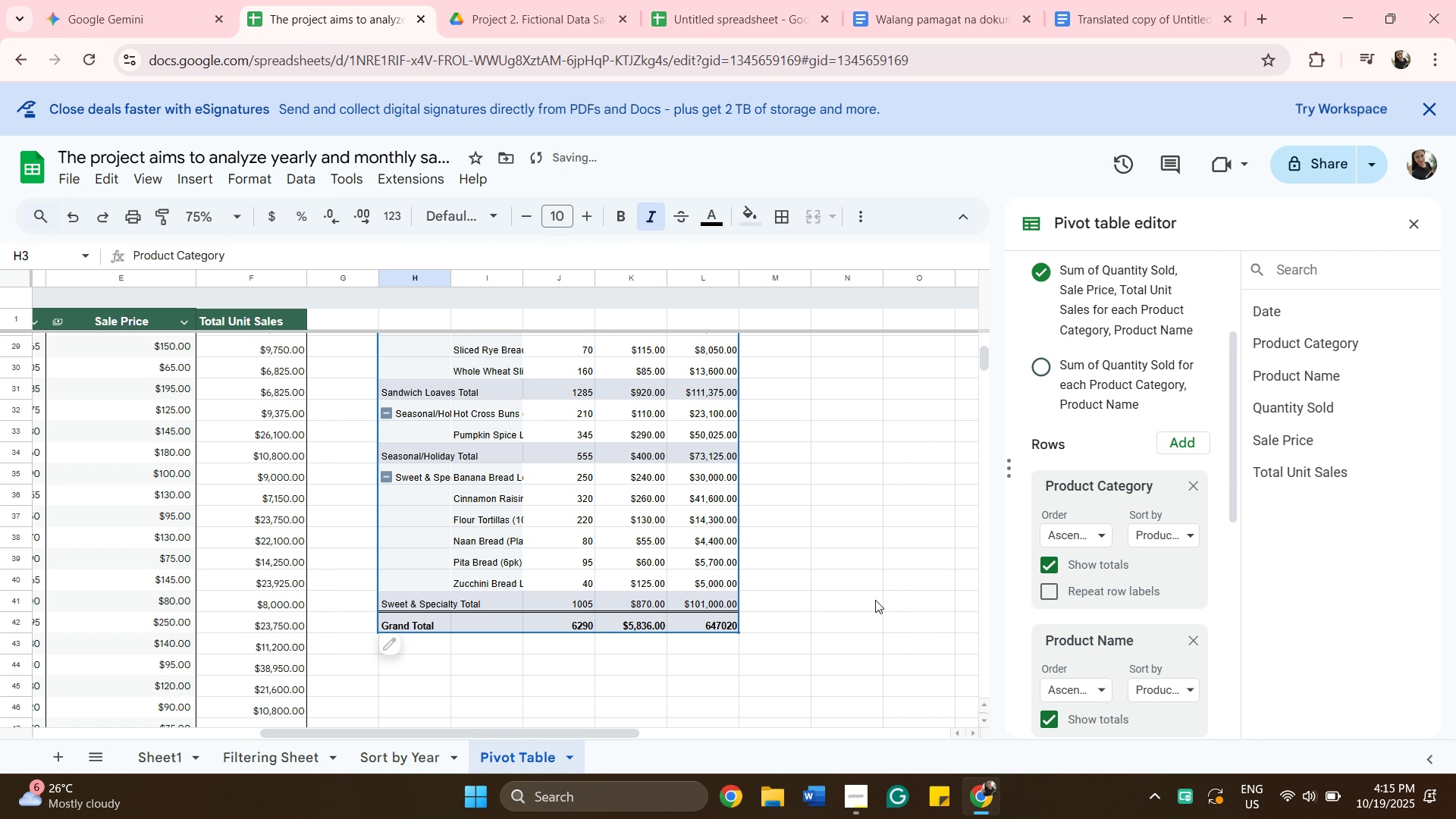 
scroll: coordinate [861, 608], scroll_direction: down, amount: 3.0
 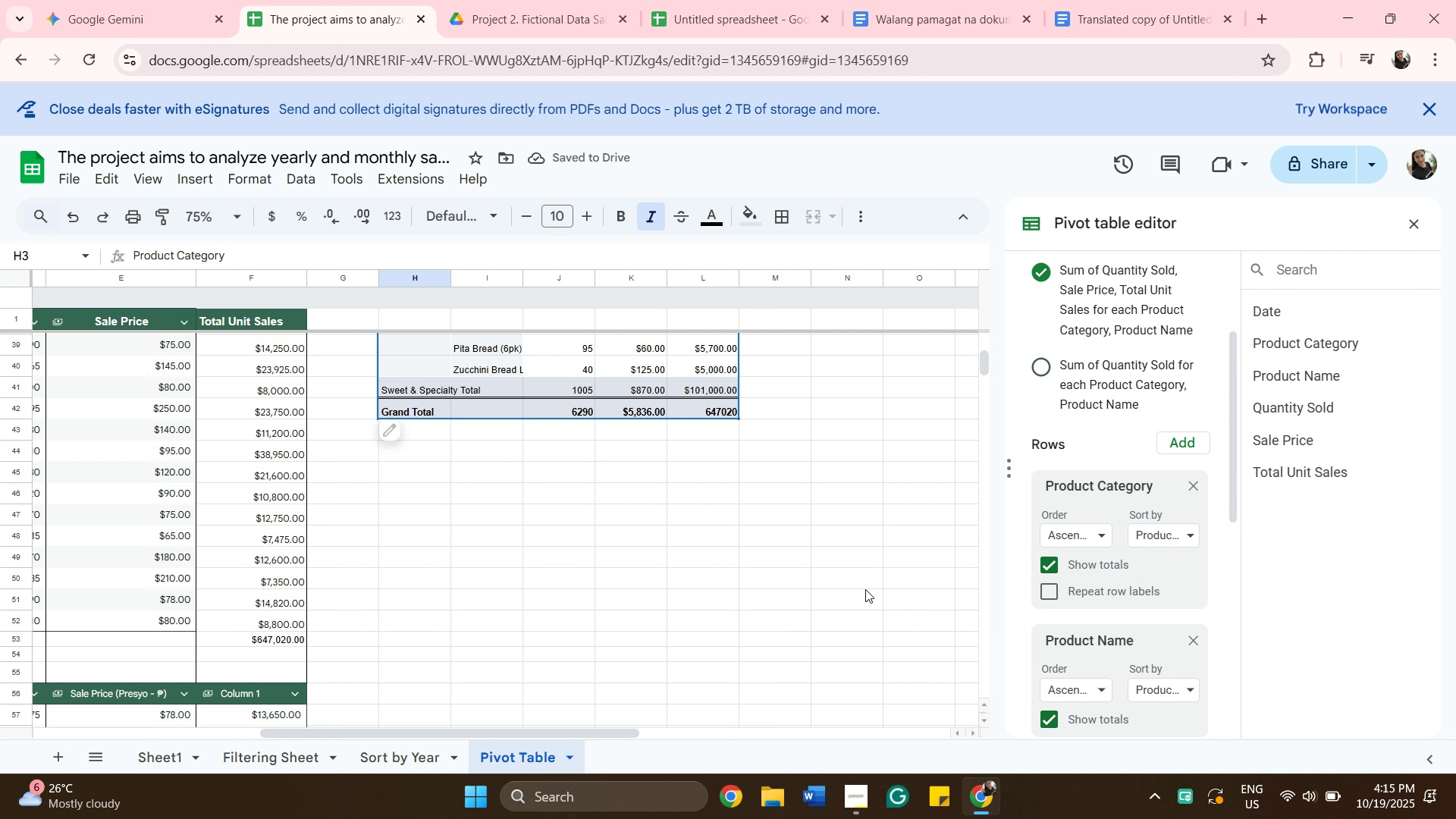 
scroll: coordinate [866, 590], scroll_direction: up, amount: 14.0
 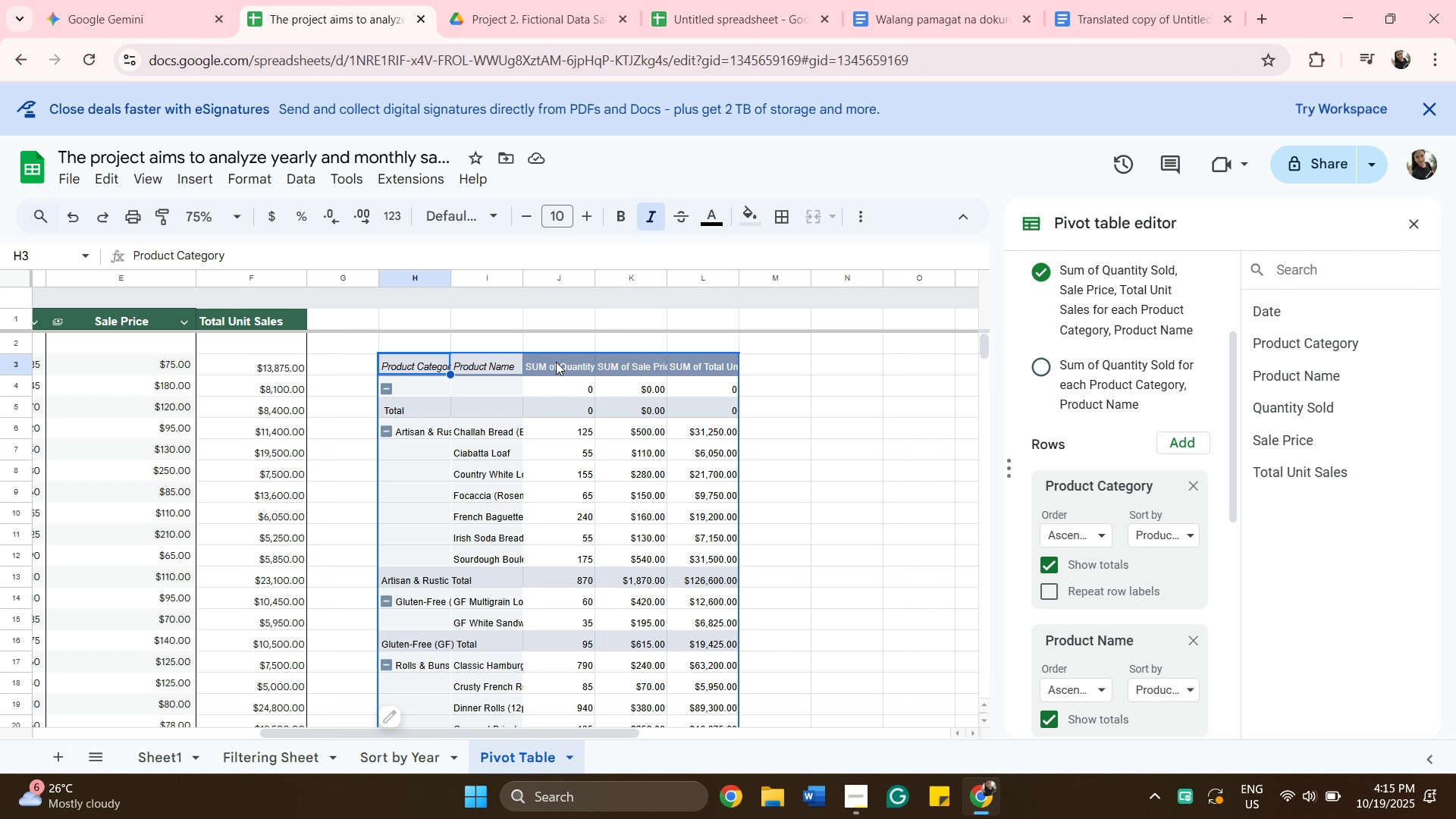 
scroll: coordinate [597, 397], scroll_direction: down, amount: 12.0
 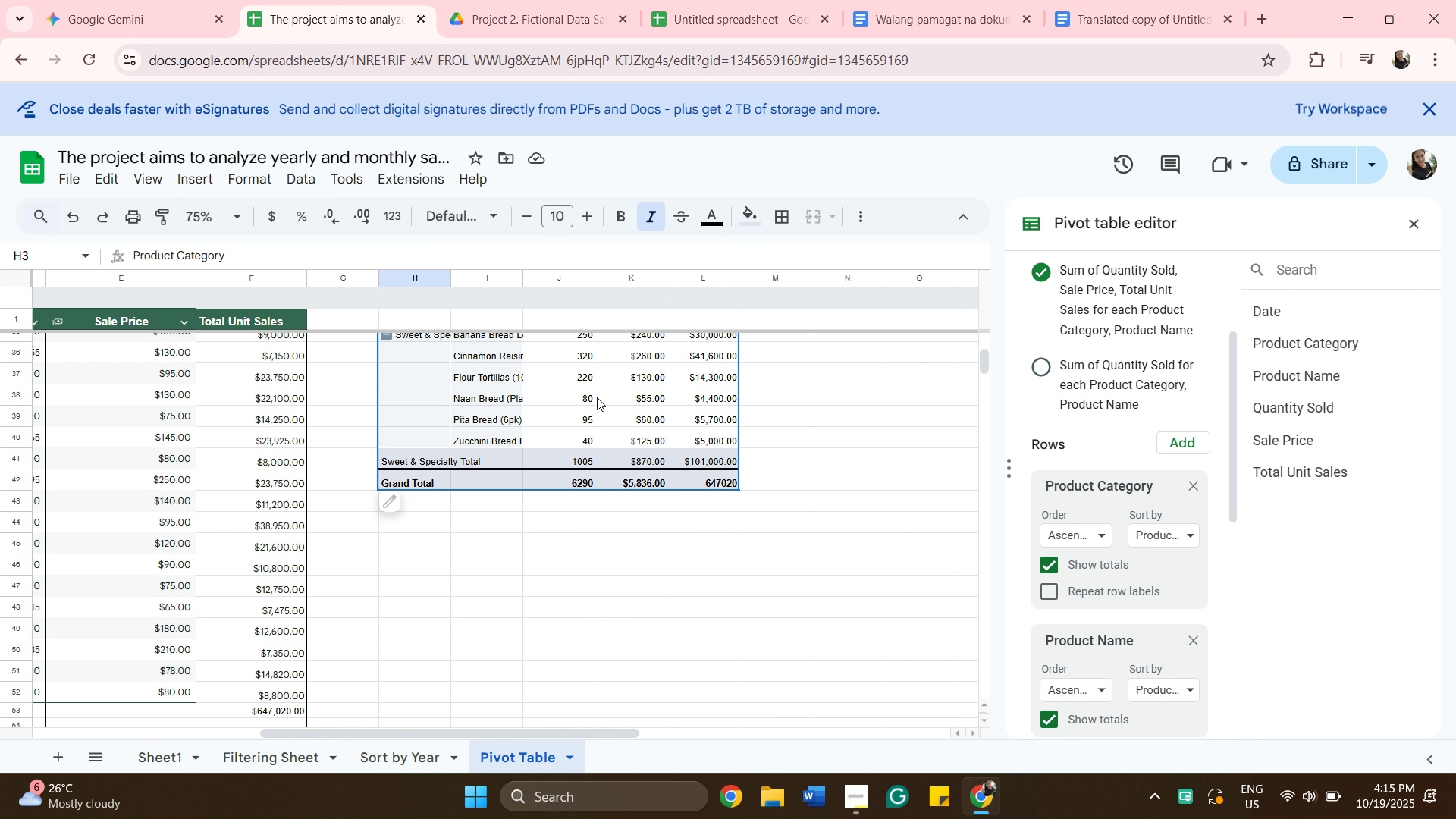 
scroll: coordinate [597, 397], scroll_direction: up, amount: 6.0
 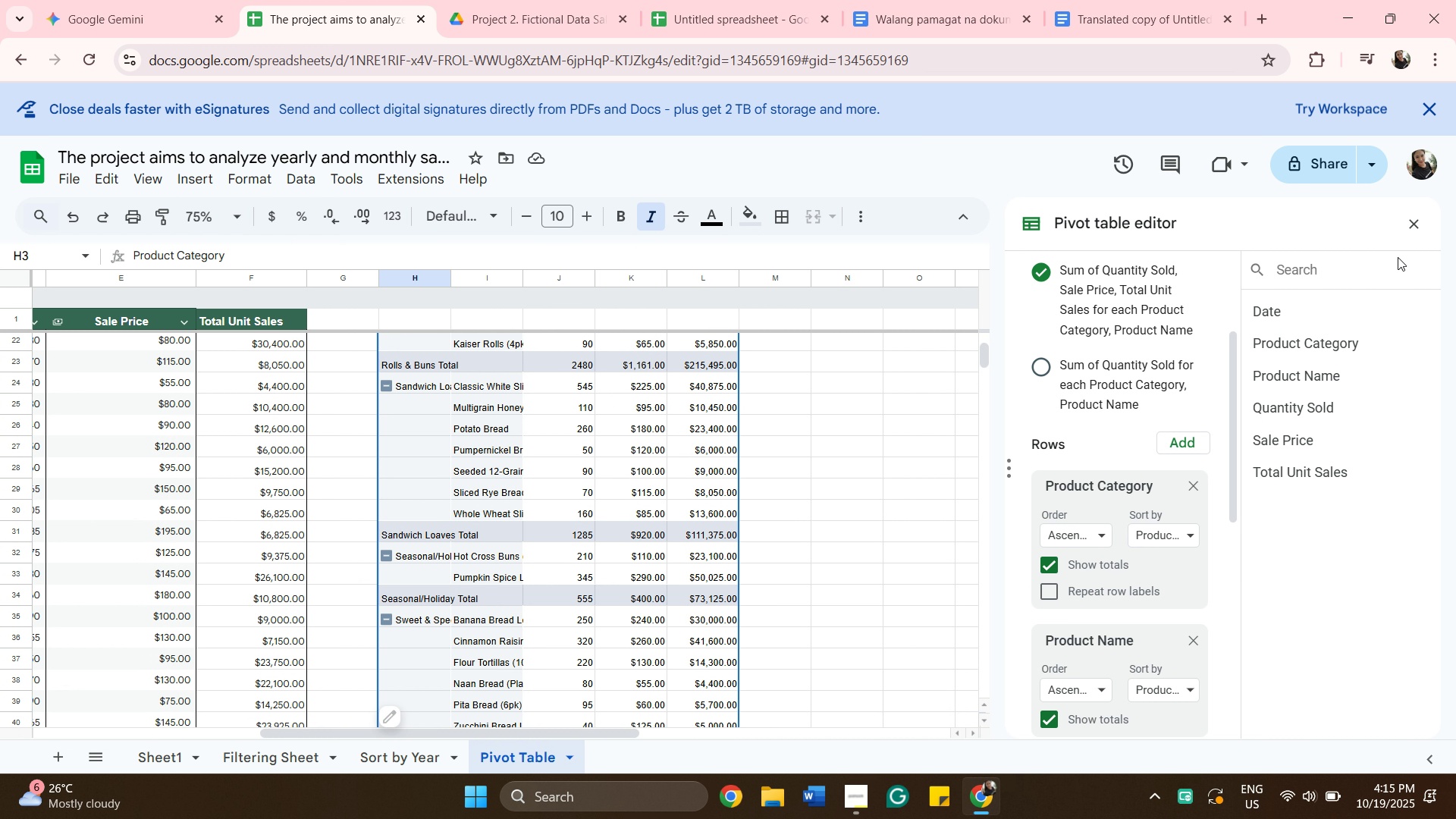 
left_click([821, 499])
 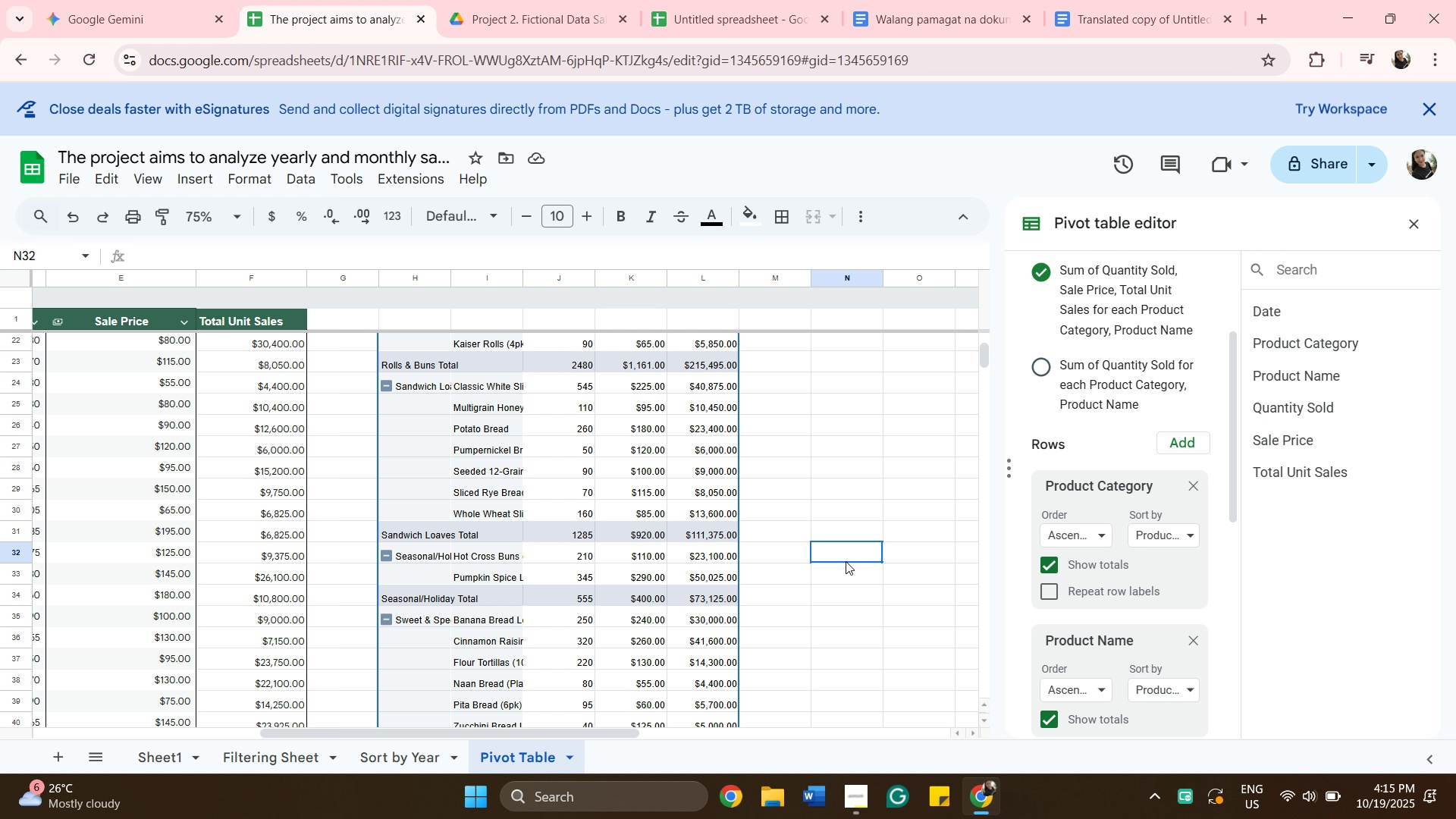 
left_click([846, 561])
 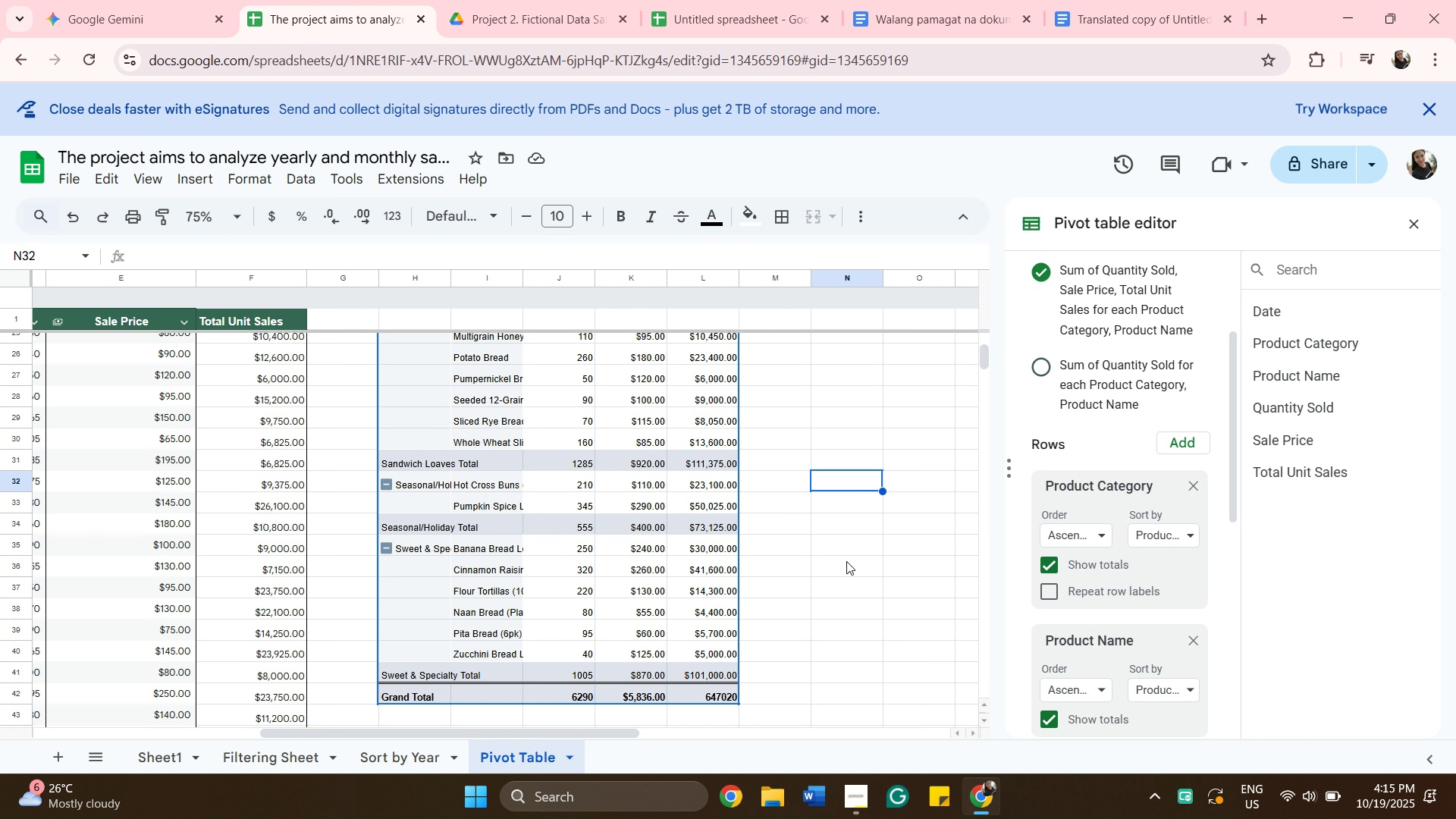 
scroll: coordinate [1009, 489], scroll_direction: none, amount: 0.0
 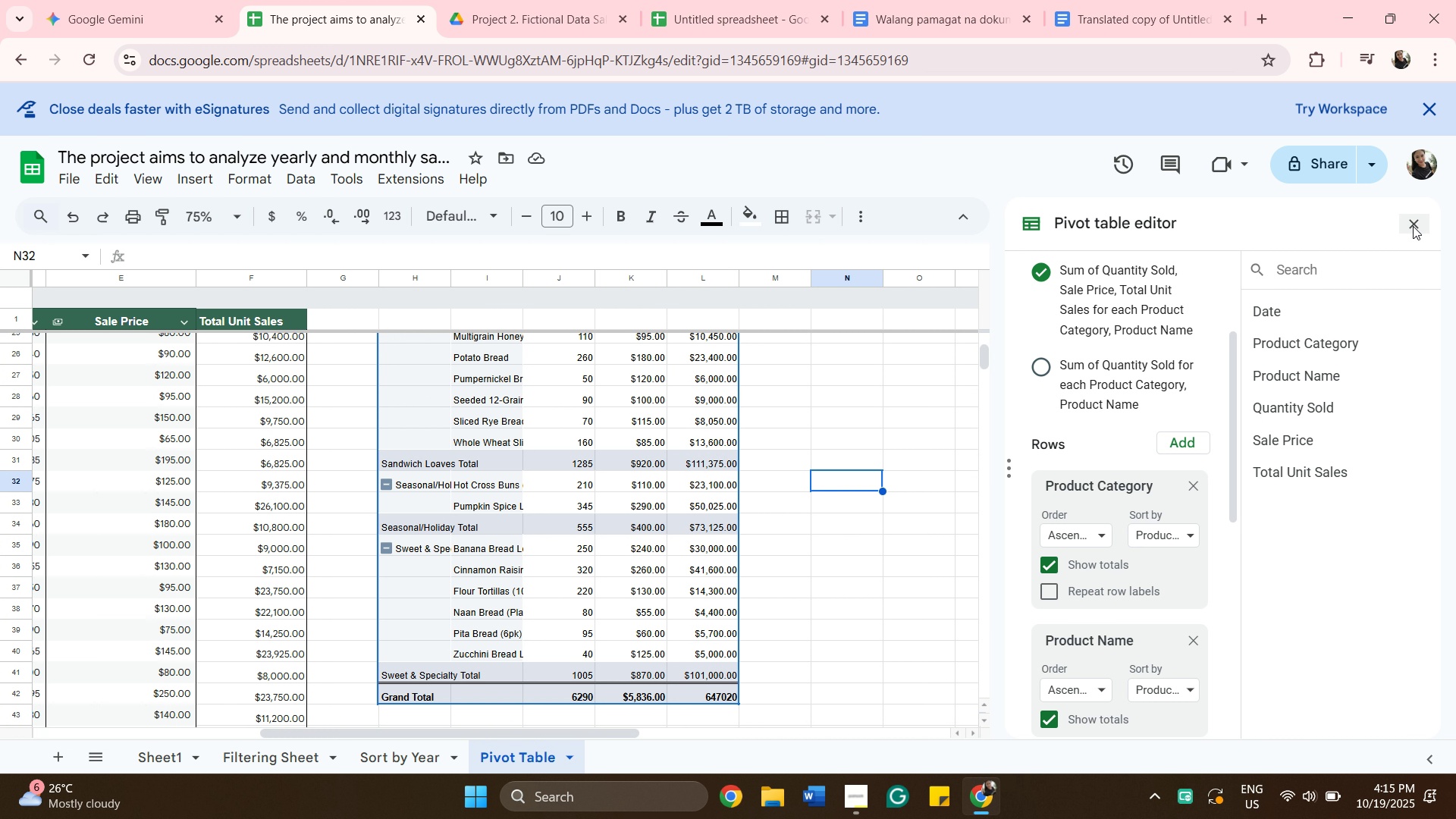 
left_click([1413, 225])
 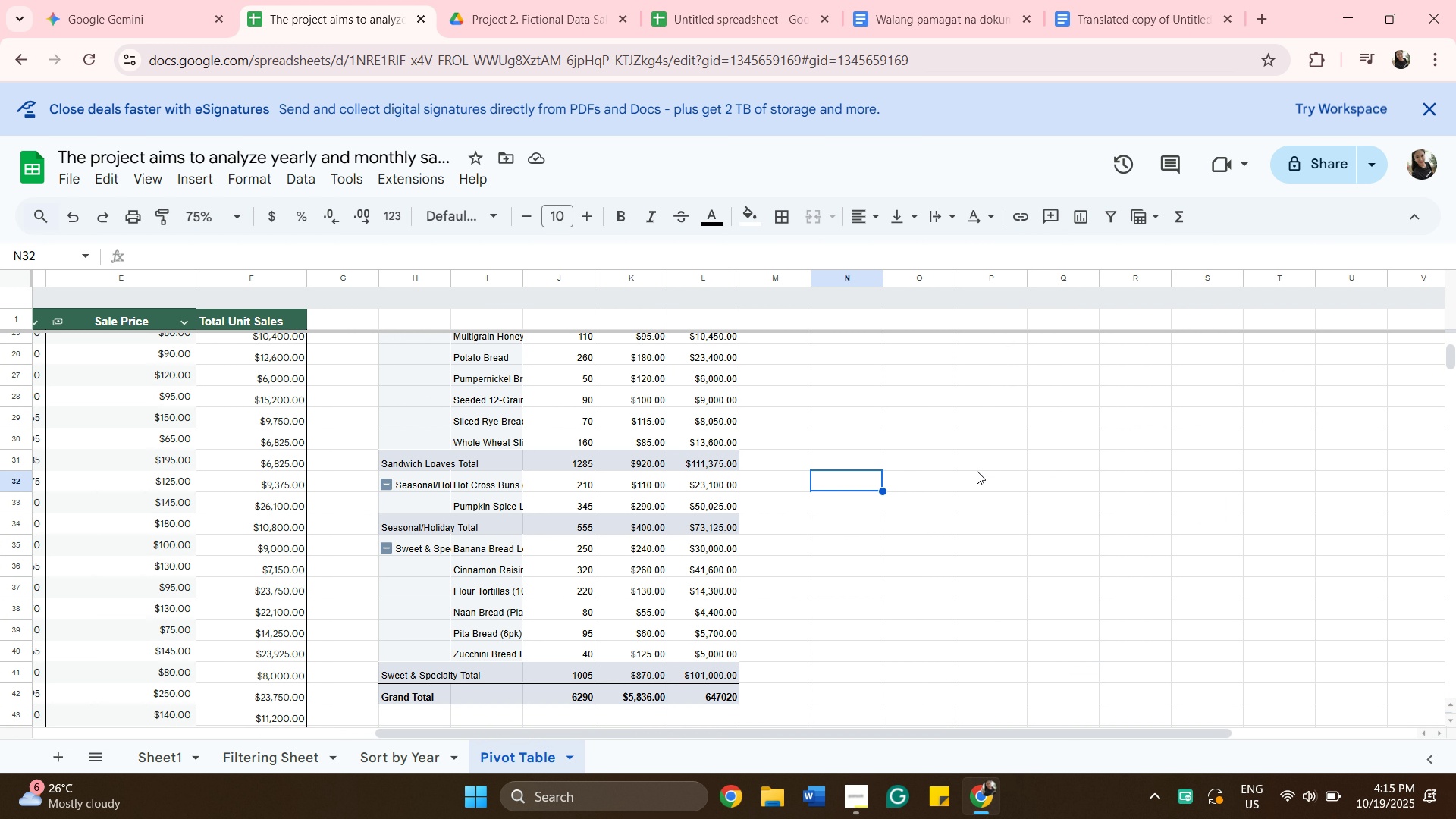 
scroll: coordinate [977, 471], scroll_direction: down, amount: 2.0
 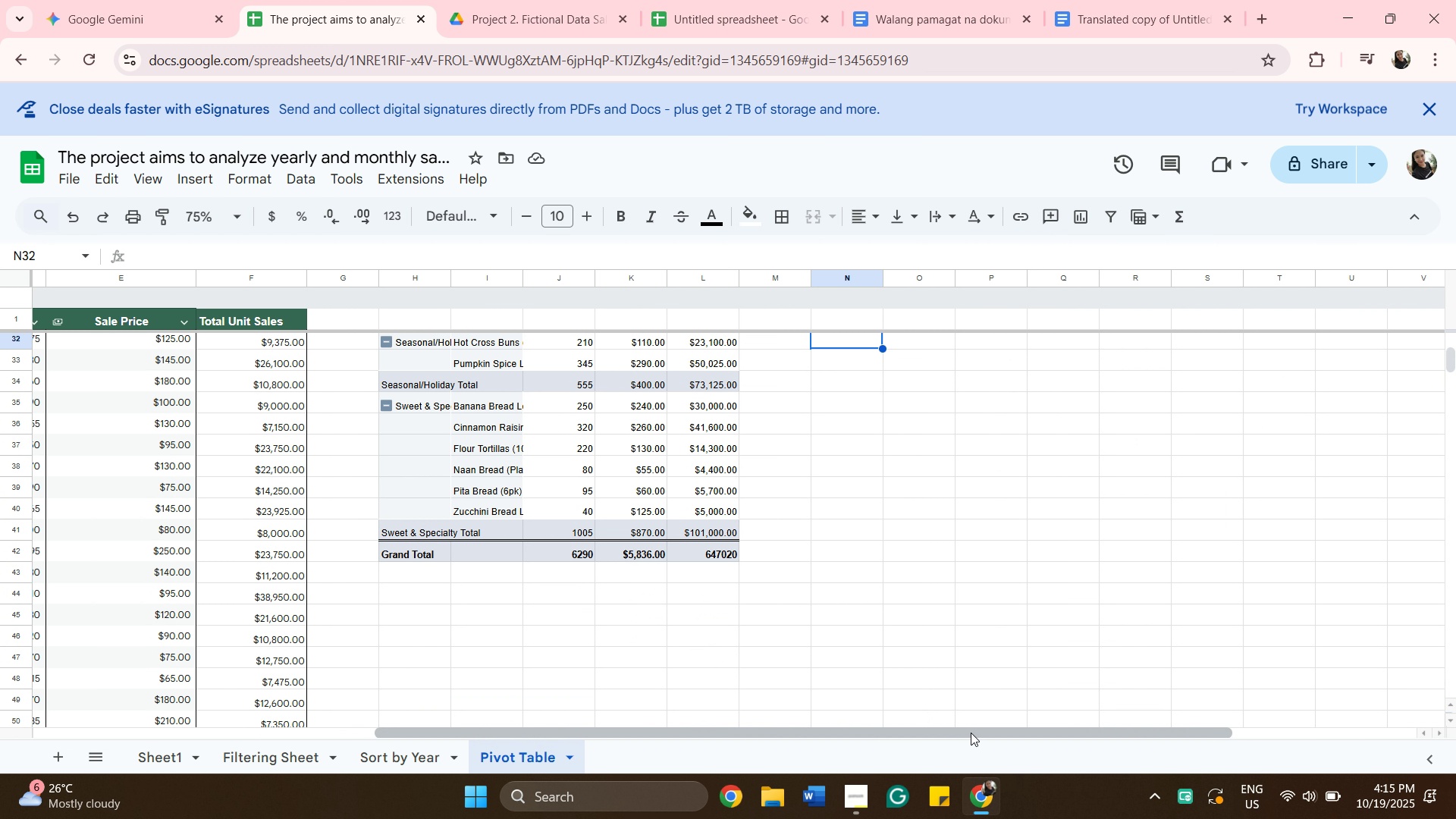 
left_click_drag(start_coordinate=[971, 733], to_coordinate=[561, 714])
 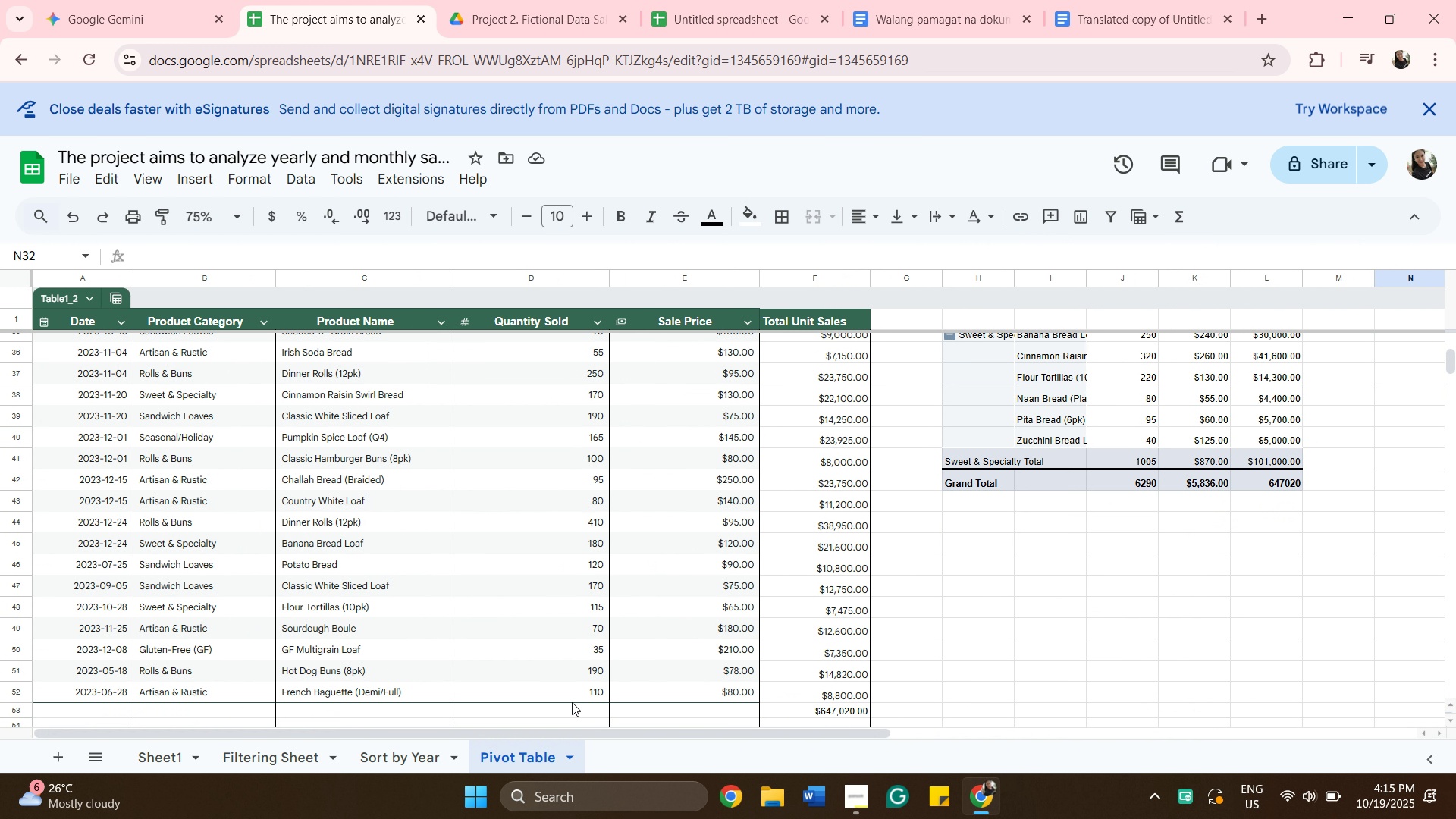 
scroll: coordinate [665, 538], scroll_direction: down, amount: 5.0
 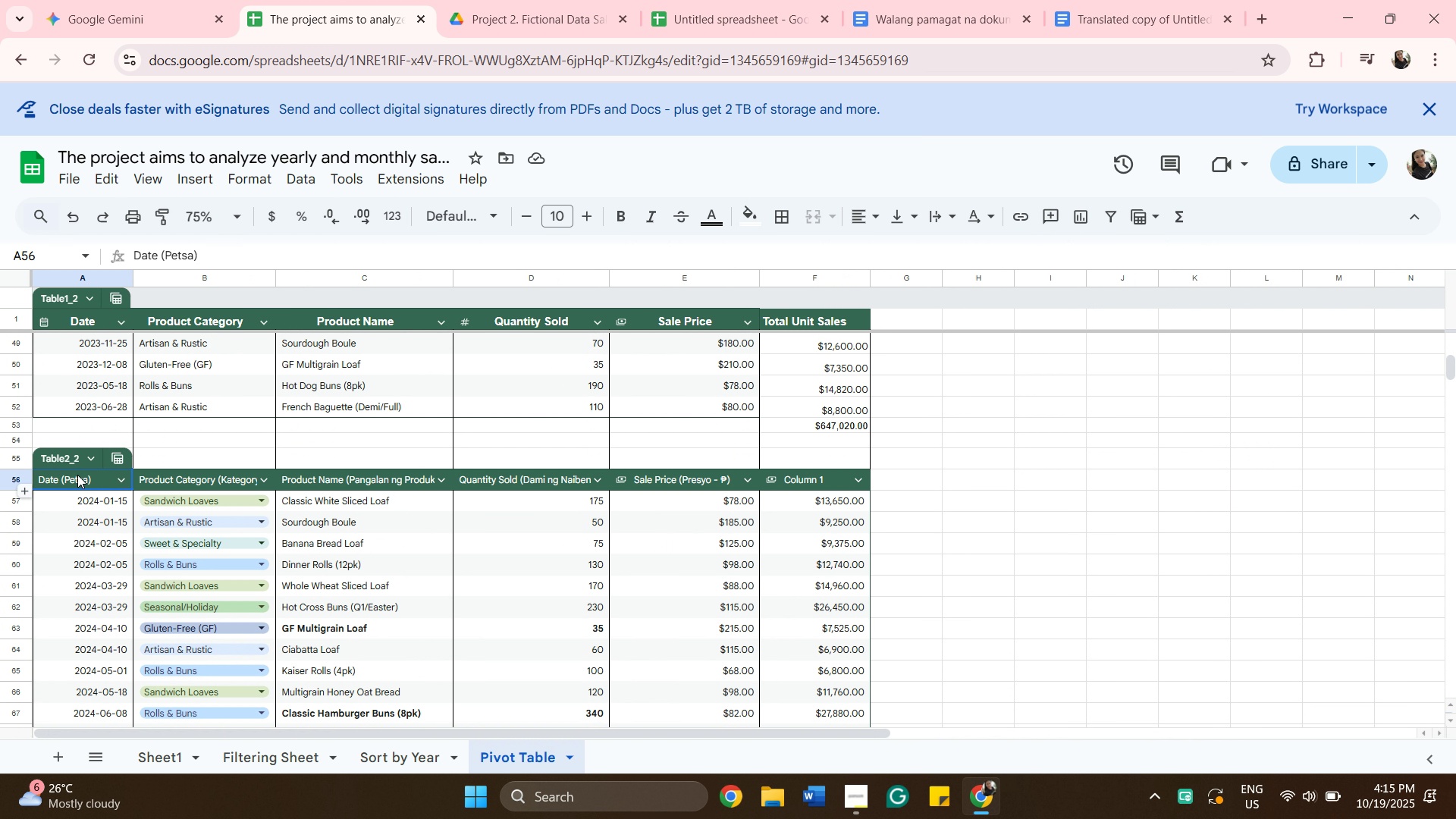 
left_click([67, 475])
 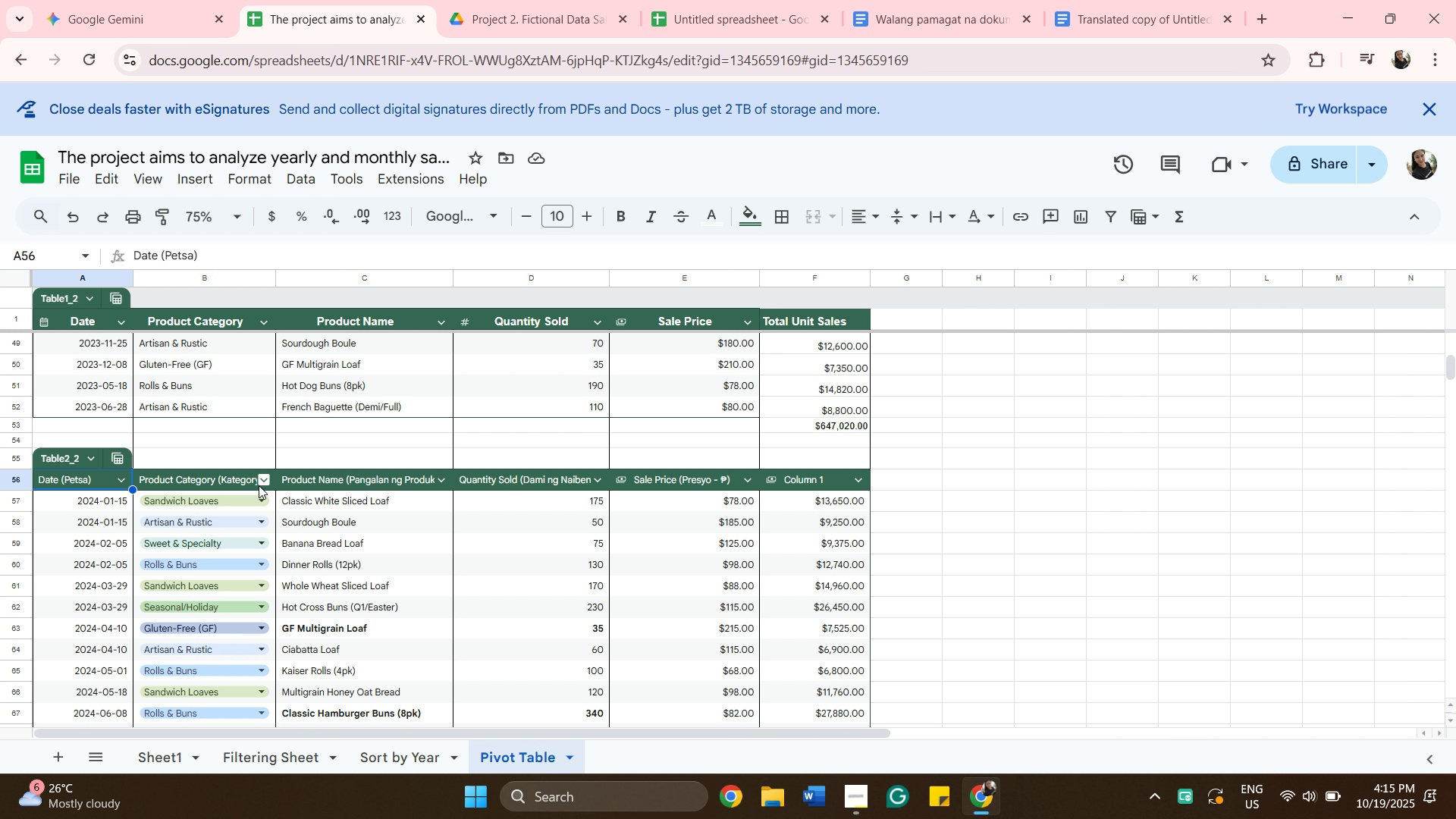 
scroll: coordinate [345, 504], scroll_direction: down, amount: 6.0
 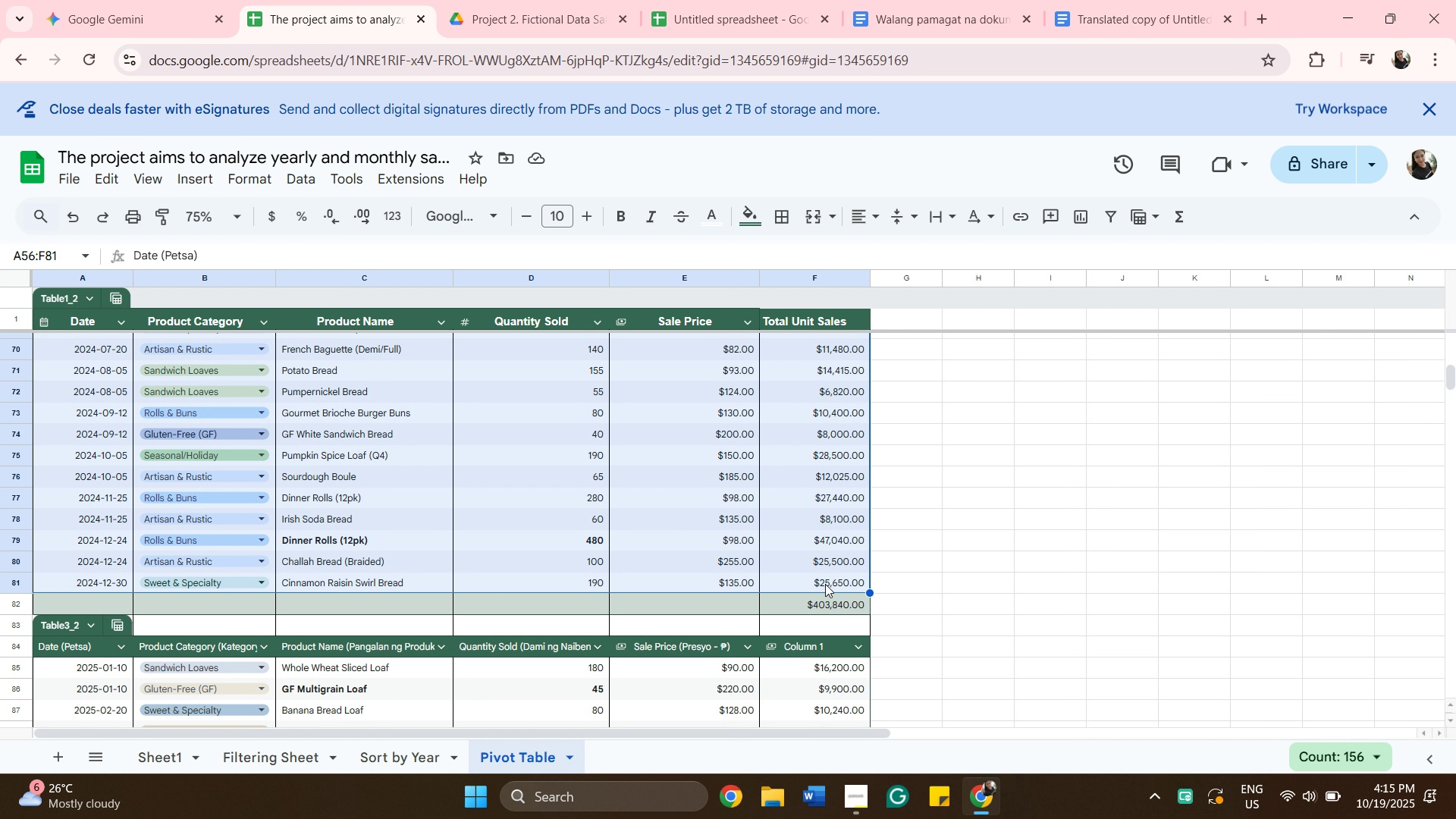 
hold_key(key=ShiftLeft, duration=0.65)
left_click([825, 584])
 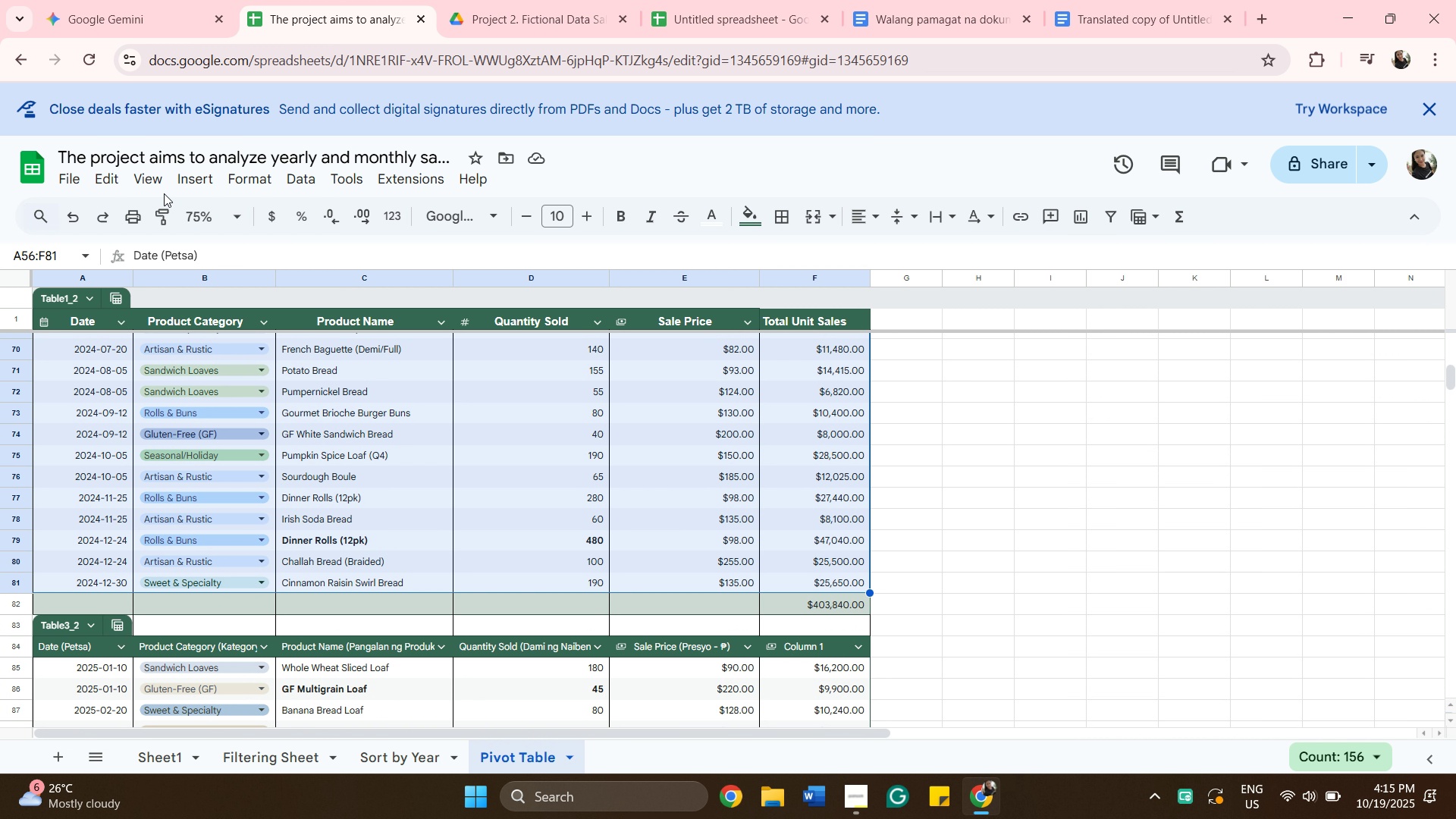 
left_click([206, 181])
 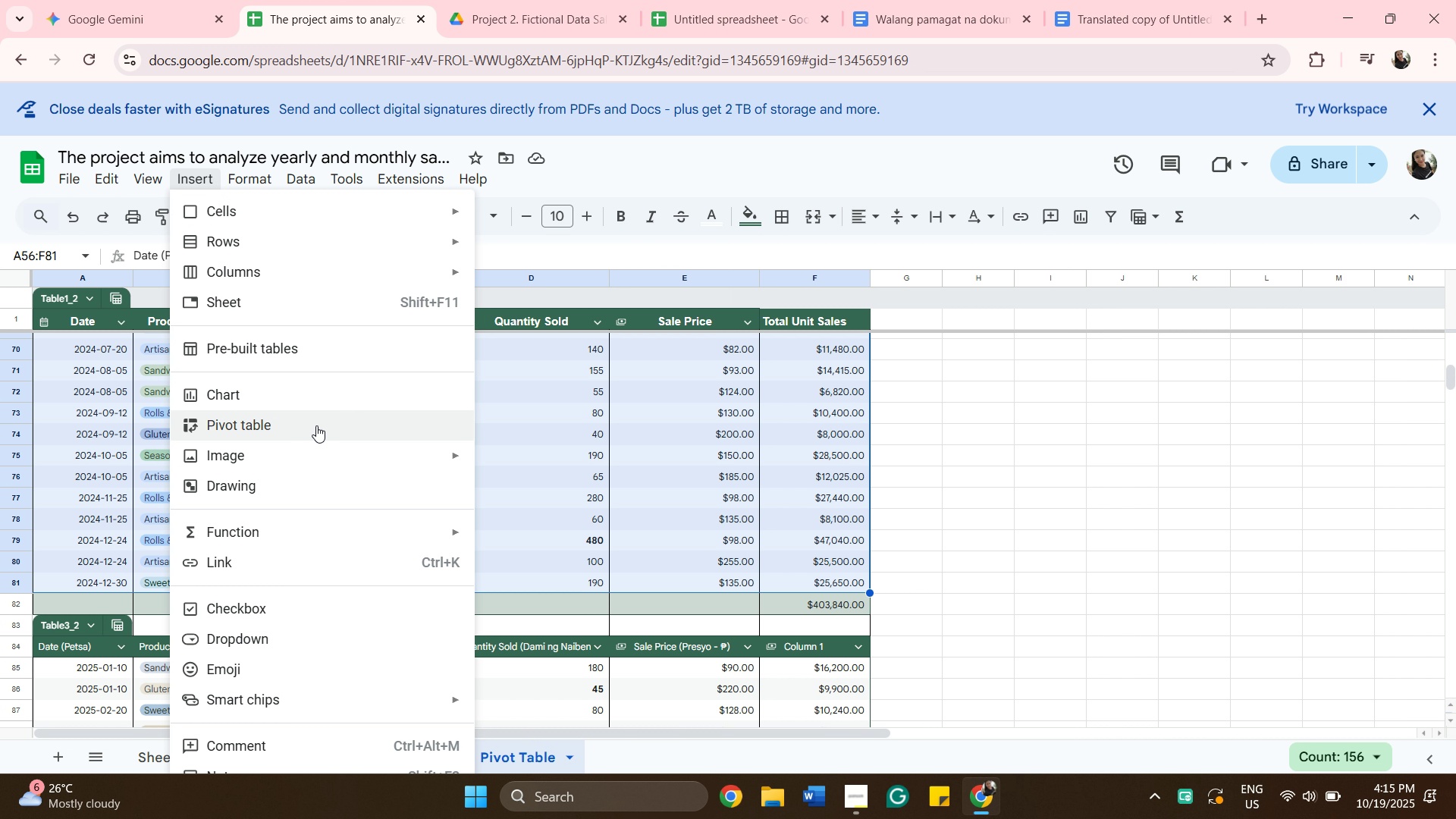 
left_click([317, 427])
 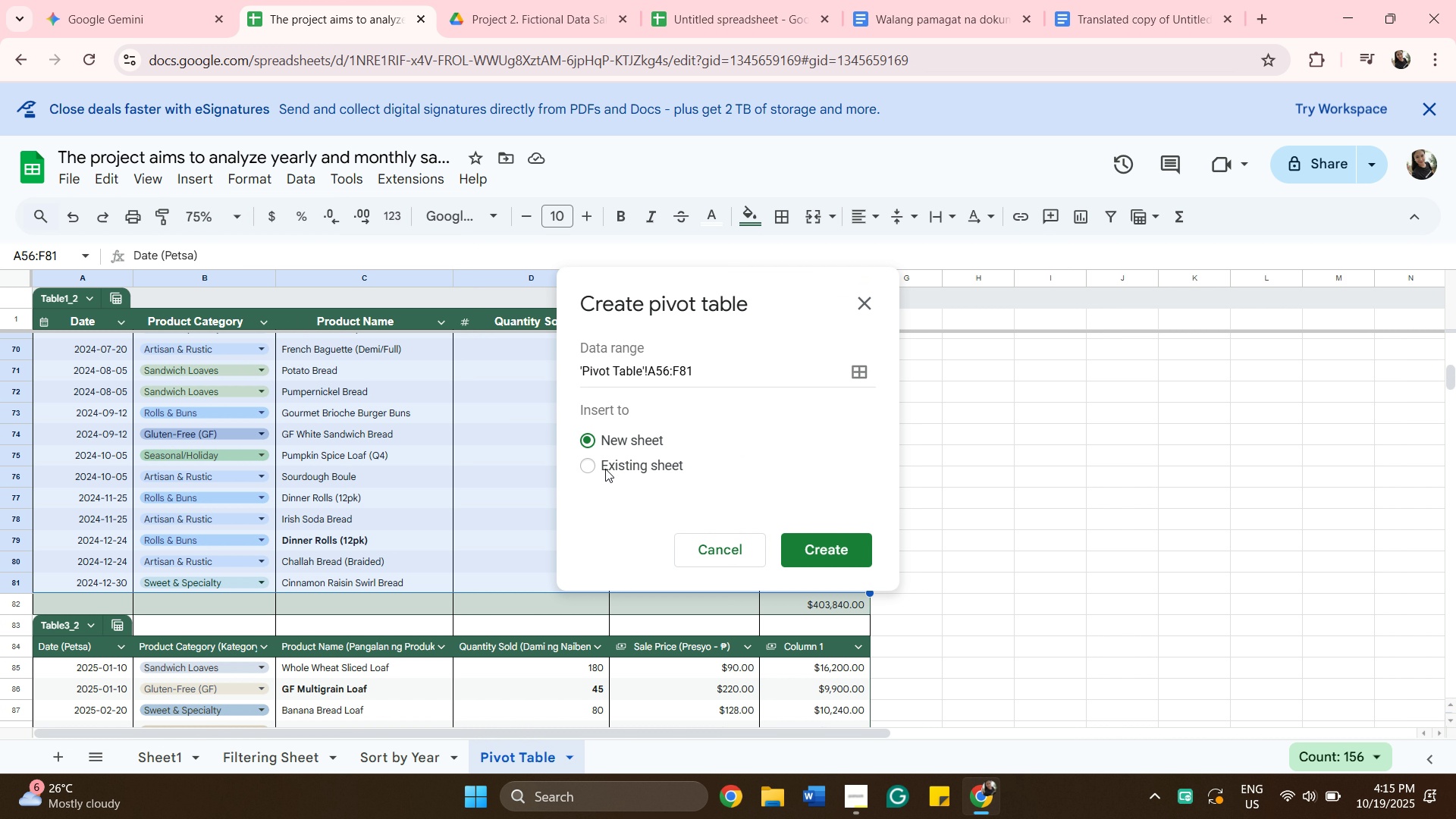 
left_click([588, 467])
 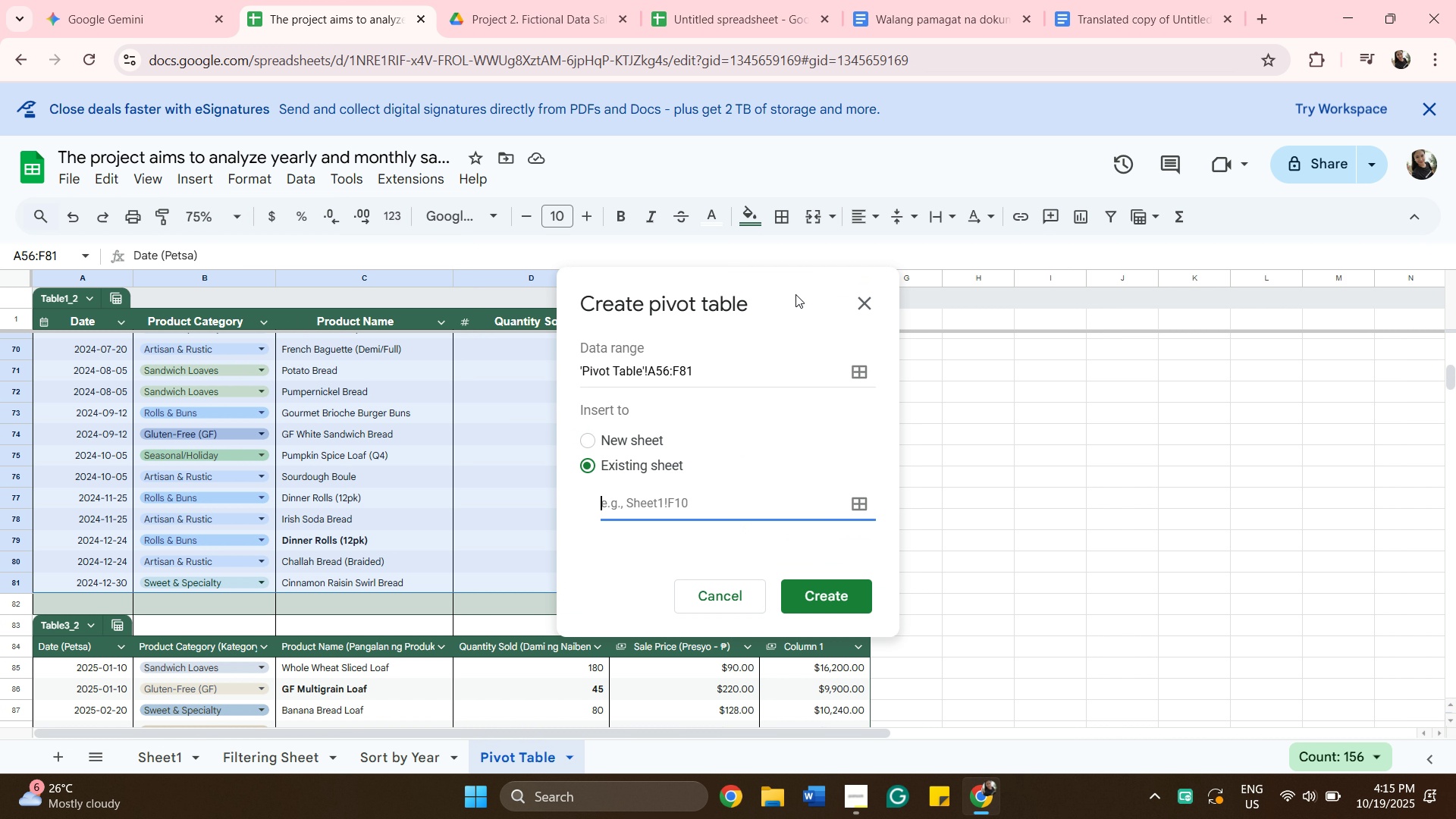 
left_click_drag(start_coordinate=[795, 294], to_coordinate=[444, 340])
 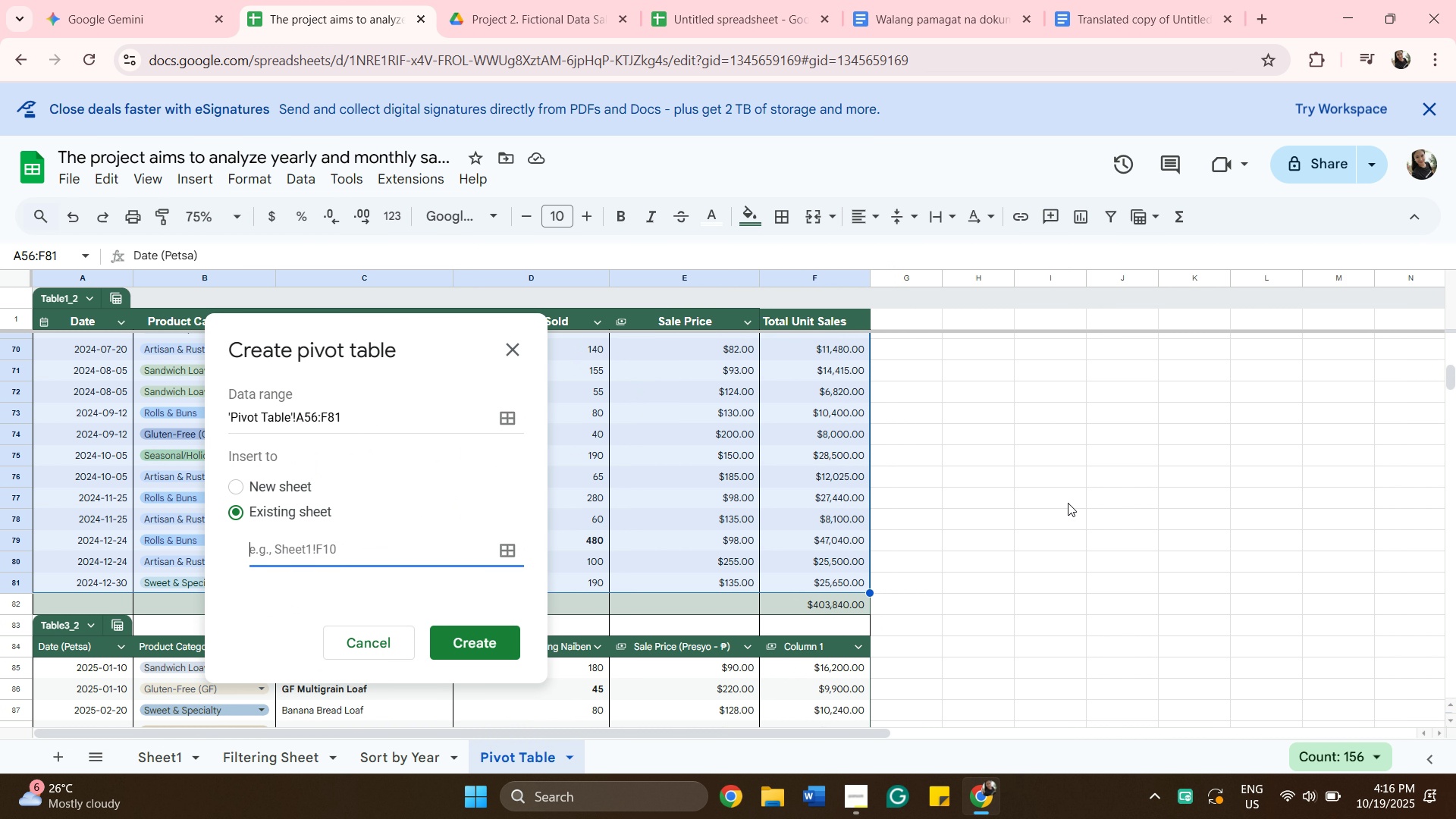 
scroll: coordinate [1068, 513], scroll_direction: up, amount: 8.0
 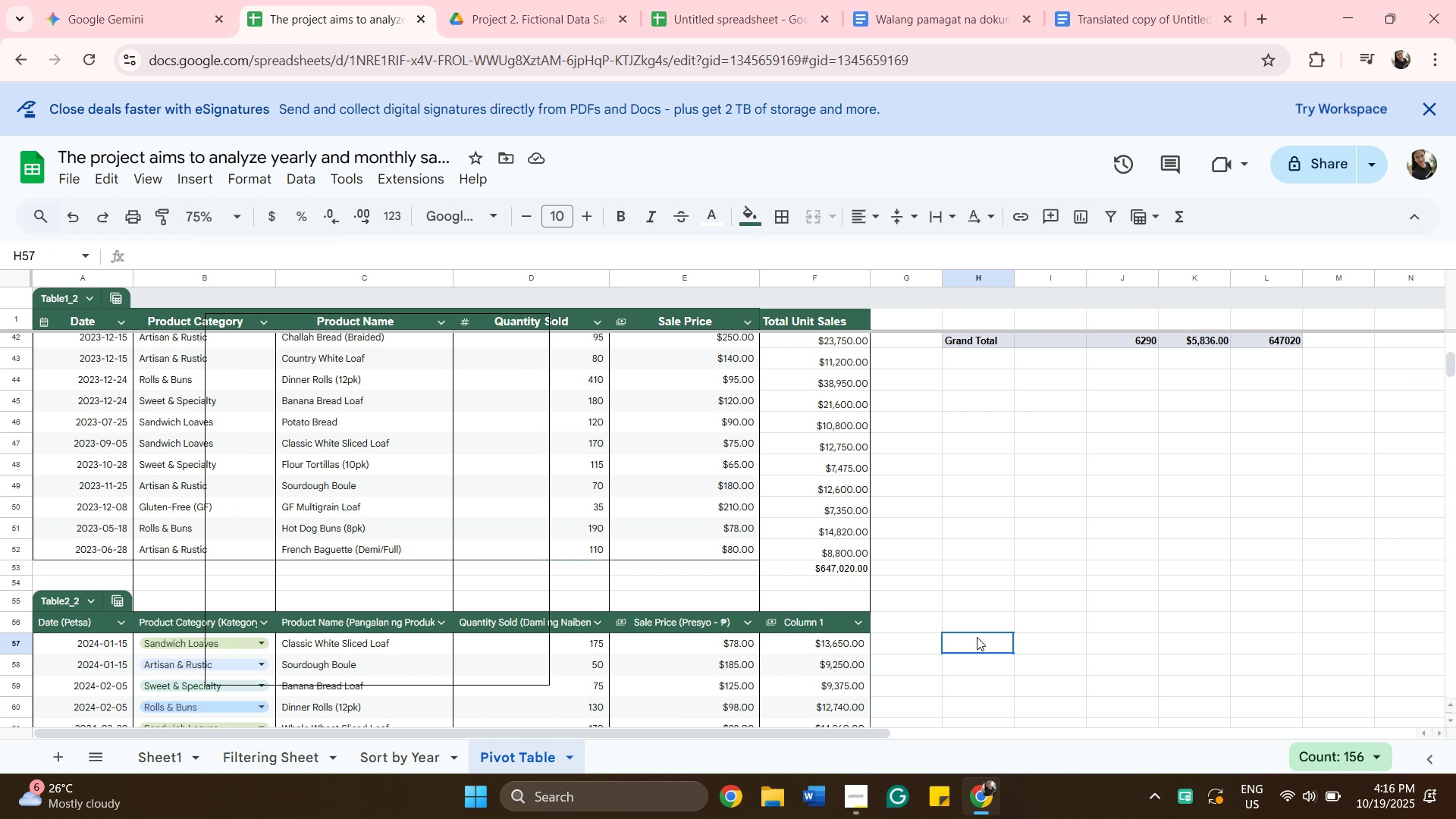 
left_click([977, 637])
 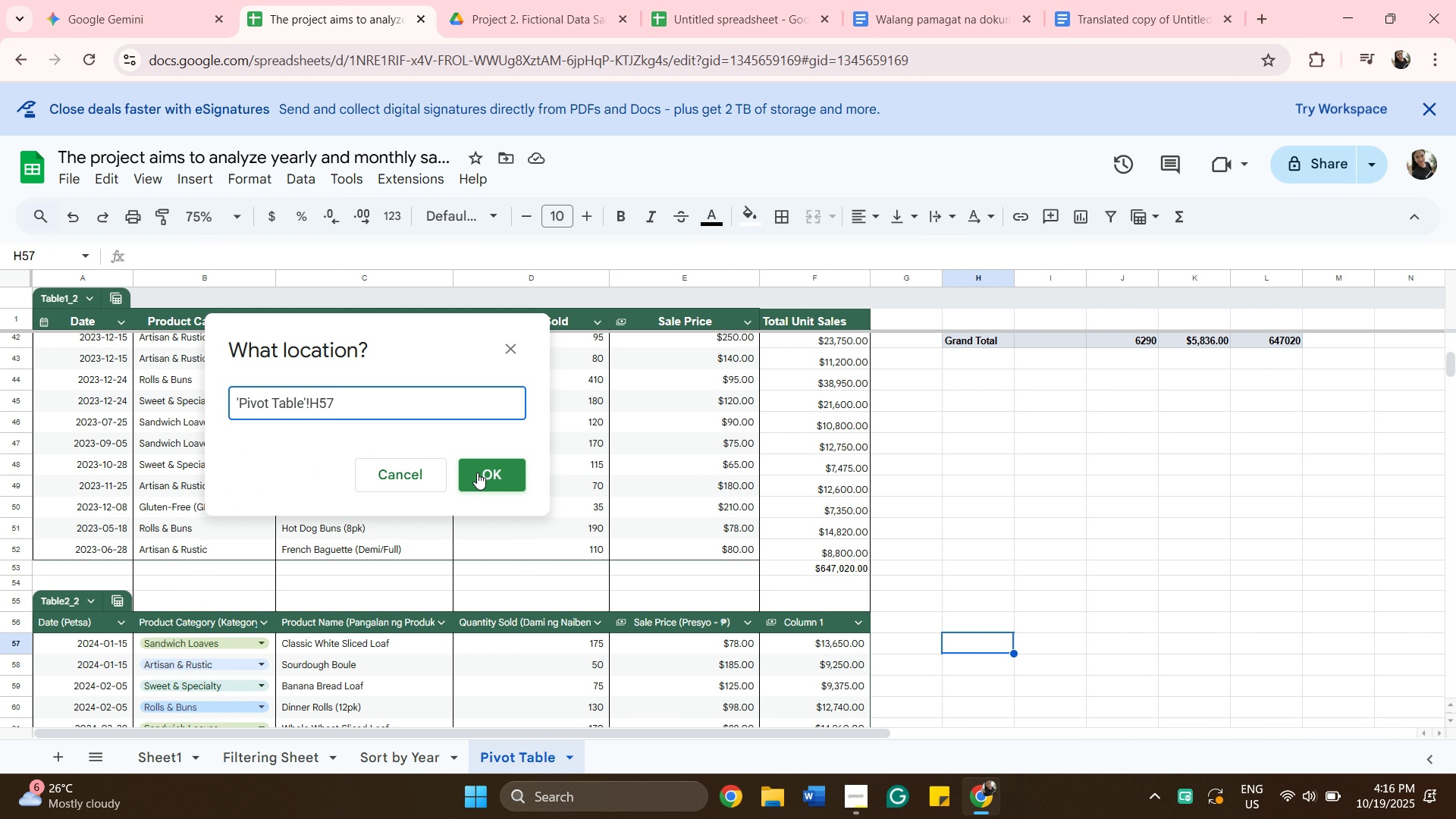 
left_click([487, 477])
 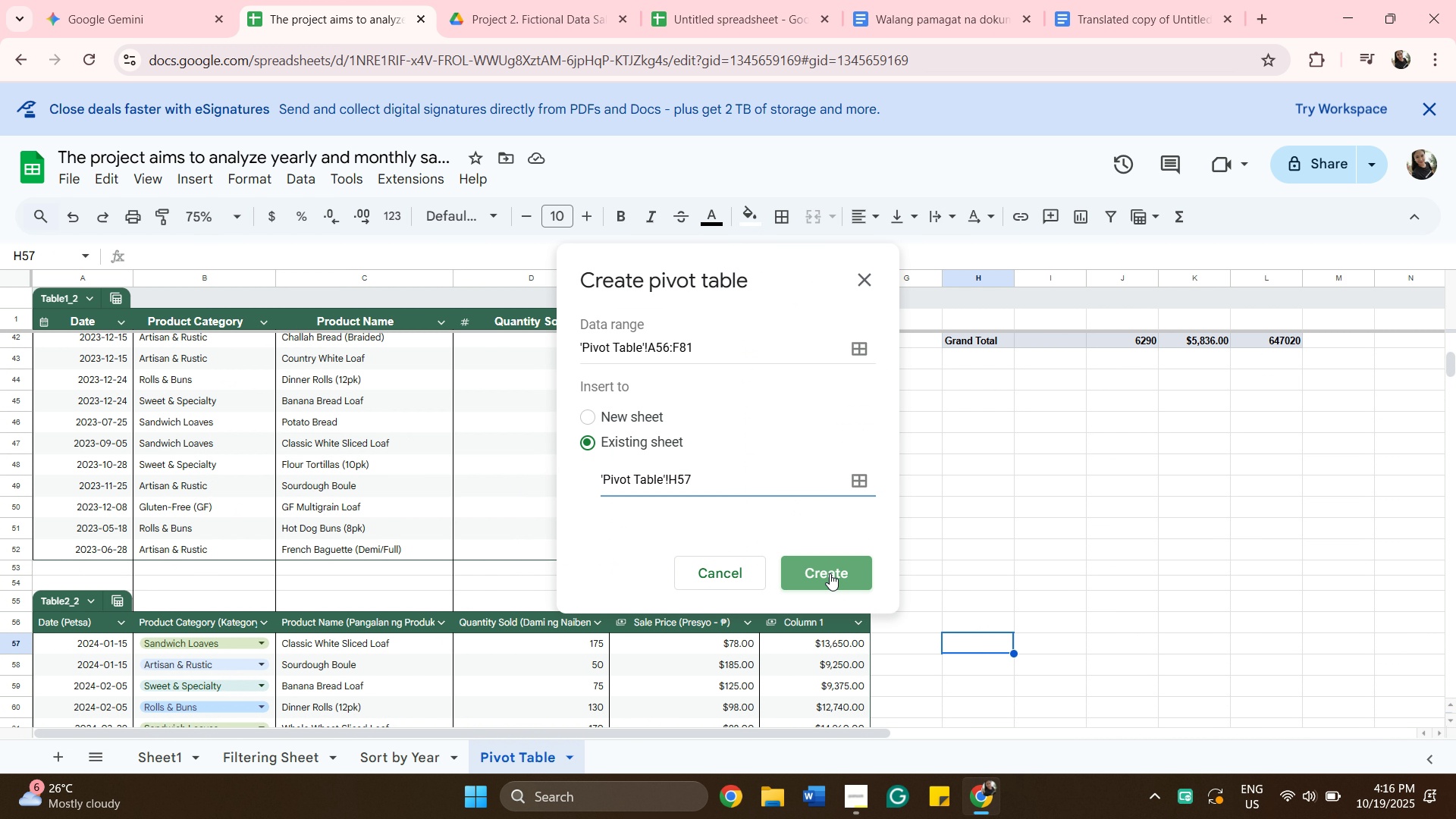 
left_click([830, 573])
 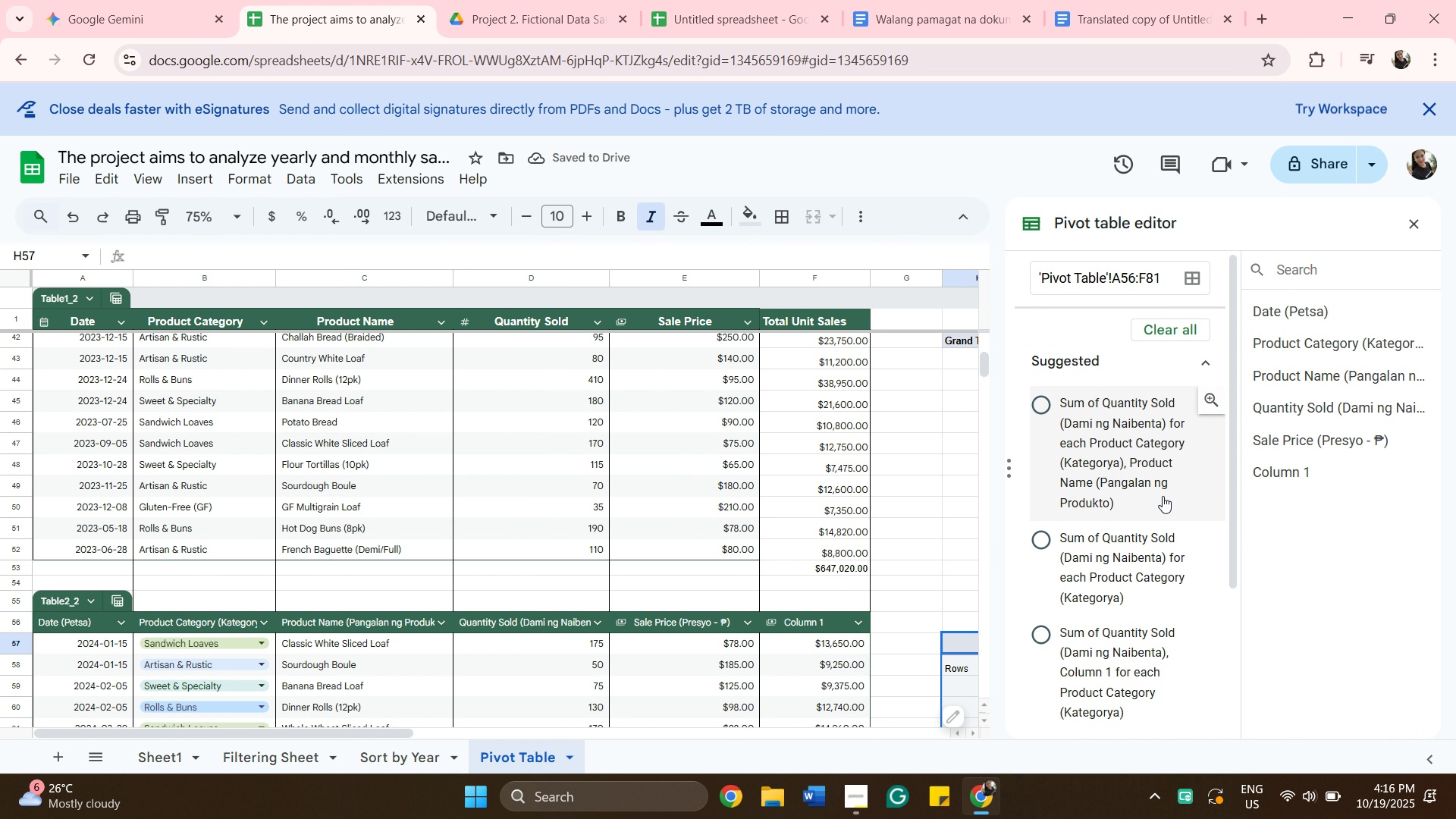 
scroll: coordinate [1163, 496], scroll_direction: down, amount: 1.0
 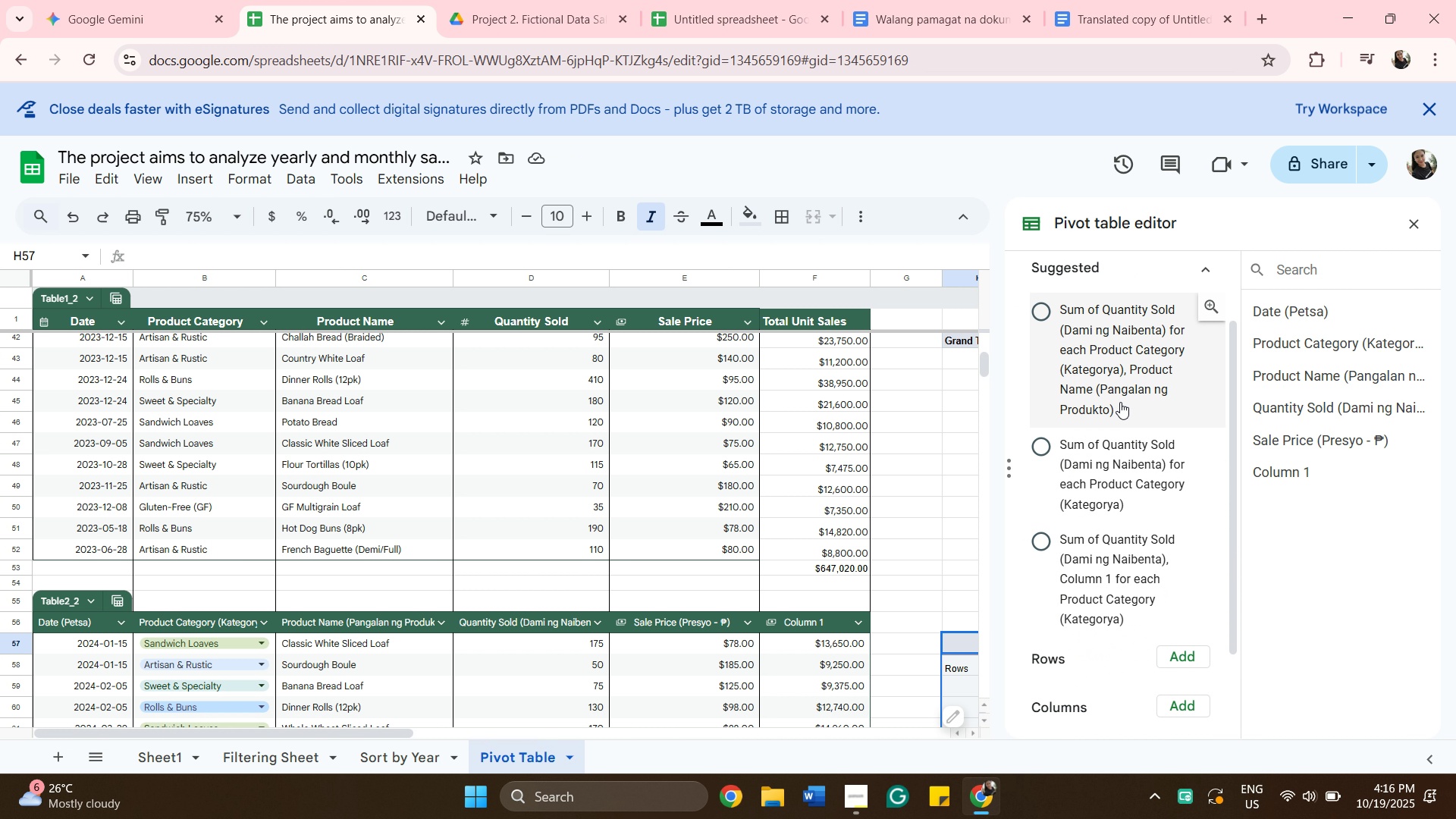 
left_click([1120, 402])
 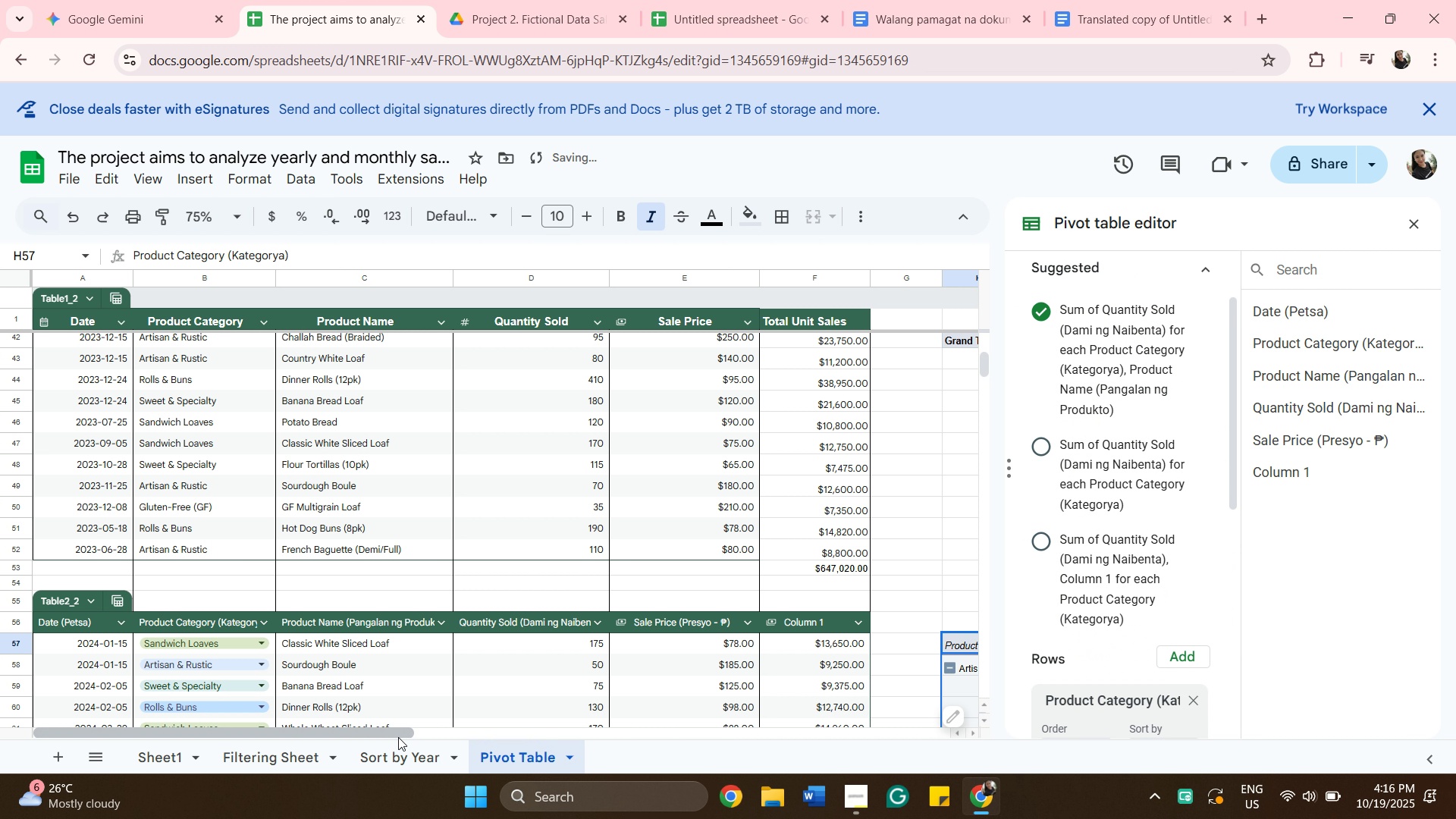 
left_click_drag(start_coordinate=[398, 737], to_coordinate=[626, 750])
 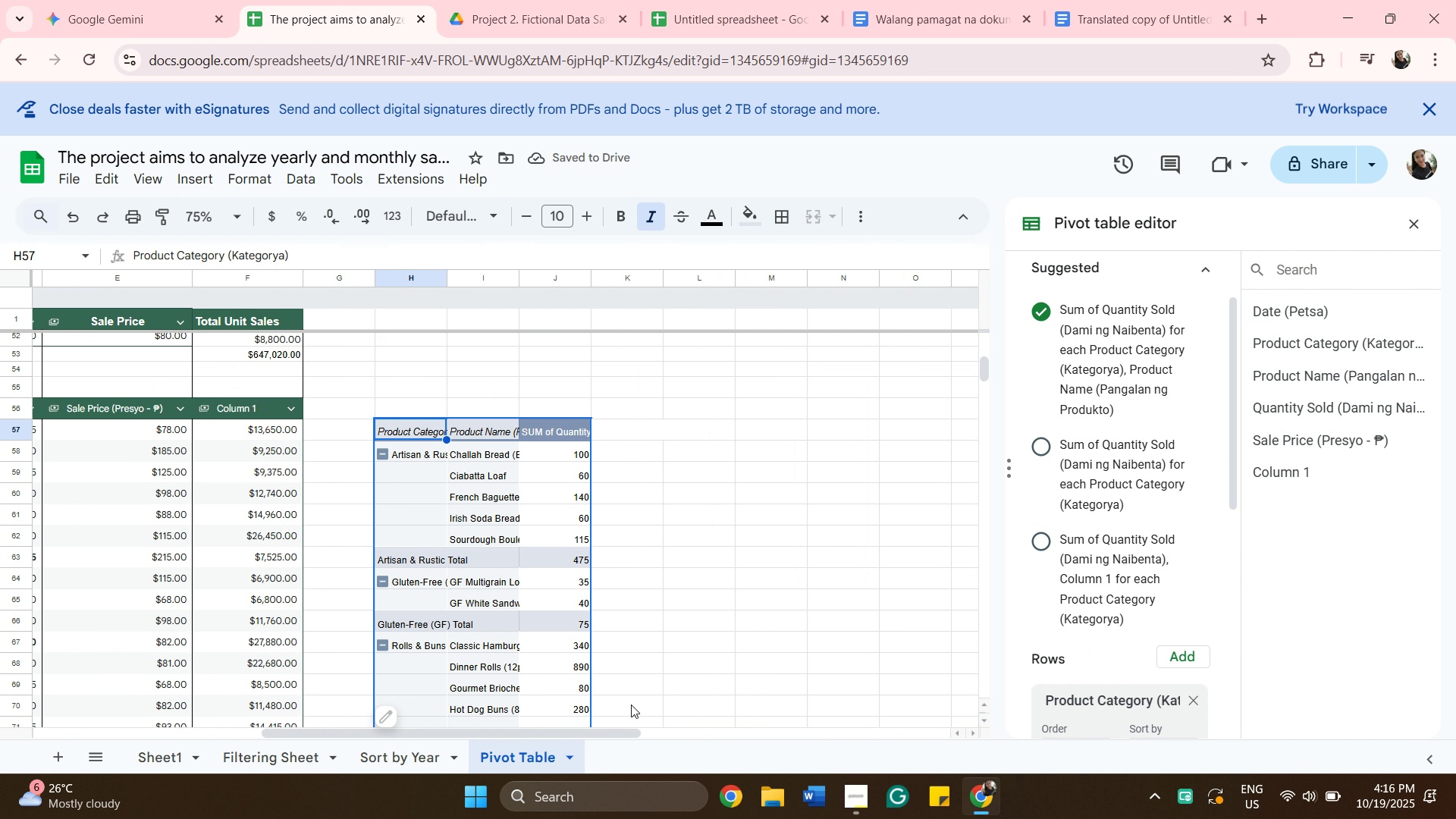 
scroll: coordinate [639, 683], scroll_direction: down, amount: 13.0
 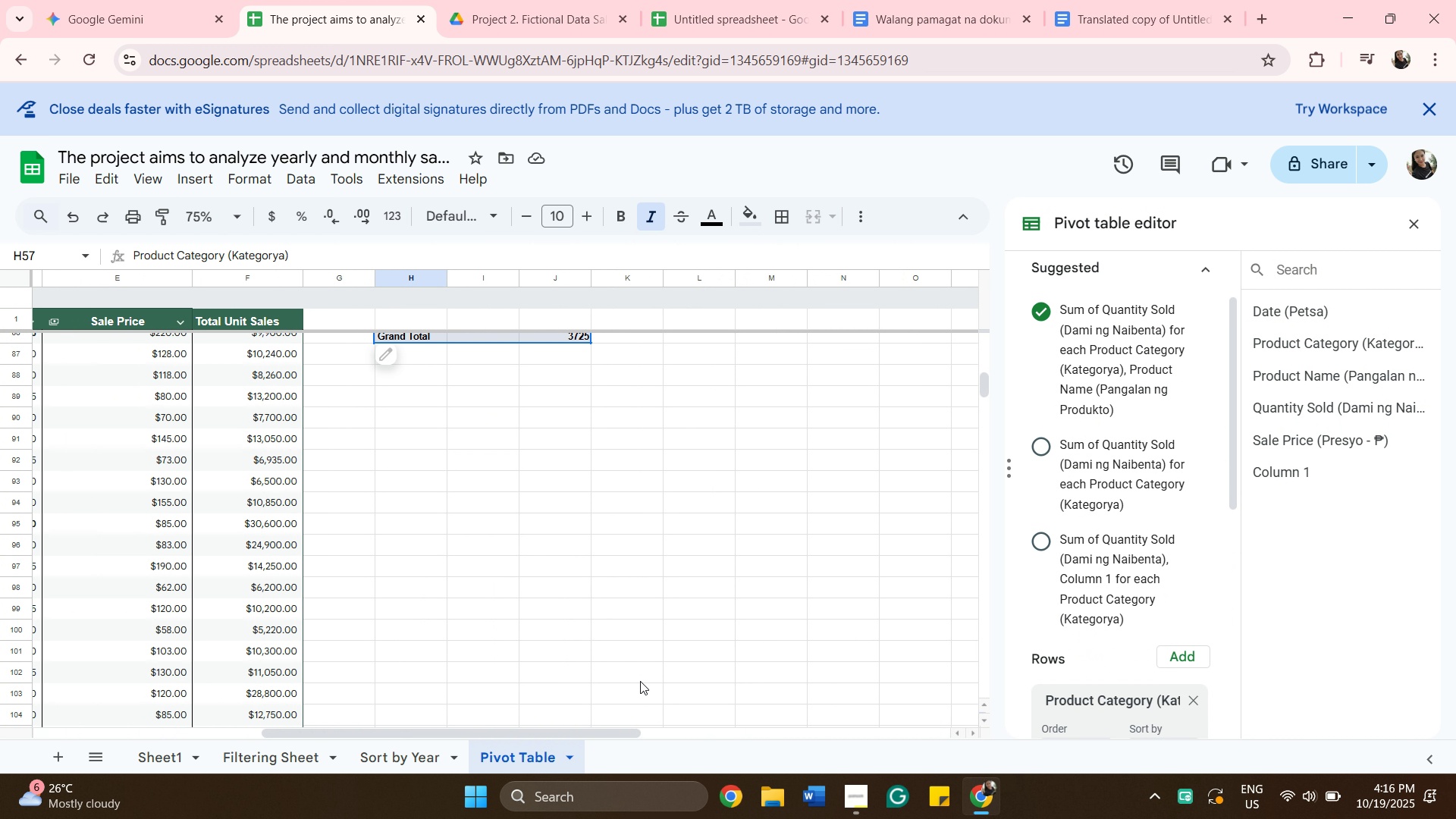 
scroll: coordinate [640, 679], scroll_direction: up, amount: 5.0
 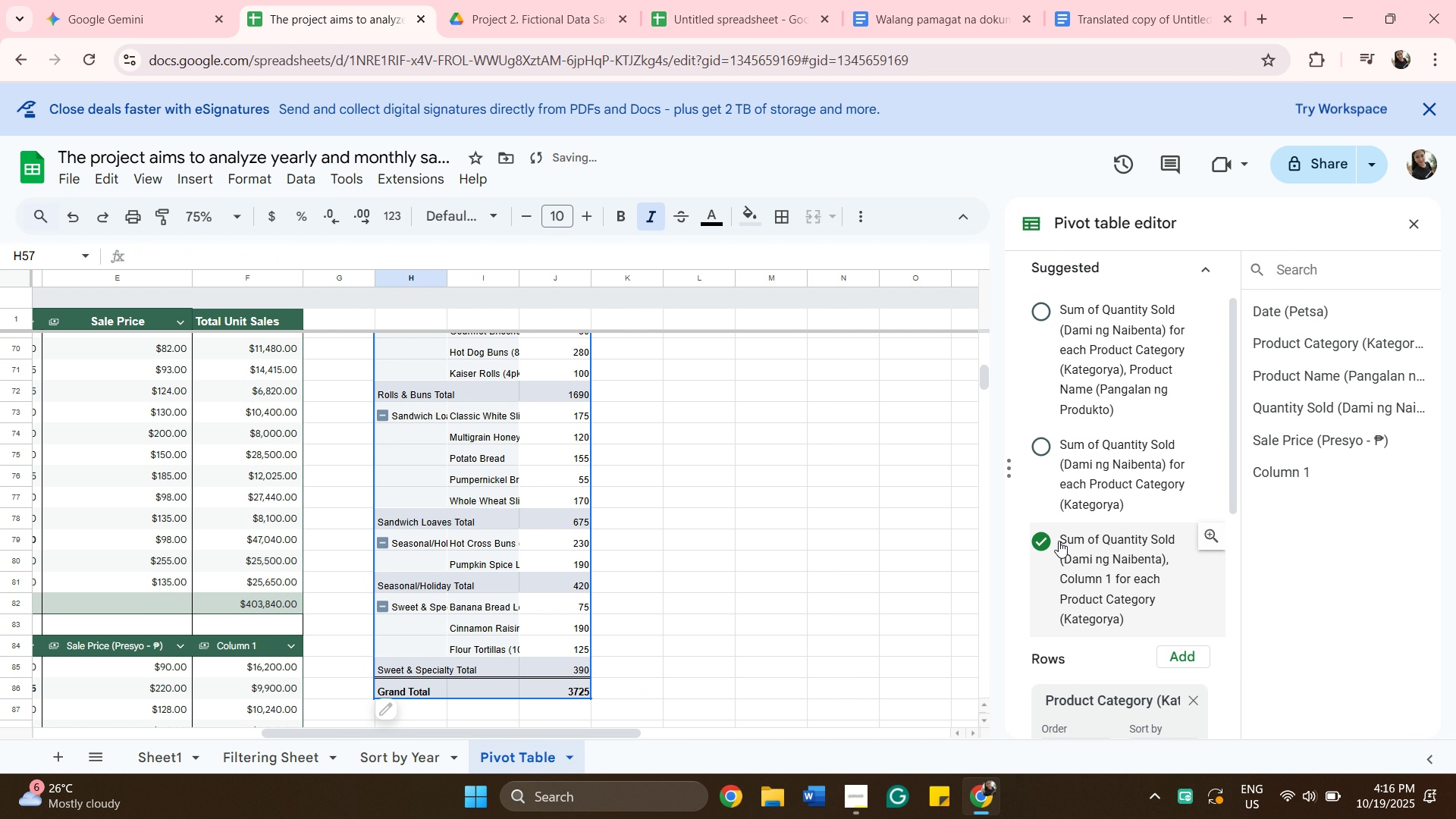 
left_click([1059, 541])
 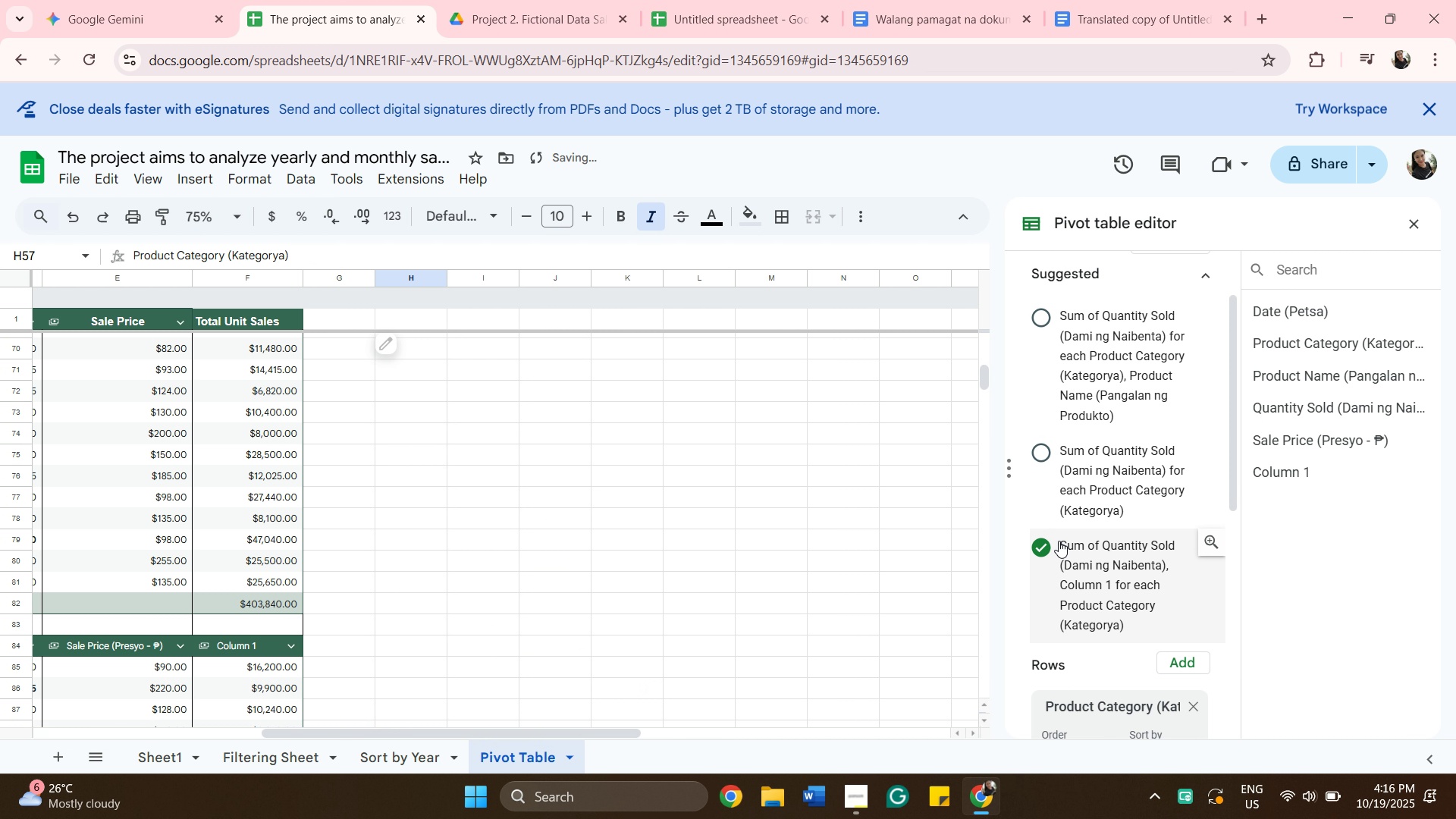 
scroll: coordinate [507, 578], scroll_direction: up, amount: 12.0
 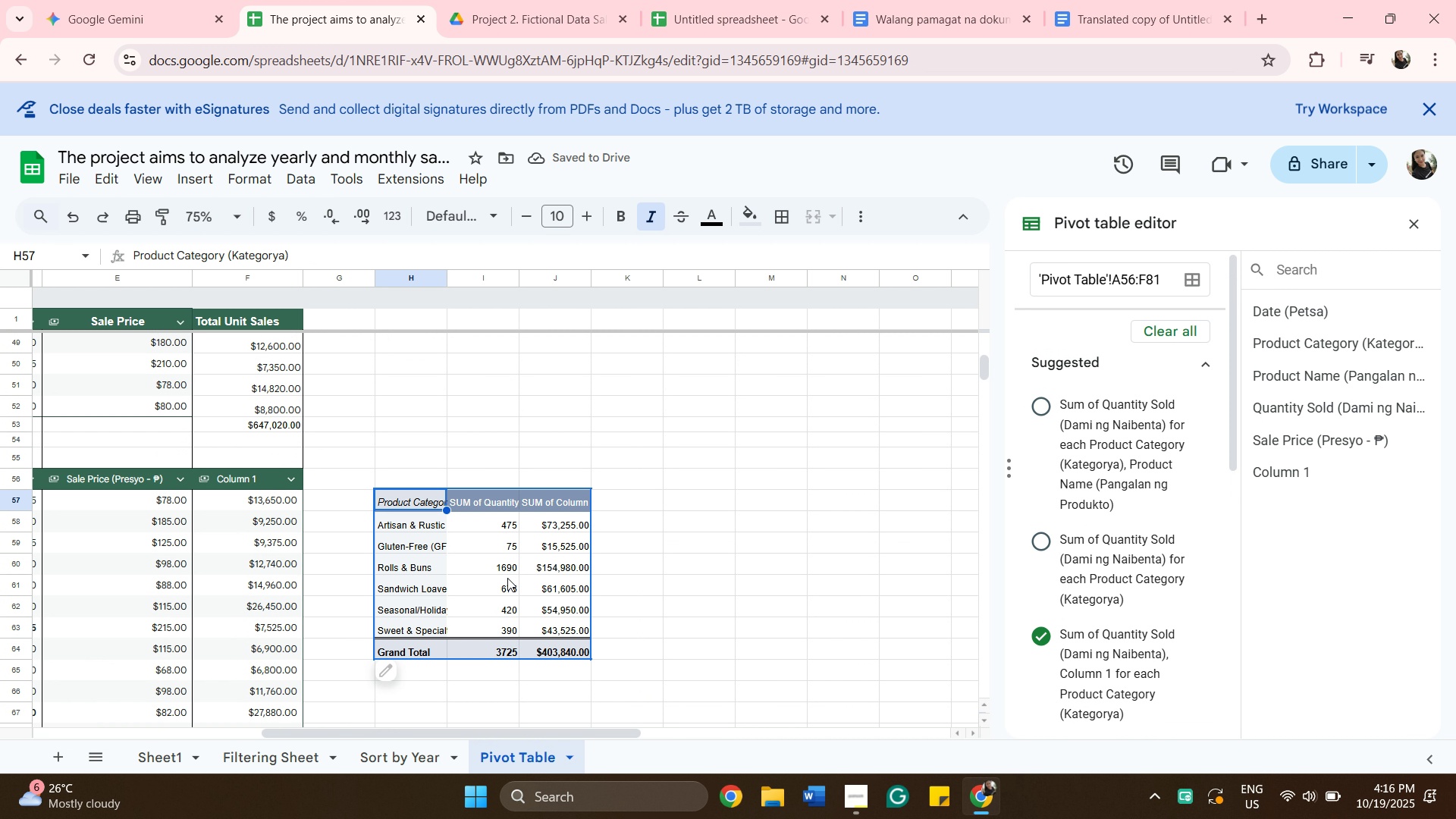 
scroll: coordinate [507, 578], scroll_direction: down, amount: 2.0
 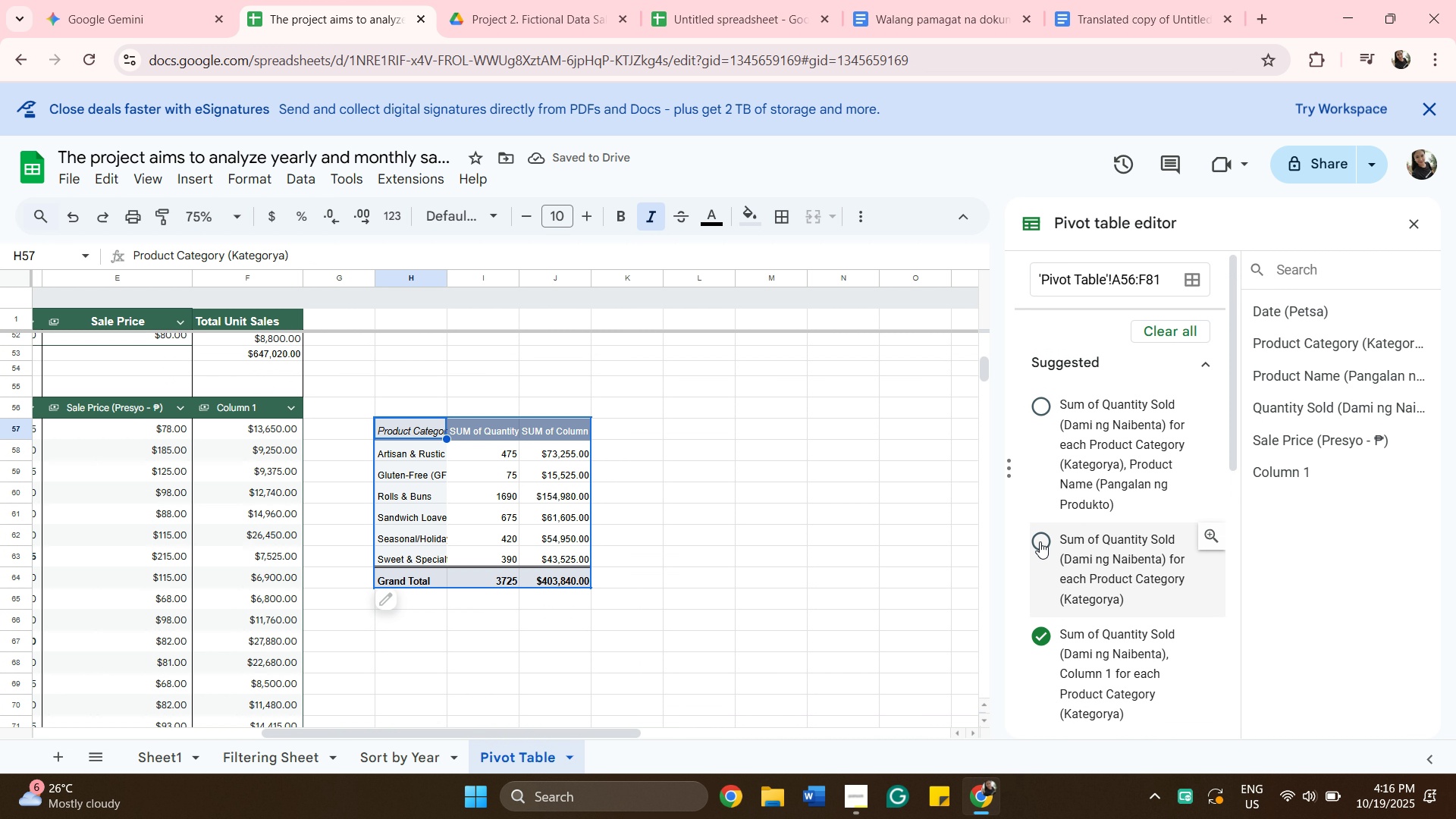 
left_click([1040, 541])
 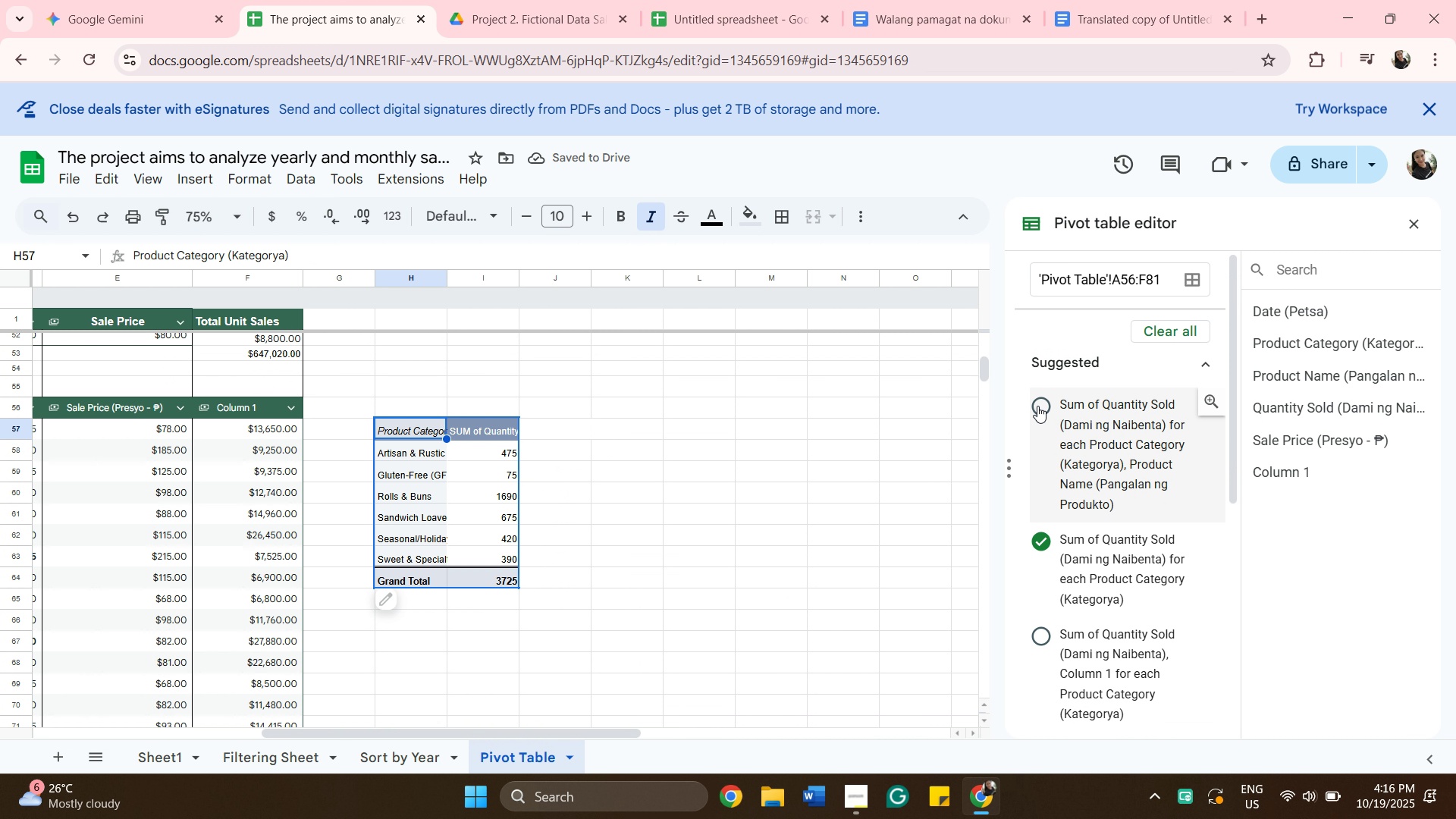 
scroll: coordinate [739, 552], scroll_direction: down, amount: 8.0
 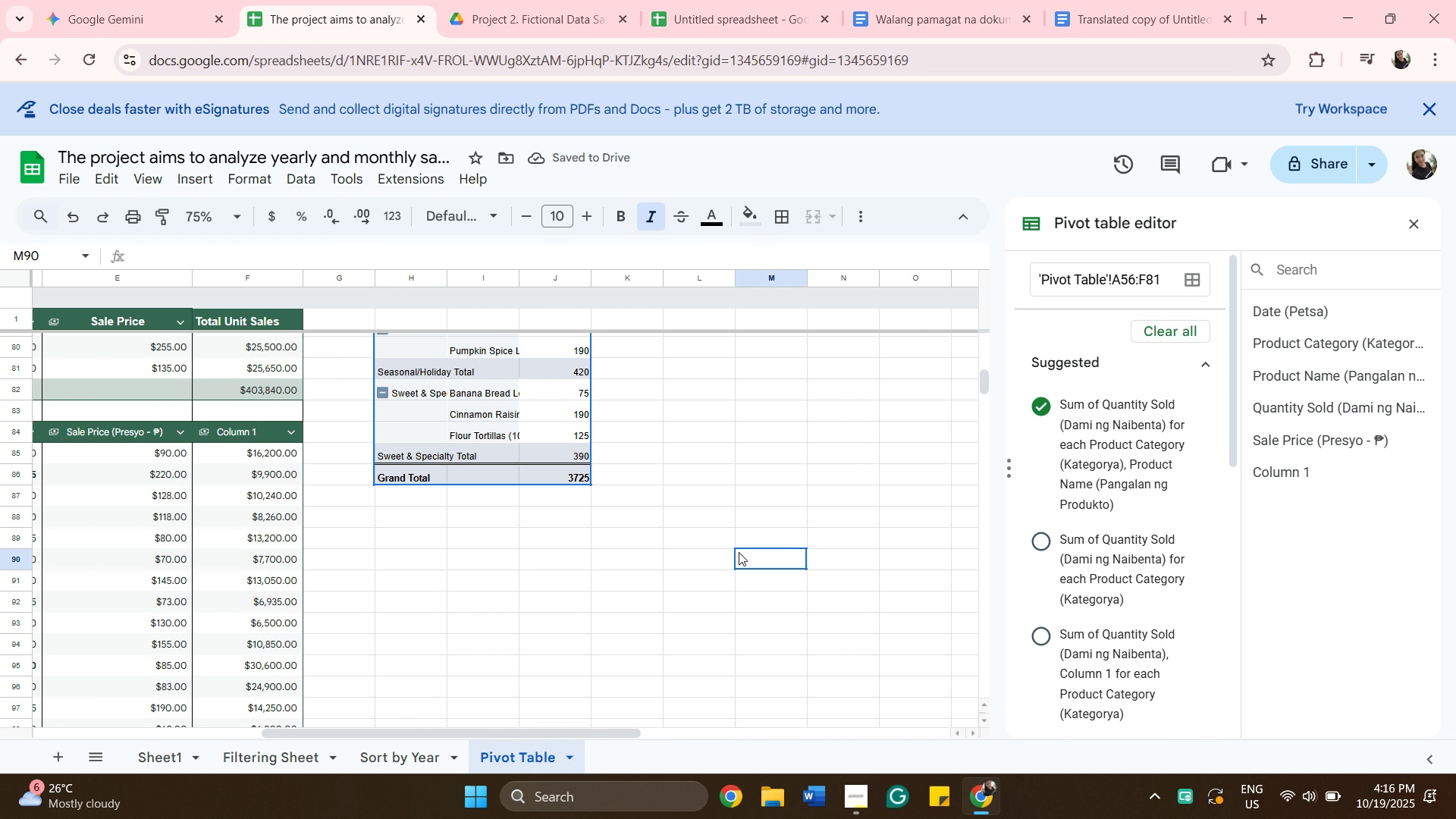 
left_click([739, 552])
 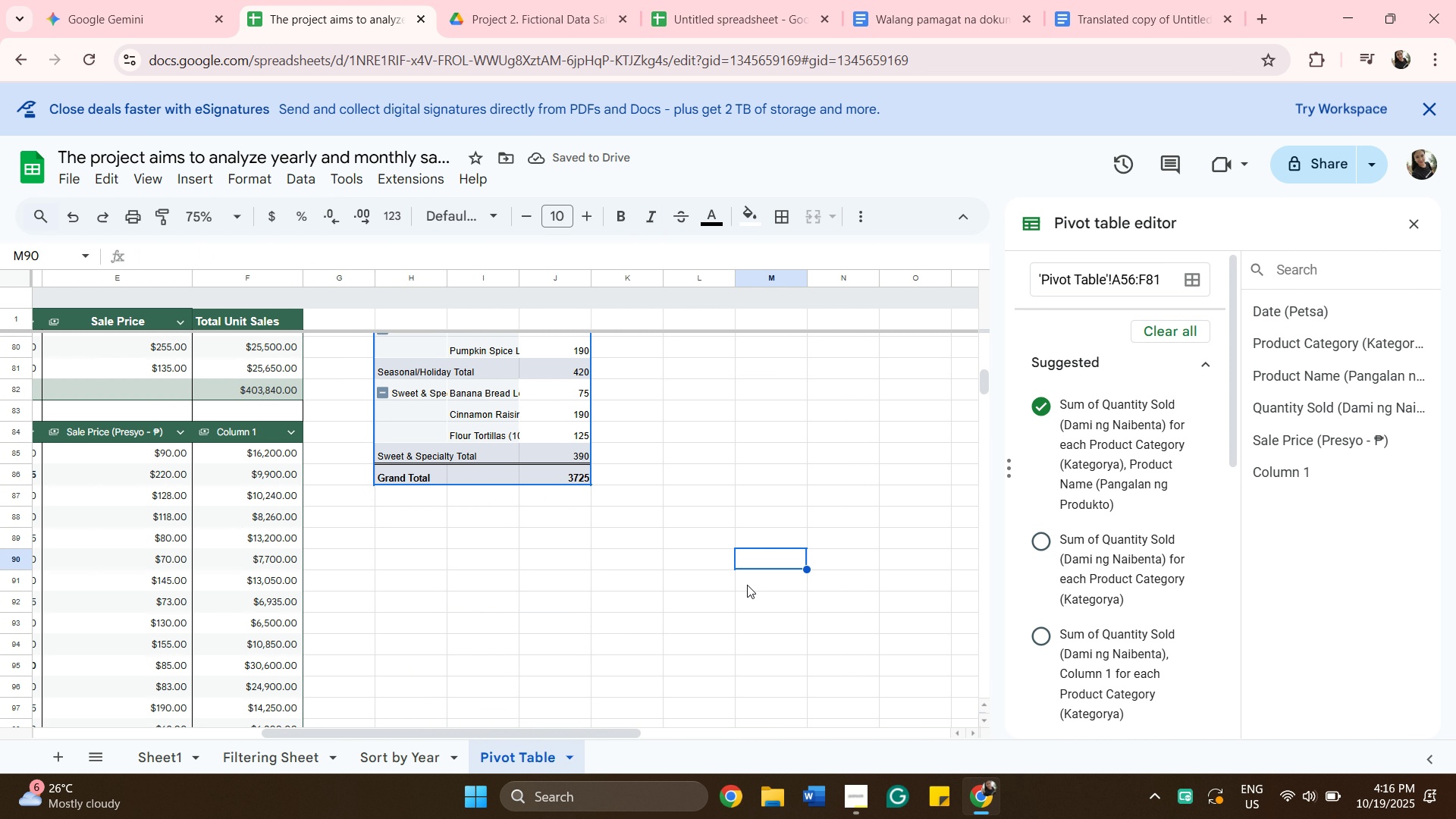 
scroll: coordinate [747, 585], scroll_direction: down, amount: 3.0
 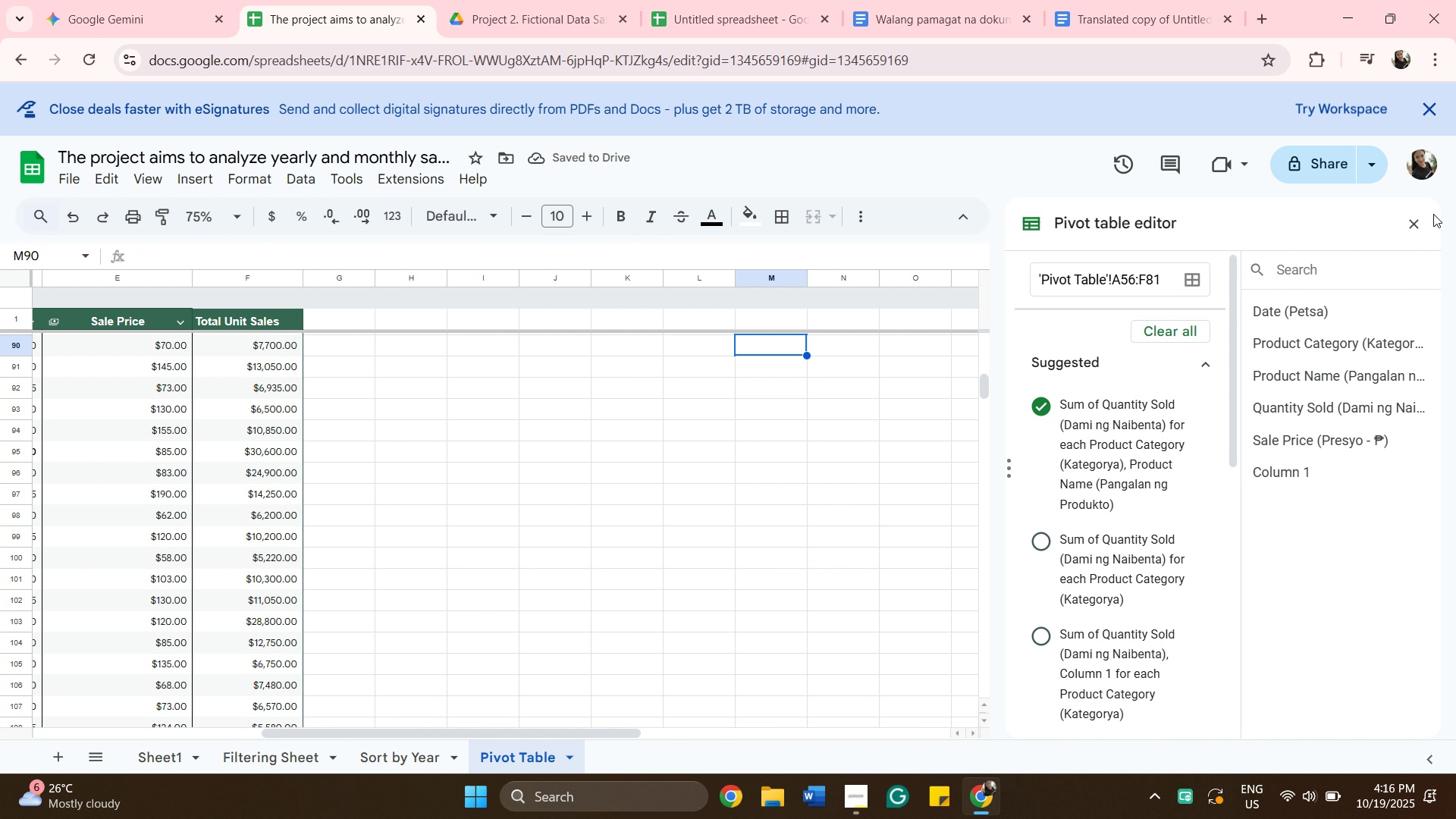 
left_click([1412, 223])
 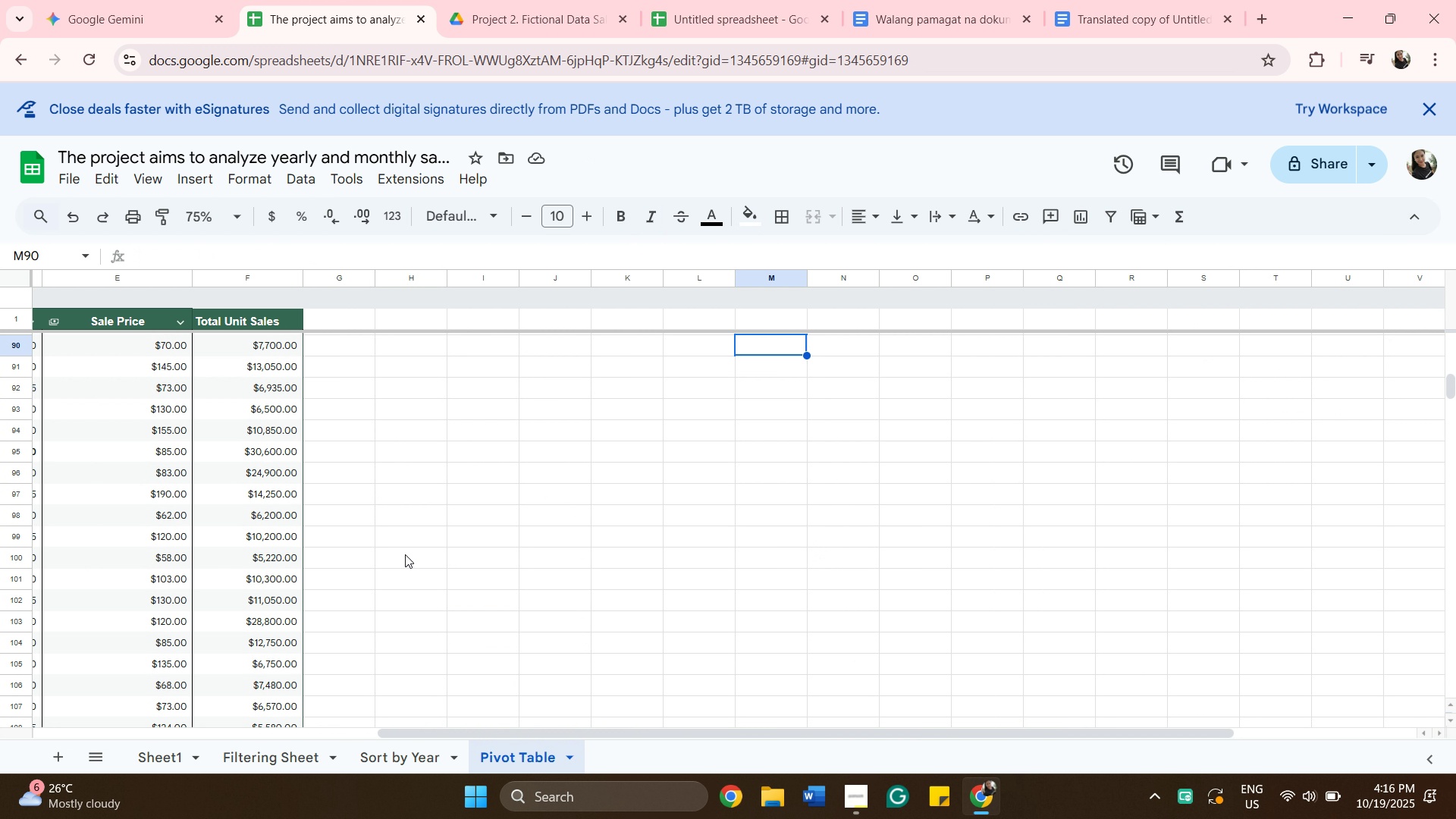 
scroll: coordinate [405, 546], scroll_direction: down, amount: 5.0
 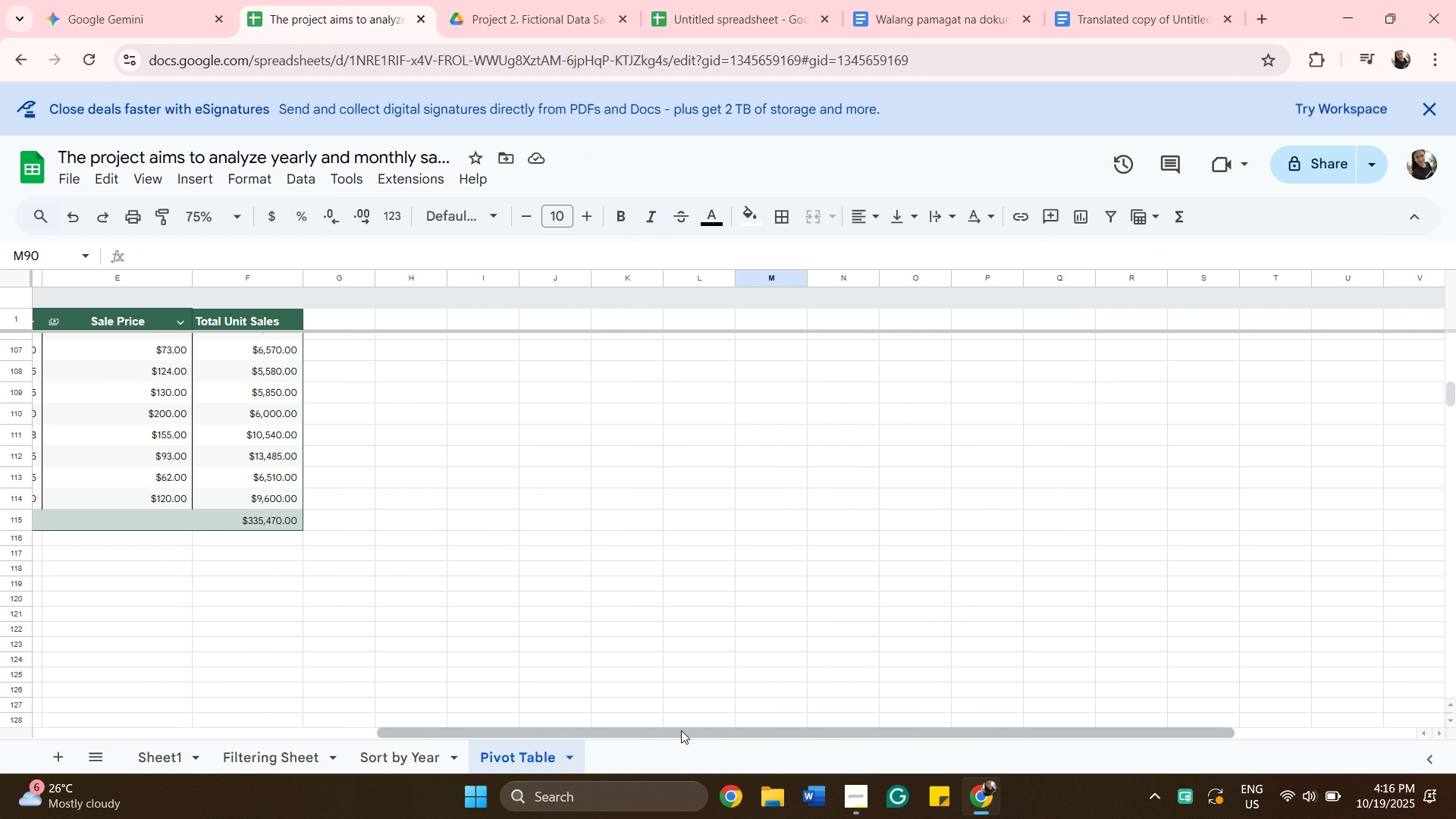 
left_click_drag(start_coordinate=[683, 730], to_coordinate=[196, 723])
 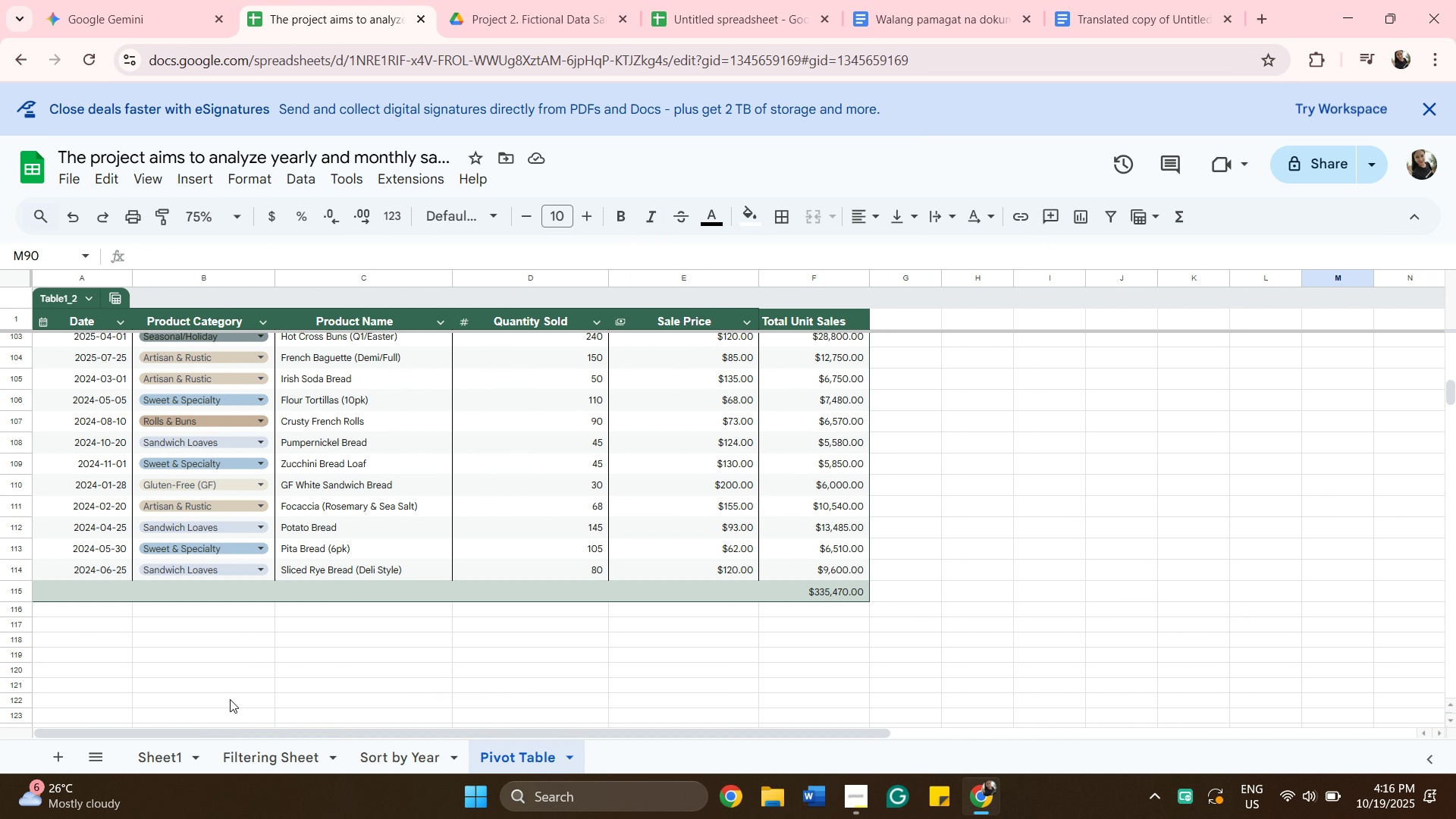 
scroll: coordinate [258, 695], scroll_direction: up, amount: 10.0
 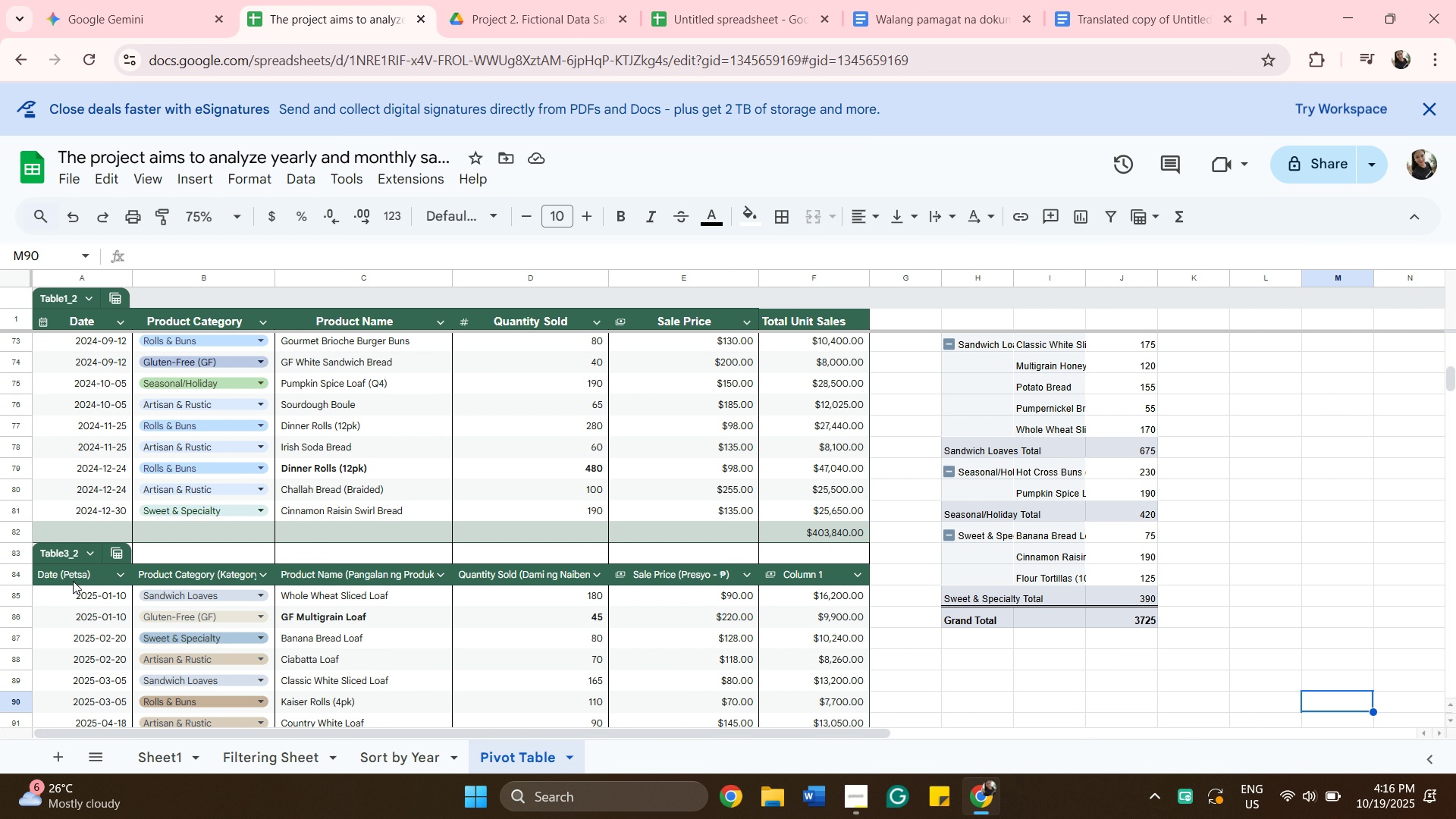 
left_click([73, 578])
 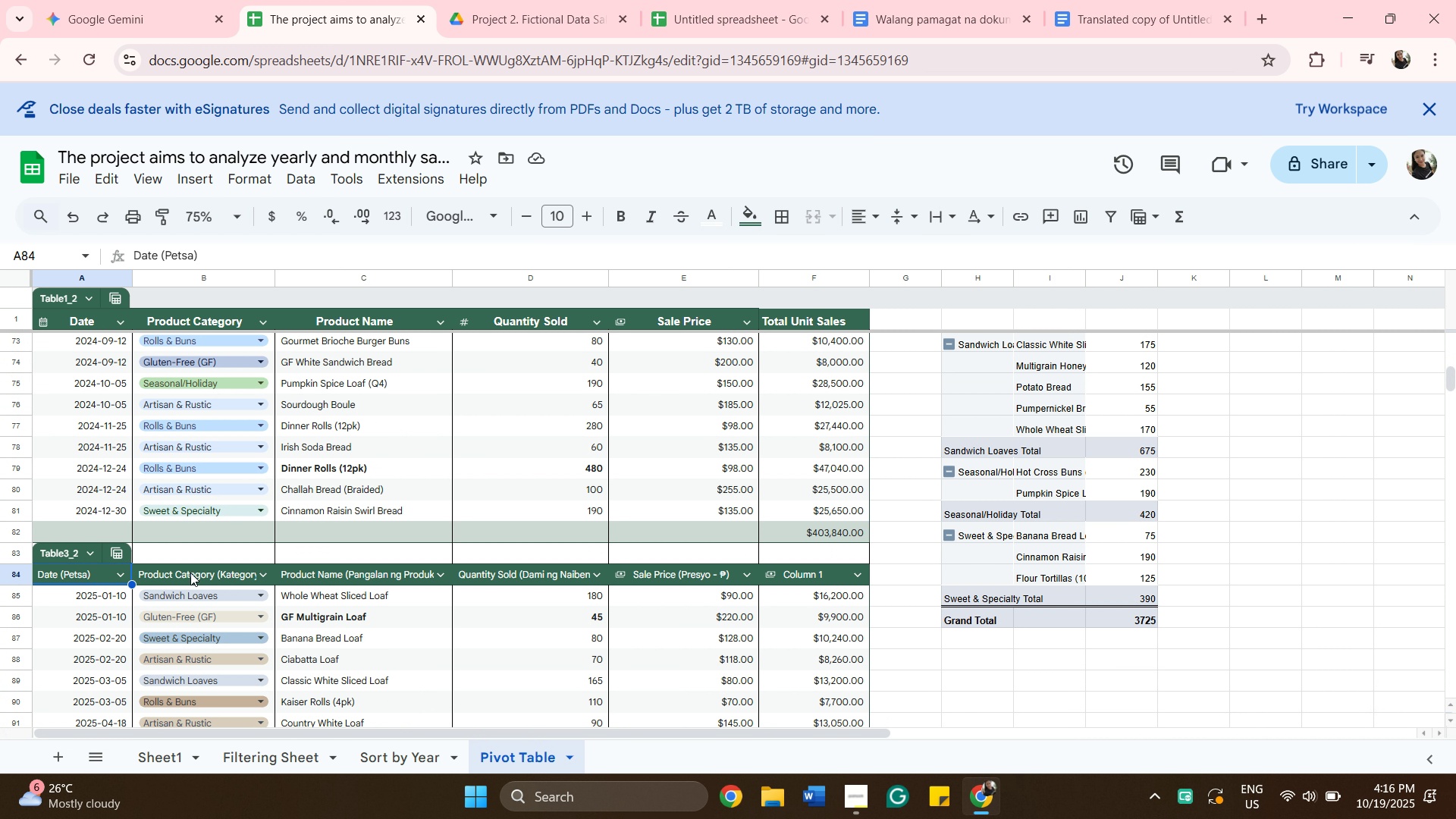 
mouse_move([173, 573])
 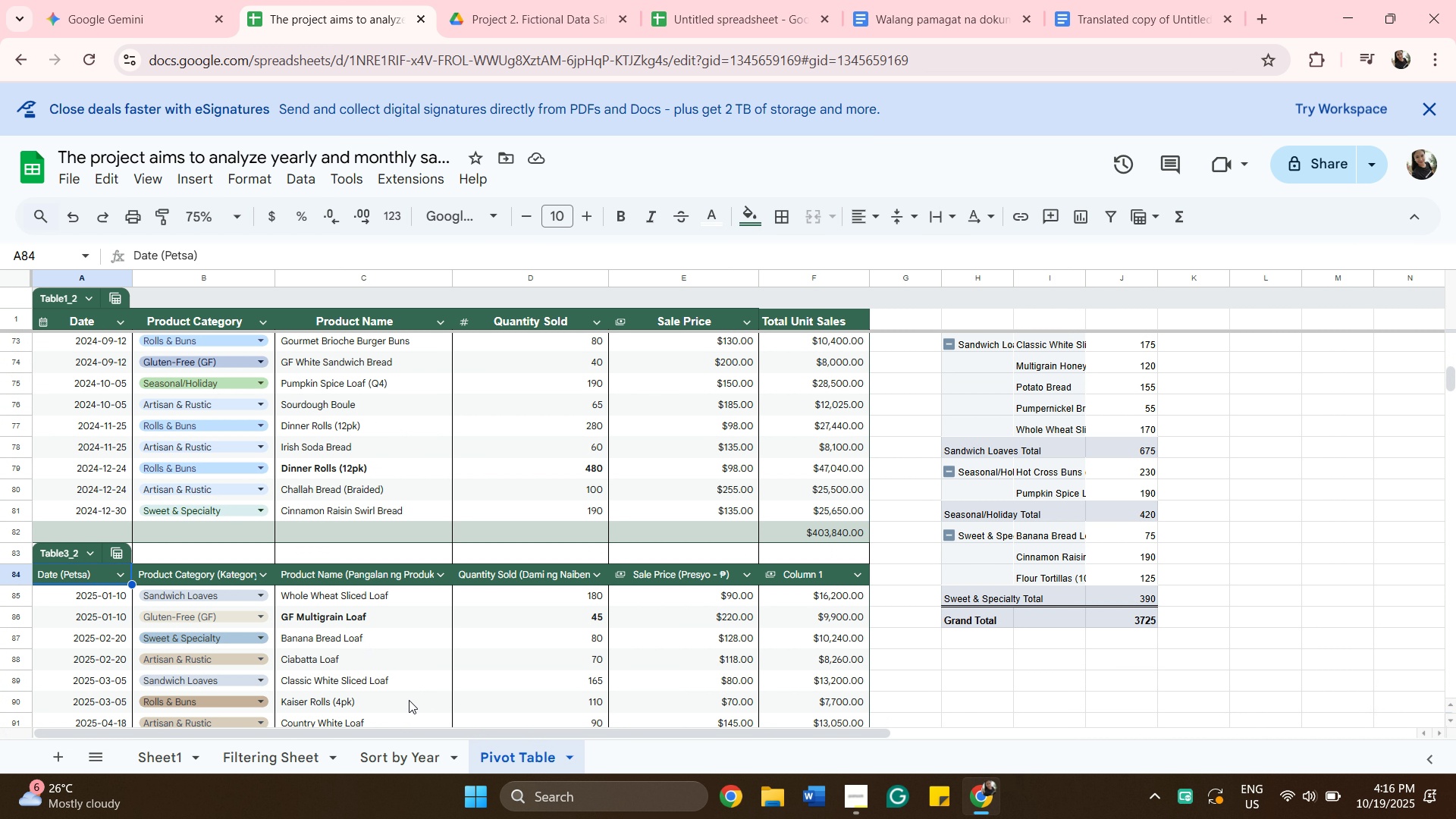 
scroll: coordinate [608, 635], scroll_direction: down, amount: 8.0
 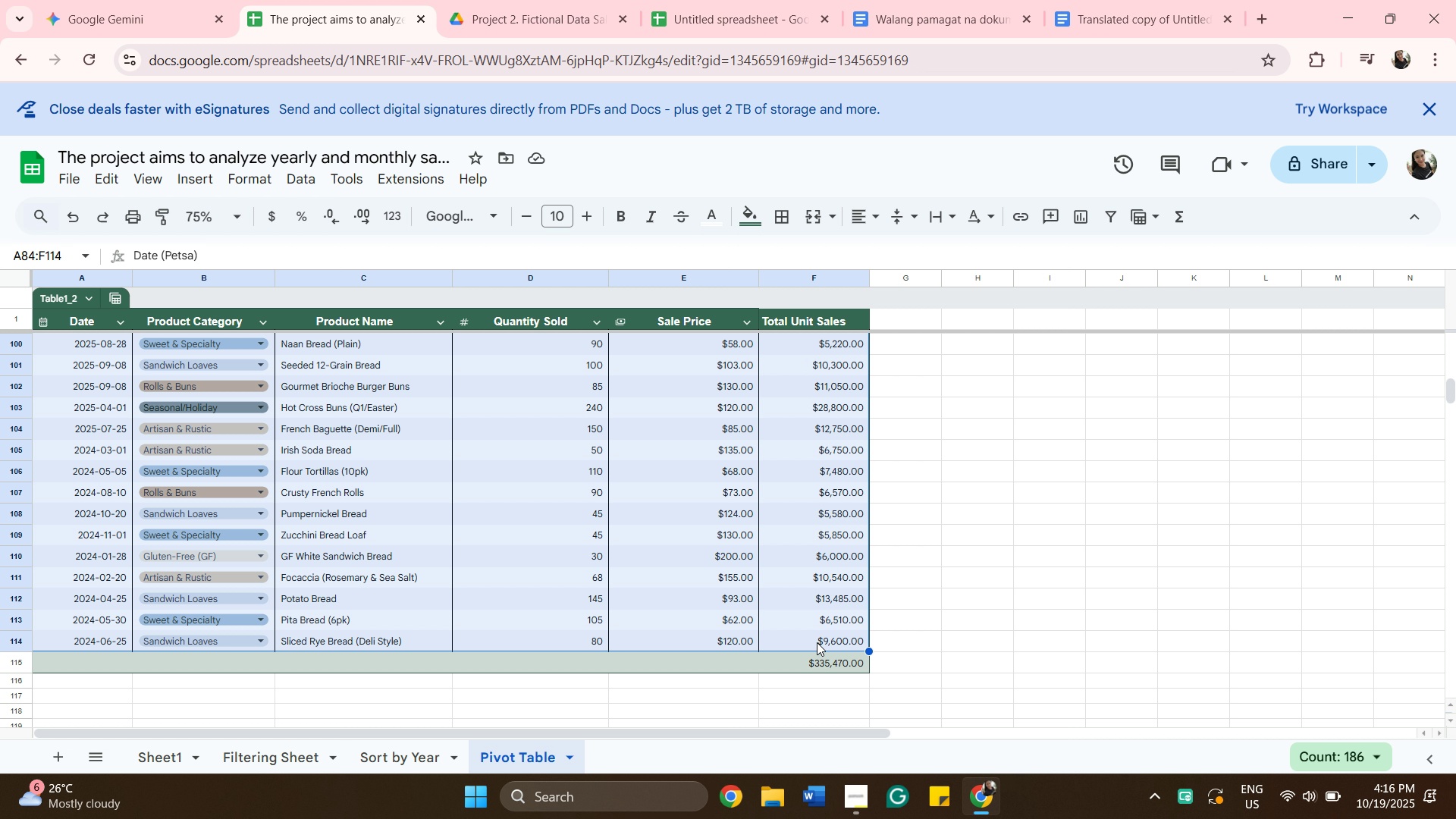 
hold_key(key=ShiftLeft, duration=0.57)
left_click([817, 642])
 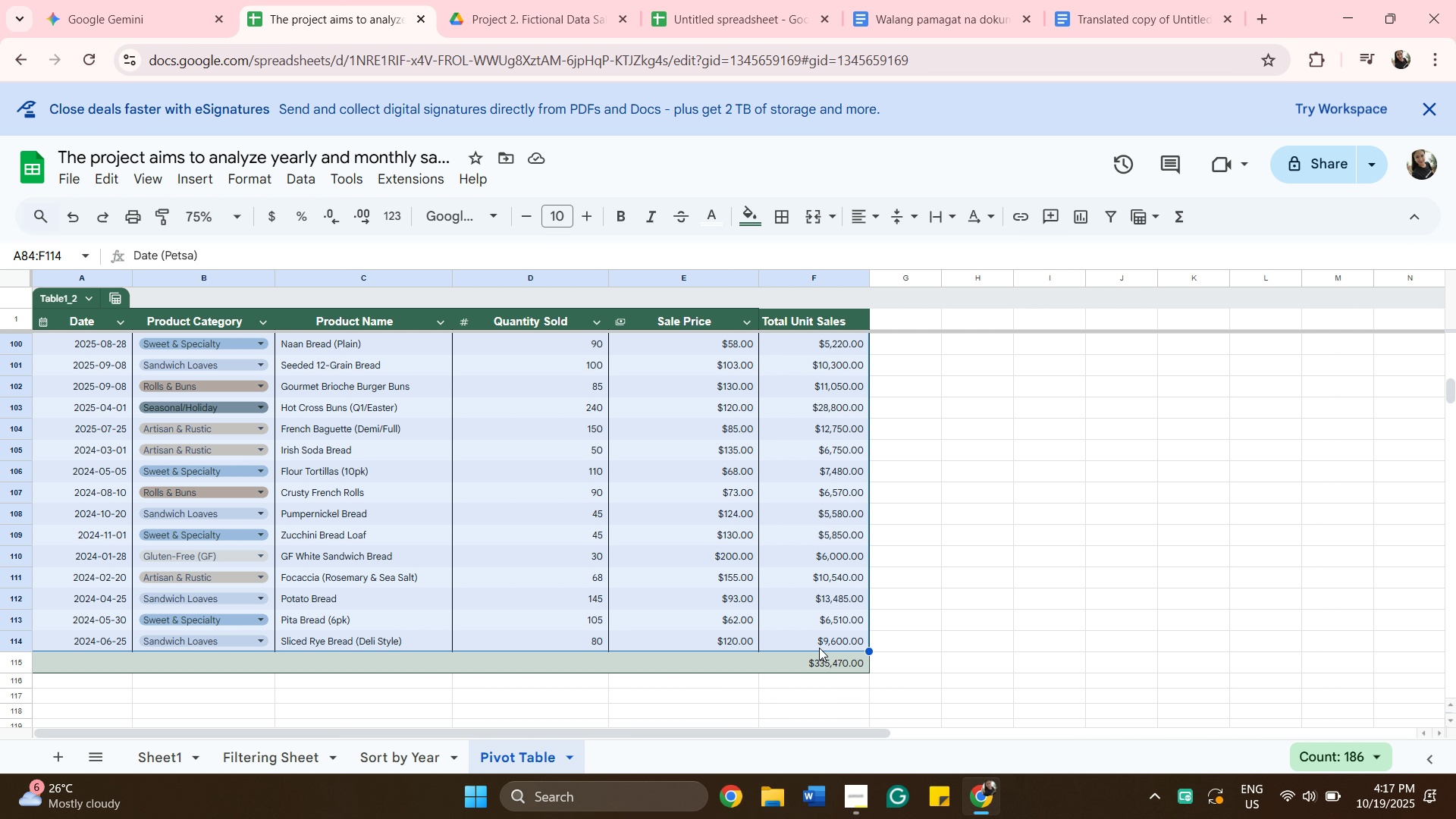 
scroll: coordinate [1027, 586], scroll_direction: up, amount: 14.0
 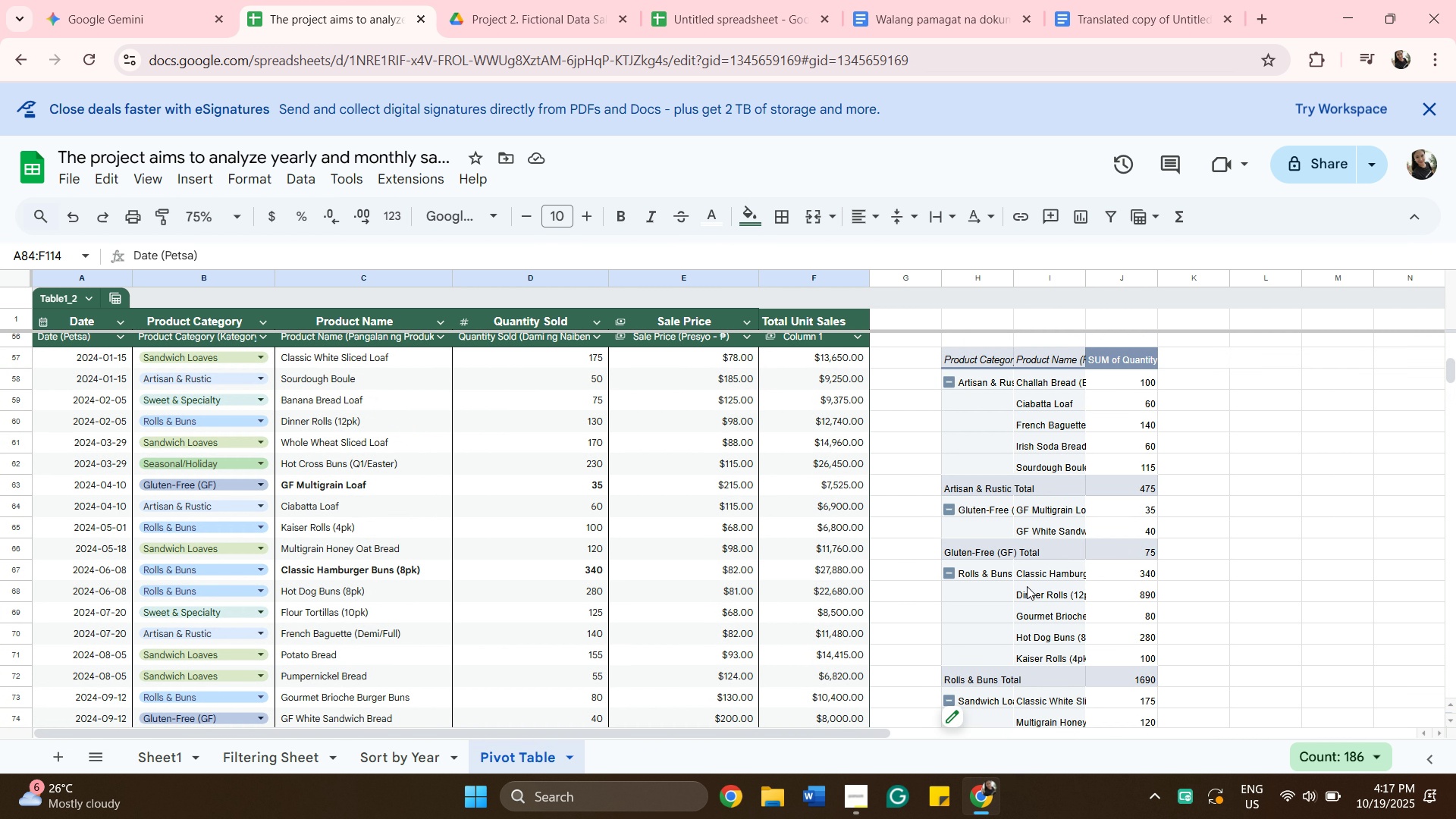 
scroll: coordinate [1012, 570], scroll_direction: down, amount: 16.0
 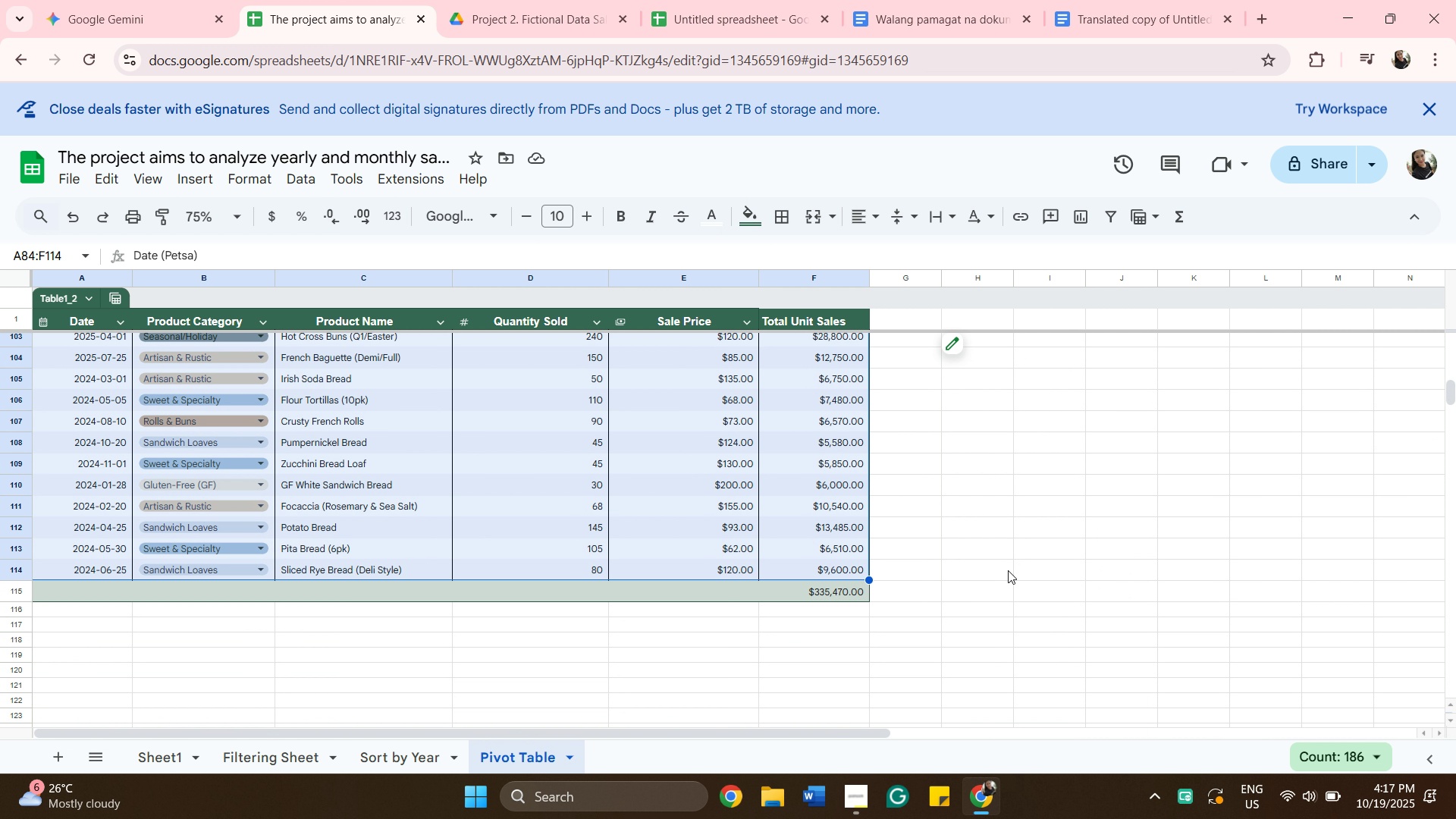 
scroll: coordinate [1009, 570], scroll_direction: up, amount: 3.0
 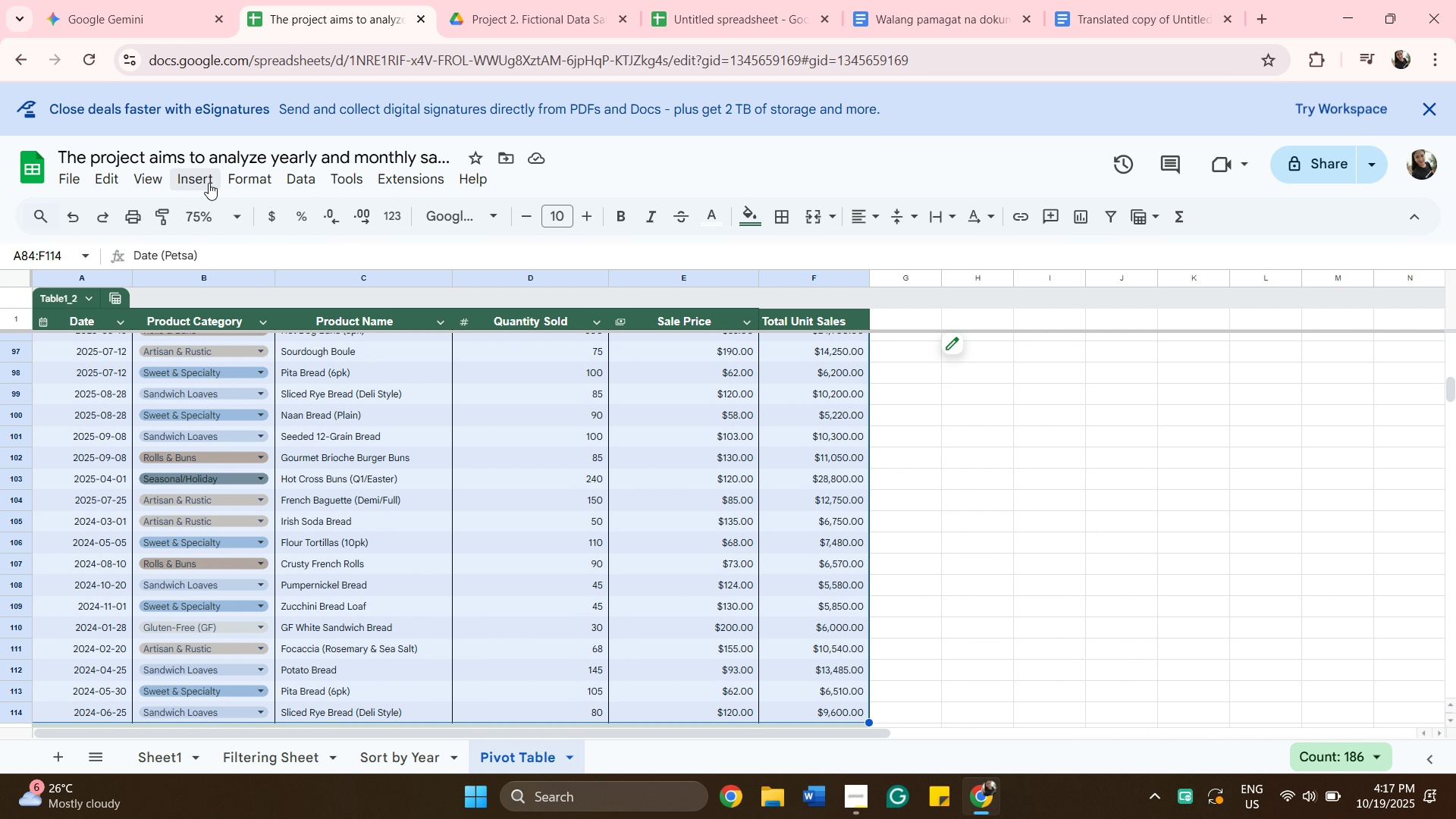 
left_click([209, 183])
 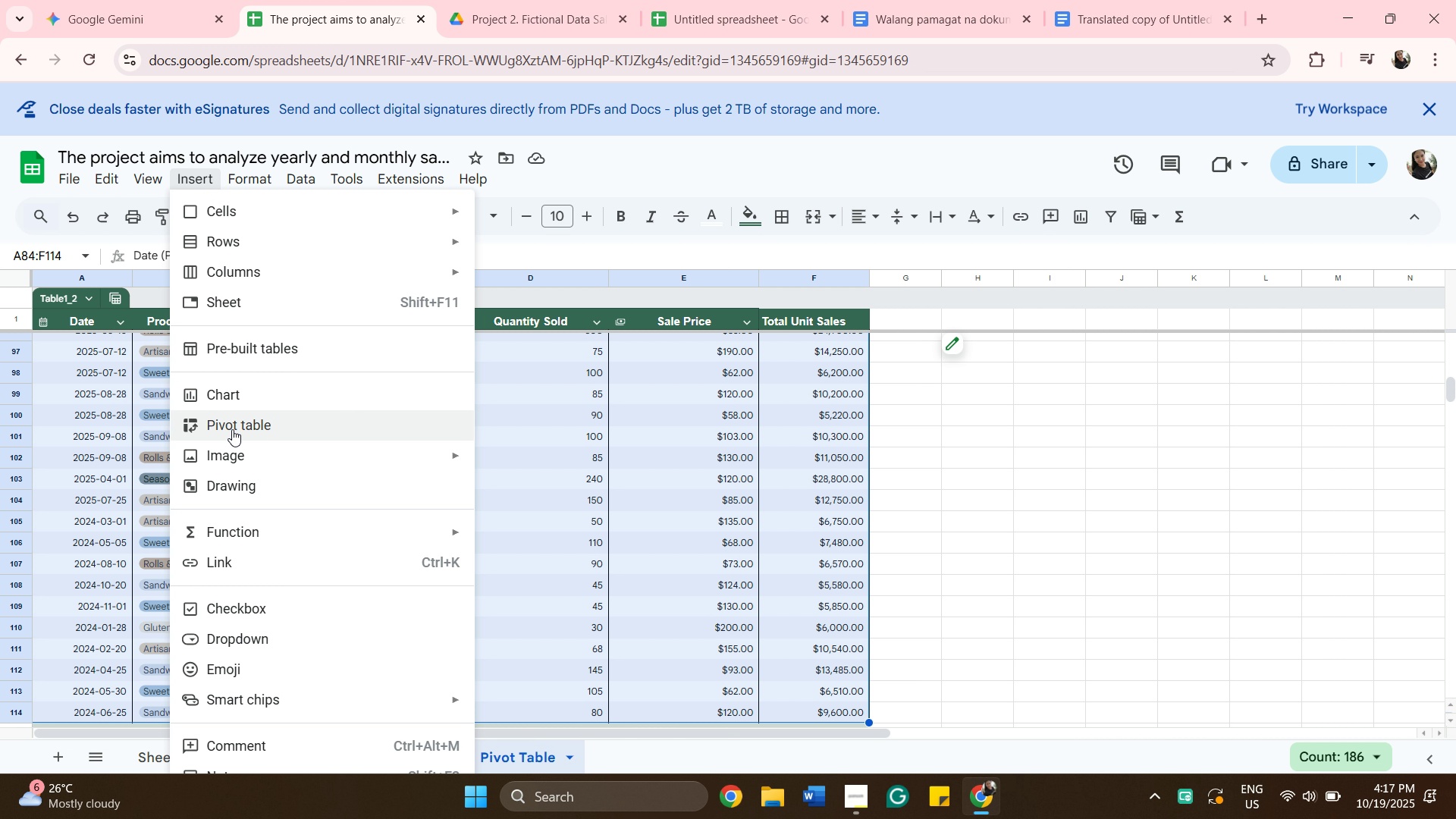 
left_click([233, 430])
 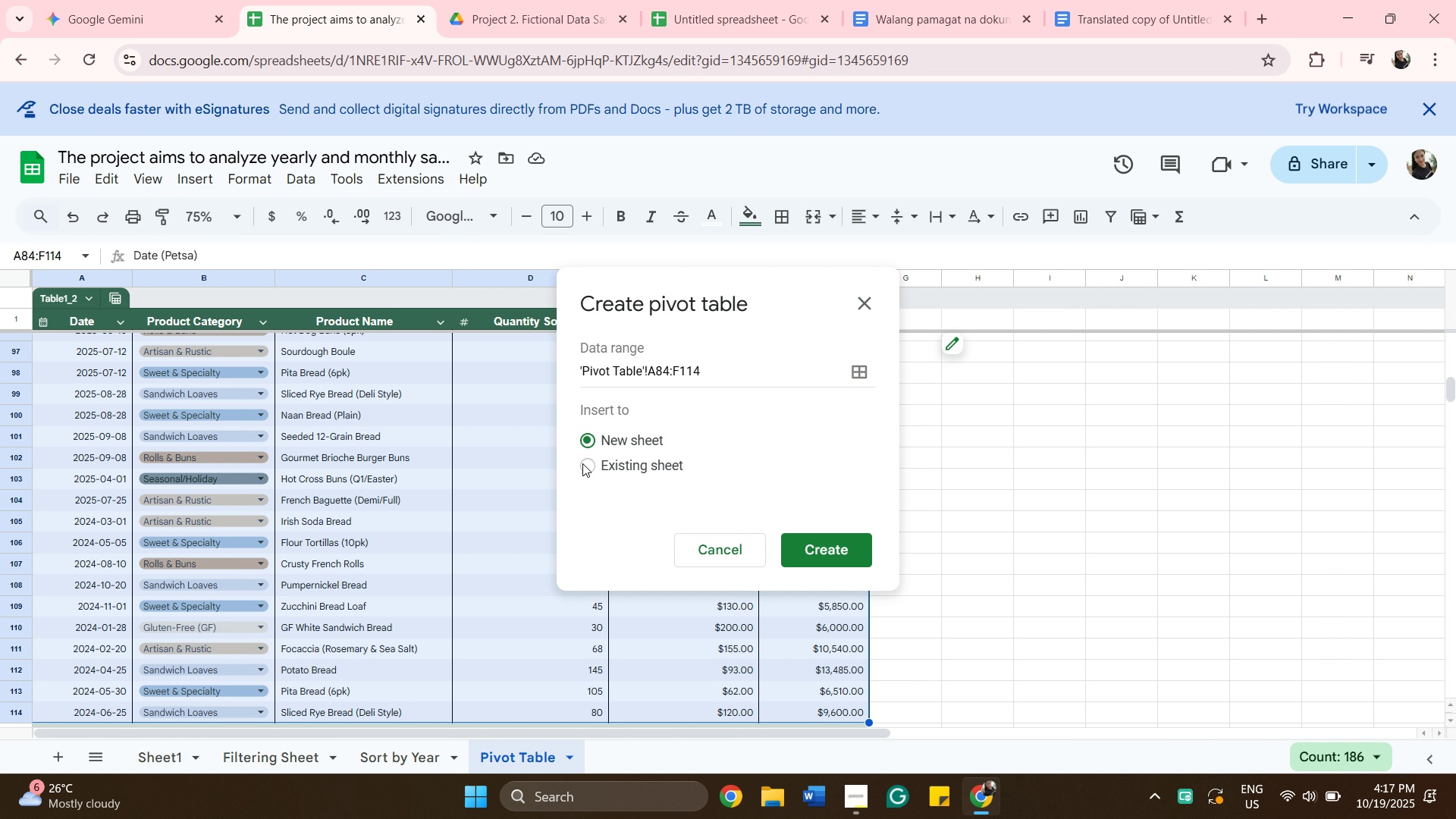 
left_click([585, 463])
 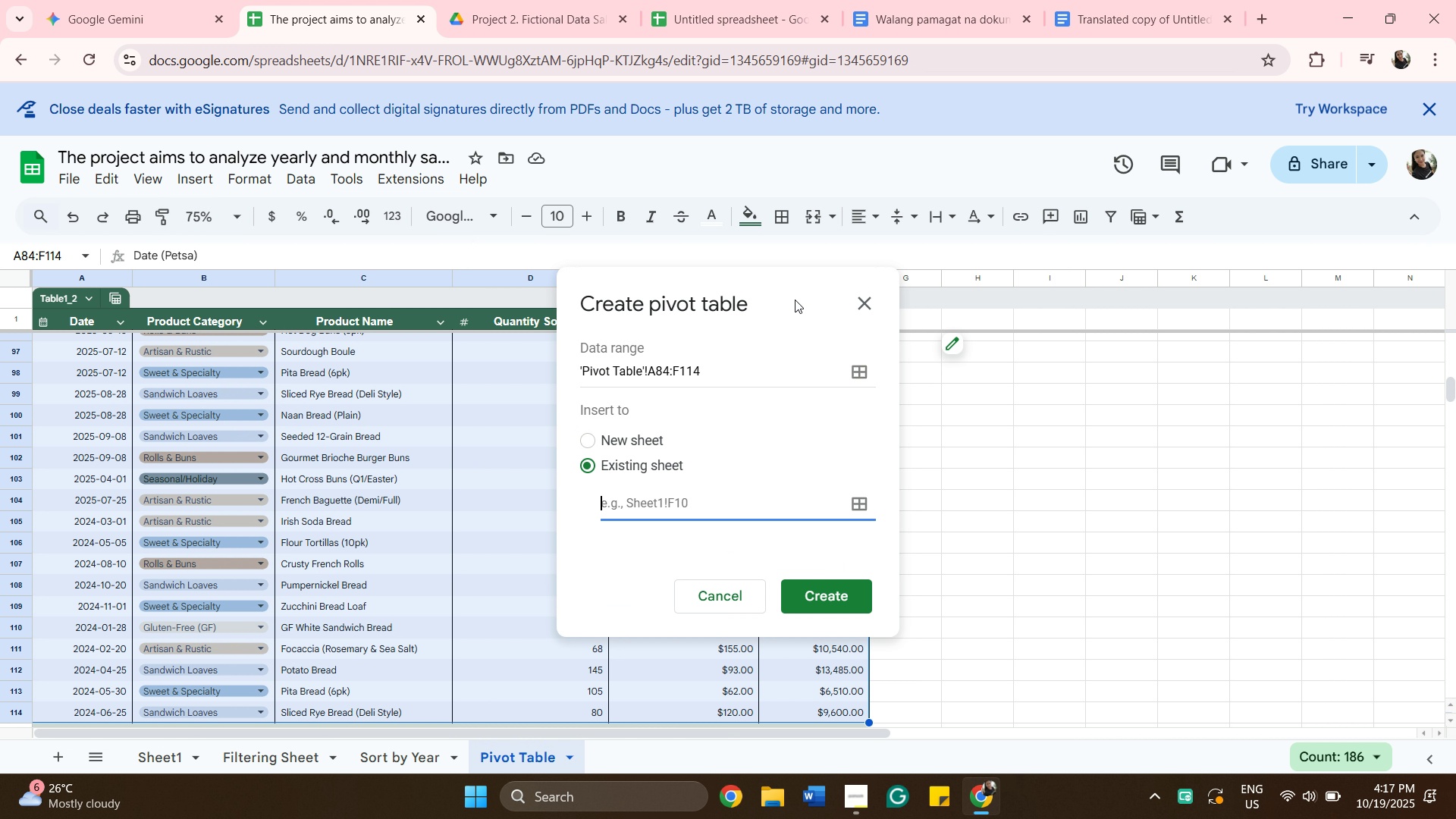 
left_click_drag(start_coordinate=[789, 287], to_coordinate=[581, 337])
 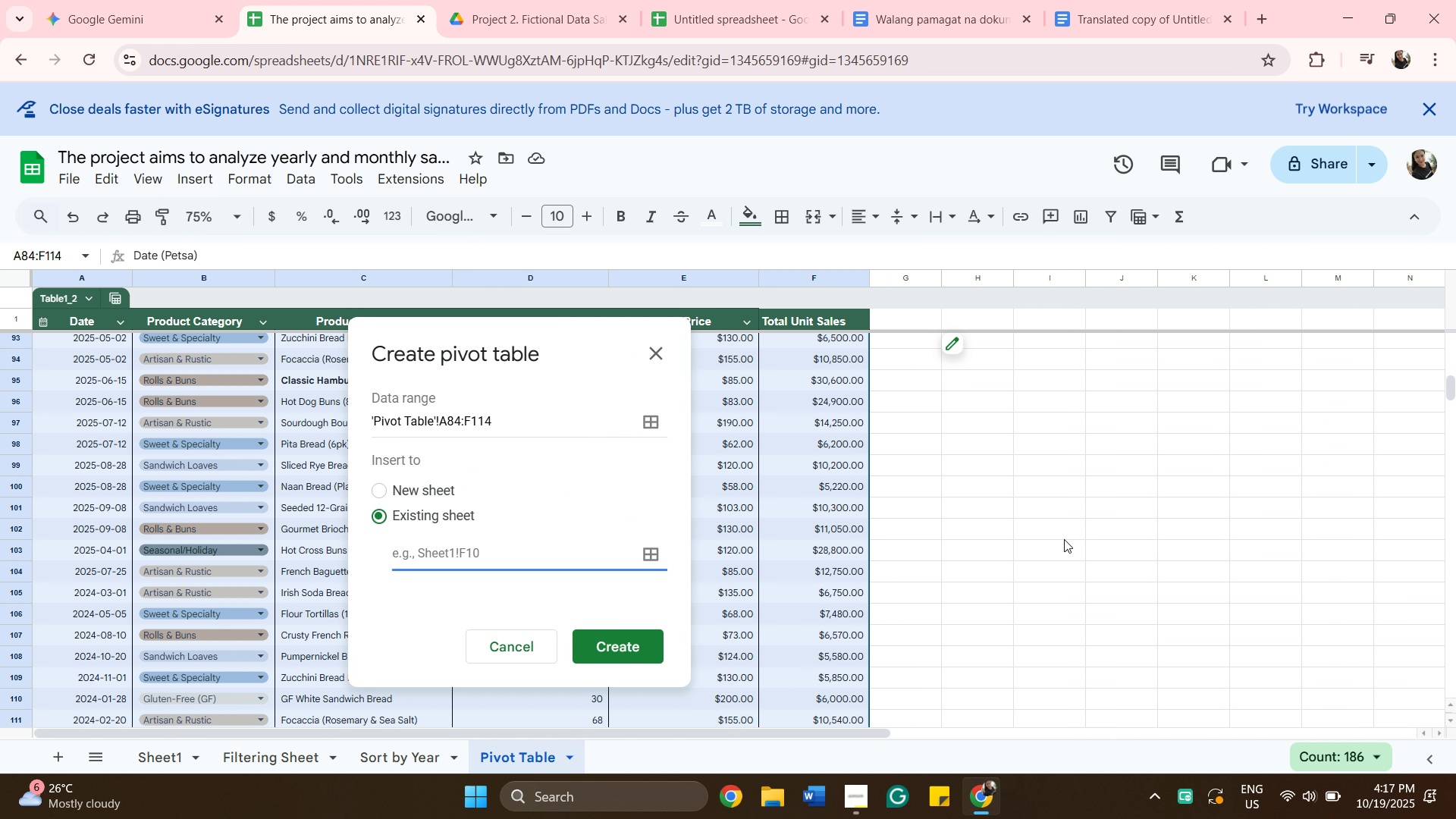 
scroll: coordinate [1062, 538], scroll_direction: up, amount: 5.0
 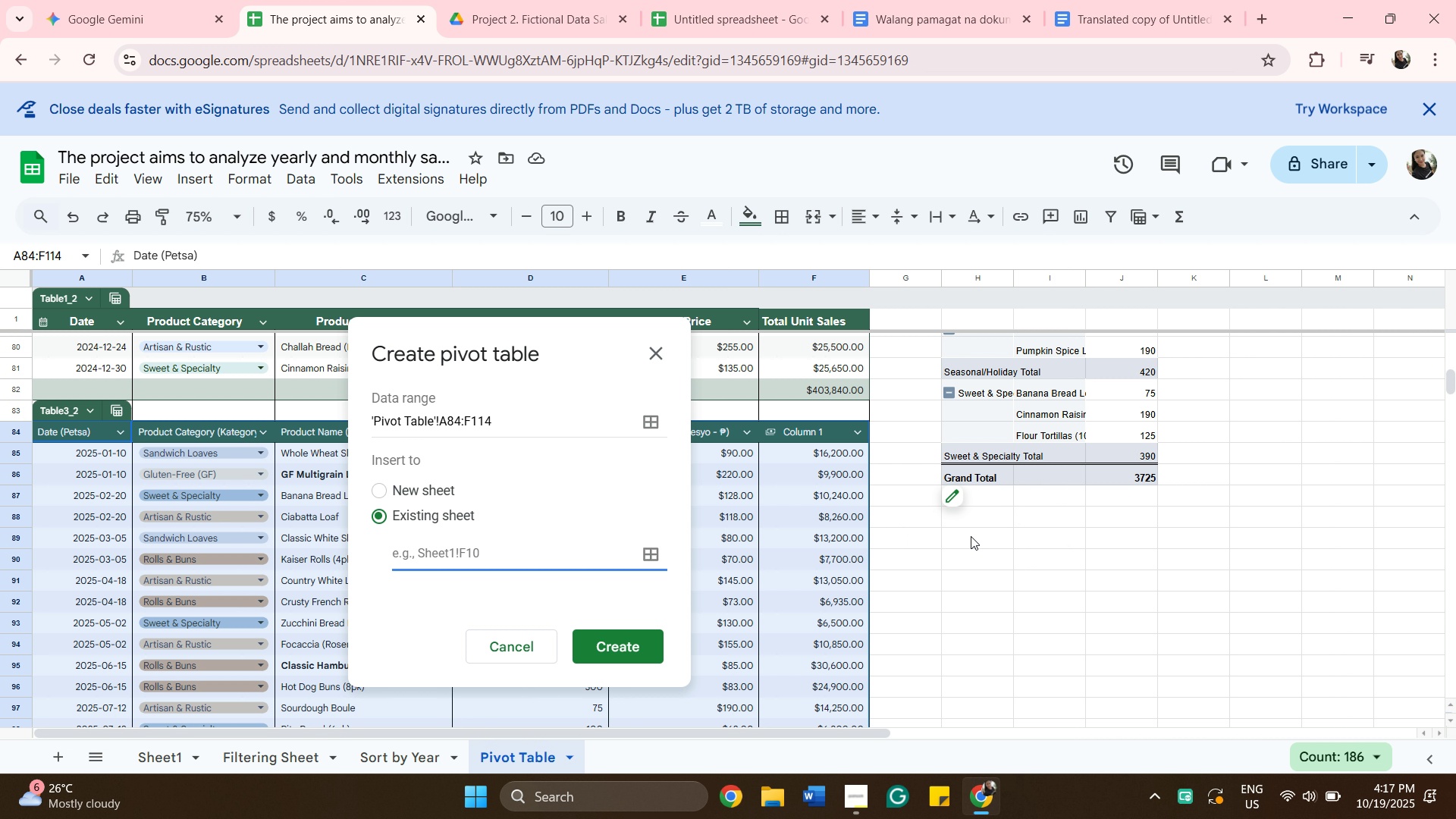 
left_click([971, 537])
 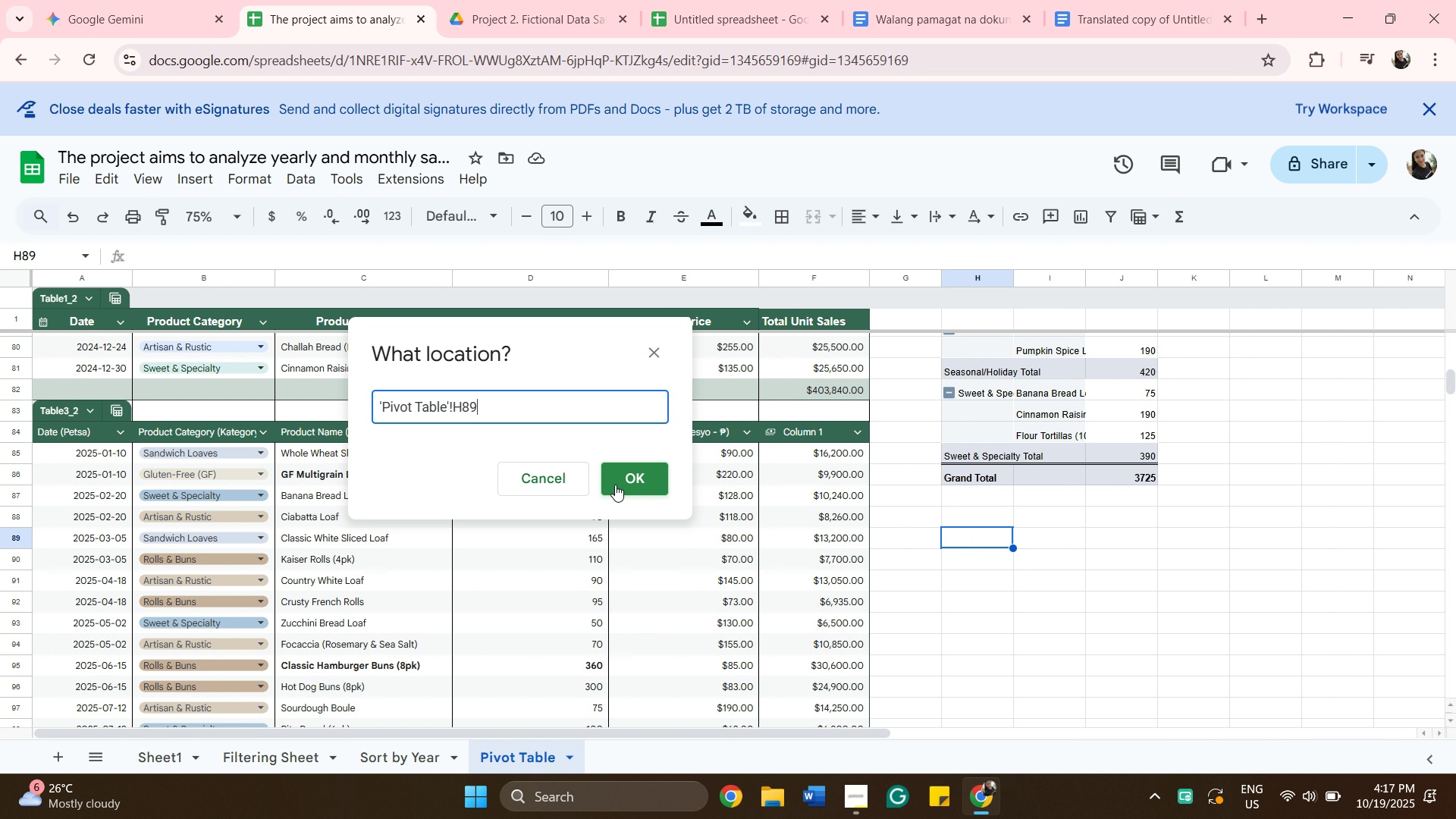 
left_click([626, 474])
 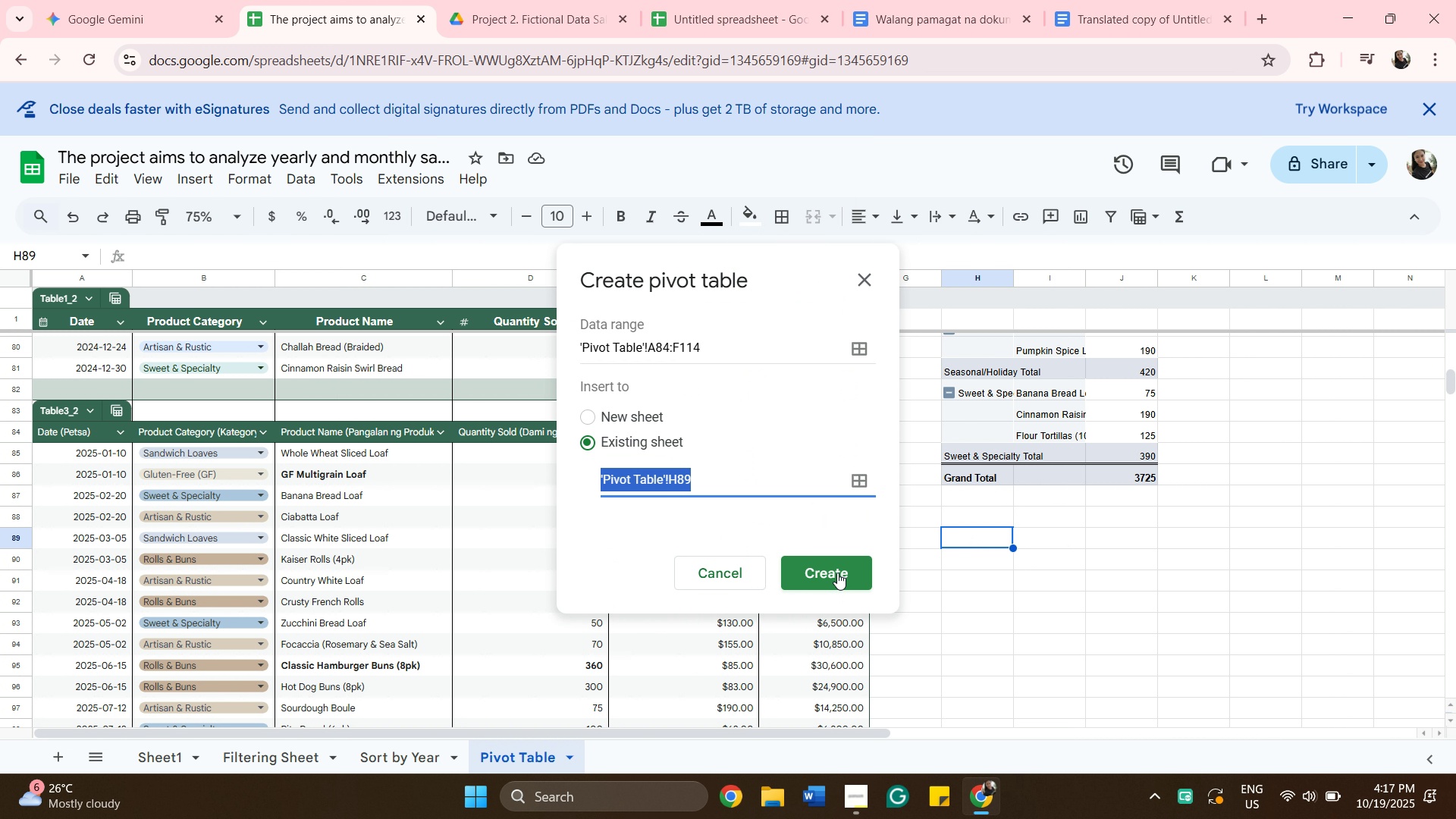 
left_click([837, 571])
 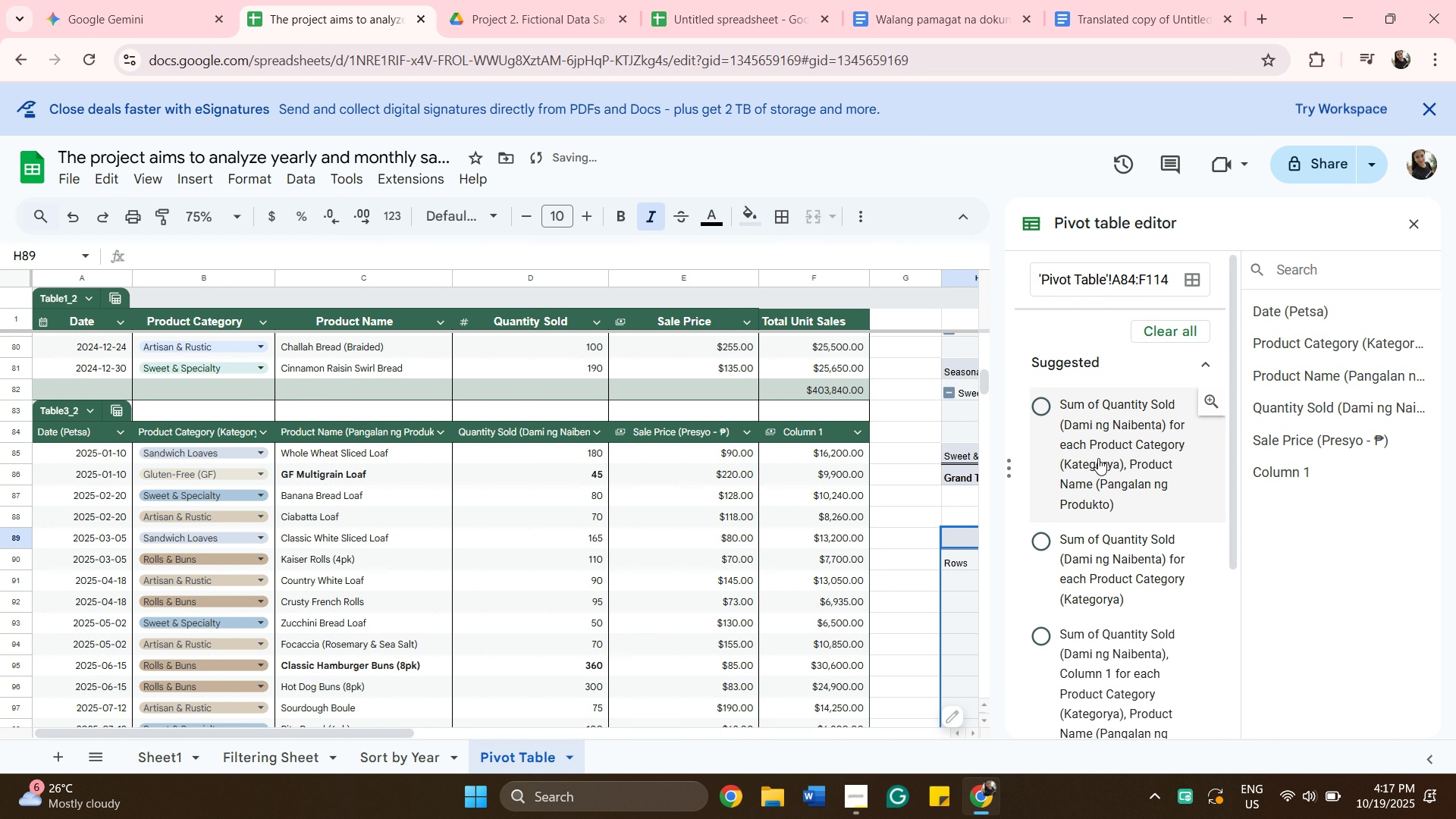 
left_click([1079, 425])
 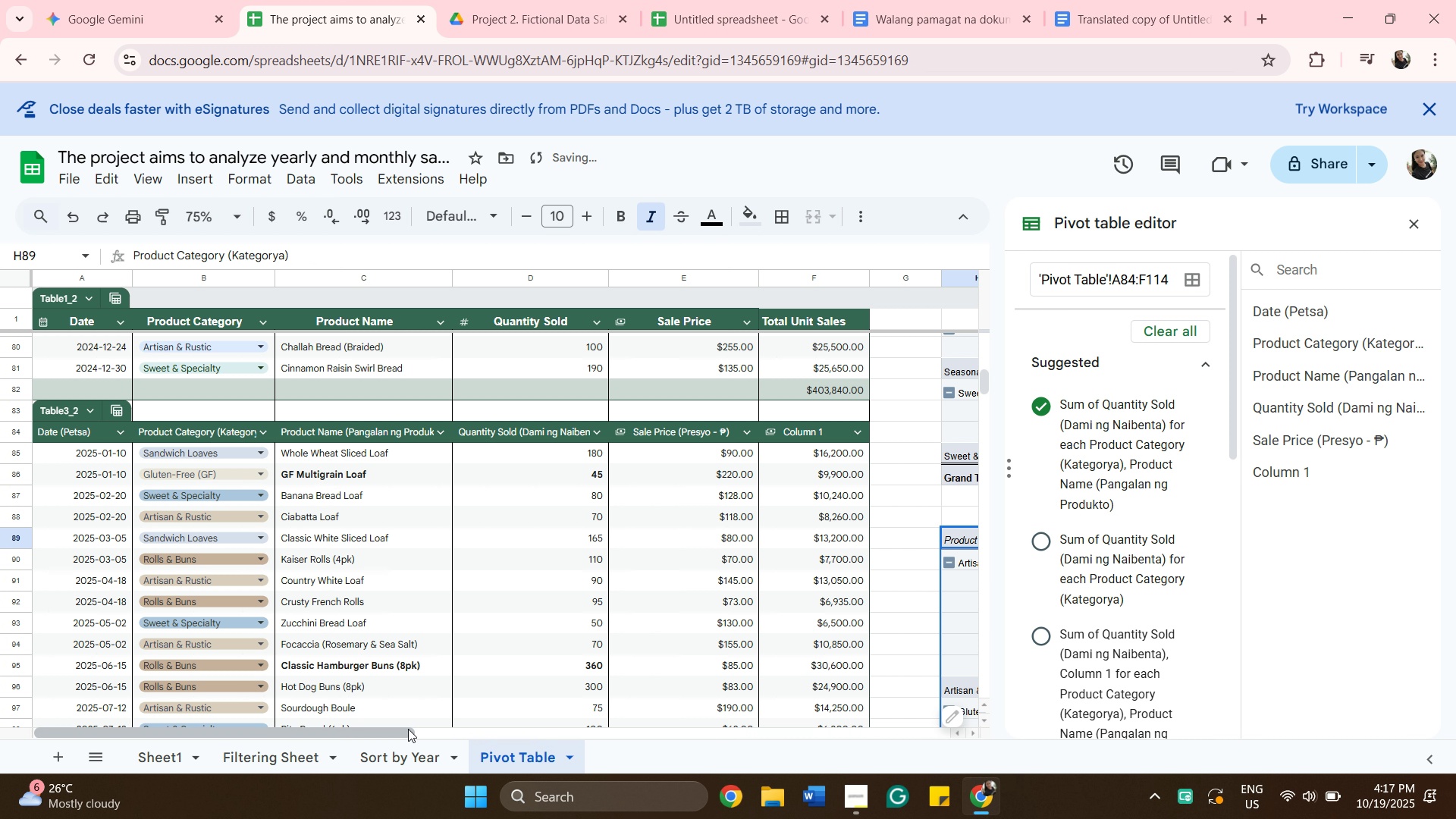 
left_click_drag(start_coordinate=[406, 729], to_coordinate=[626, 770])
 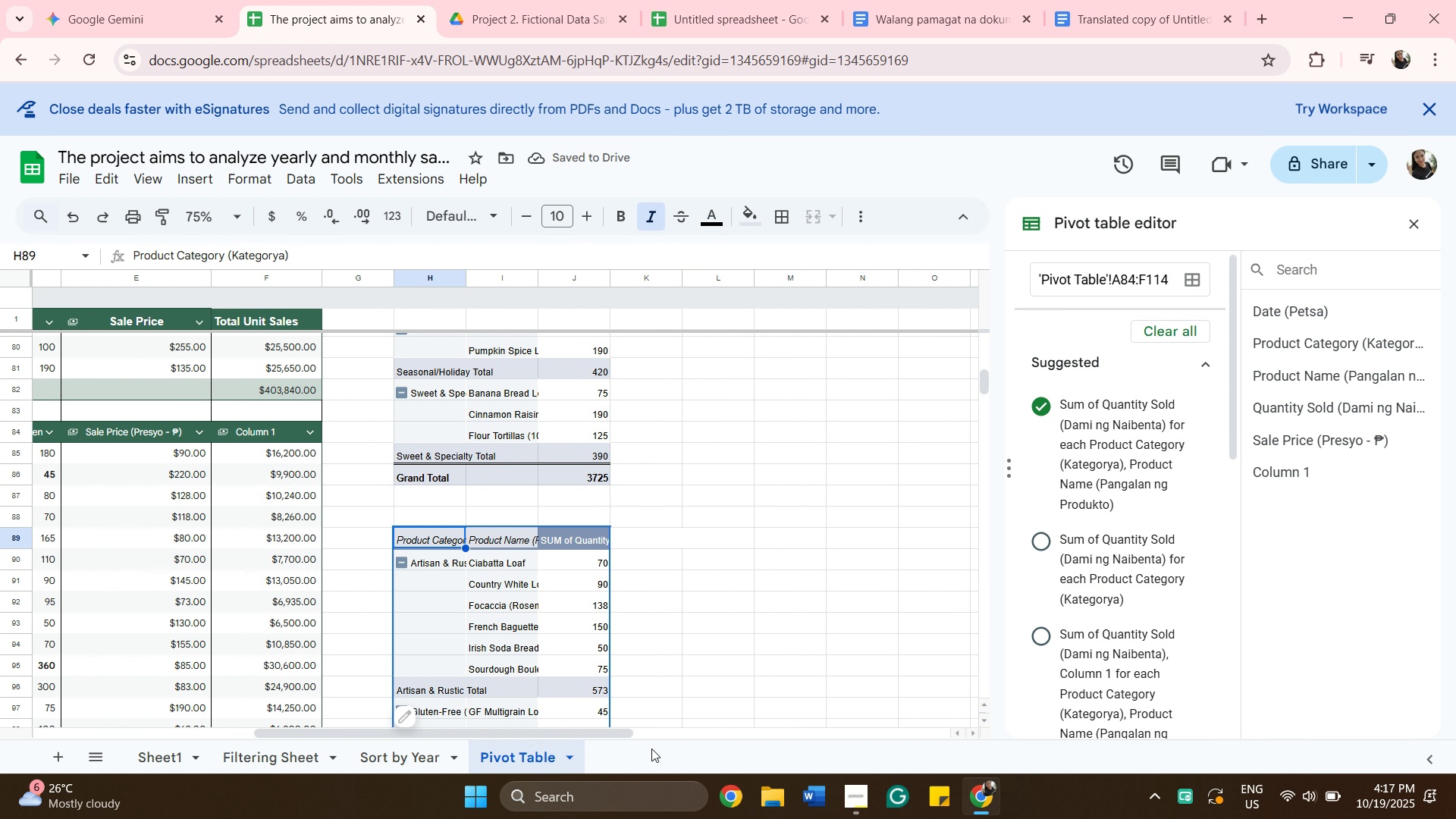 
scroll: coordinate [822, 643], scroll_direction: down, amount: 12.0
 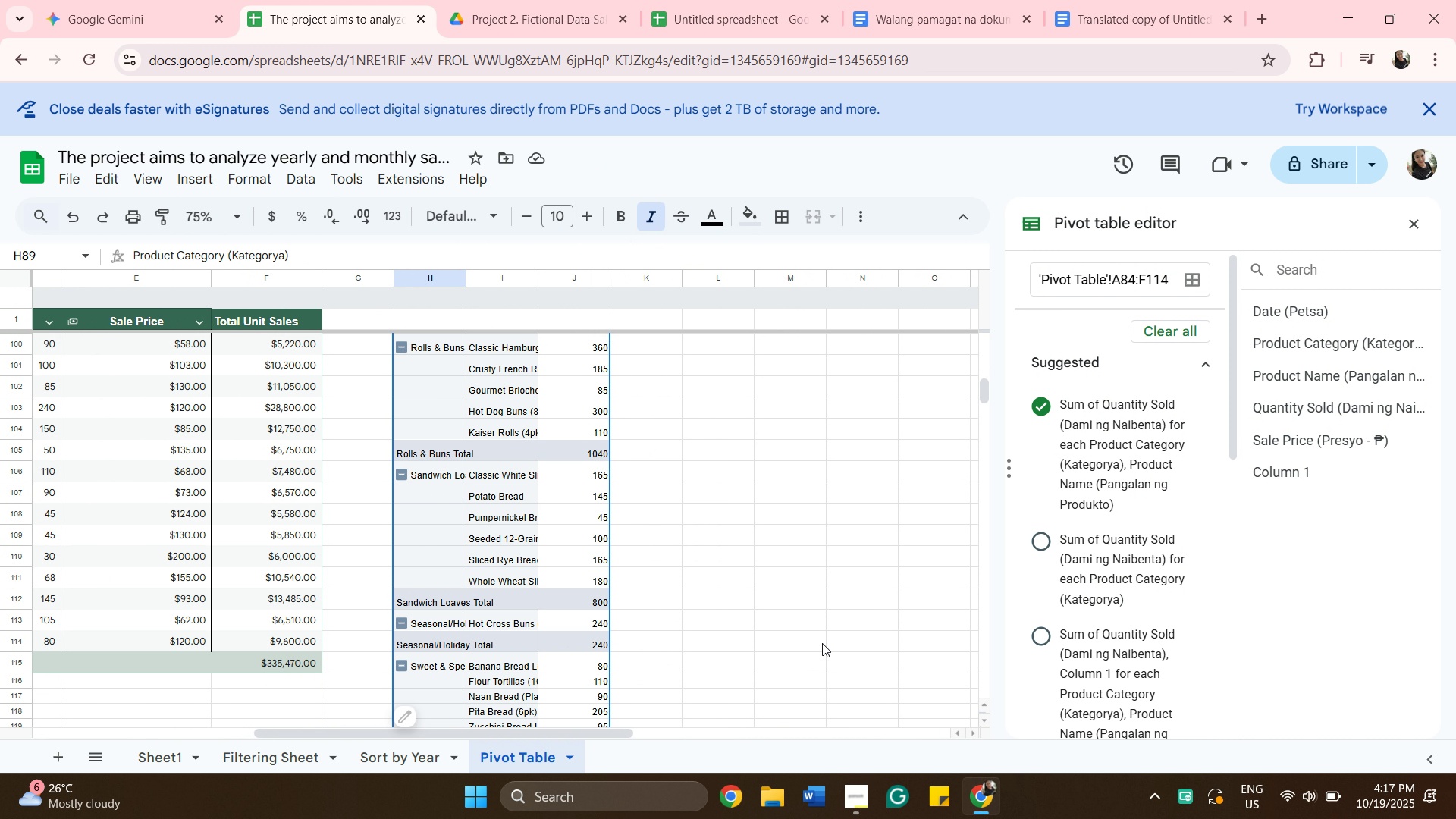 
scroll: coordinate [822, 643], scroll_direction: up, amount: 3.0
 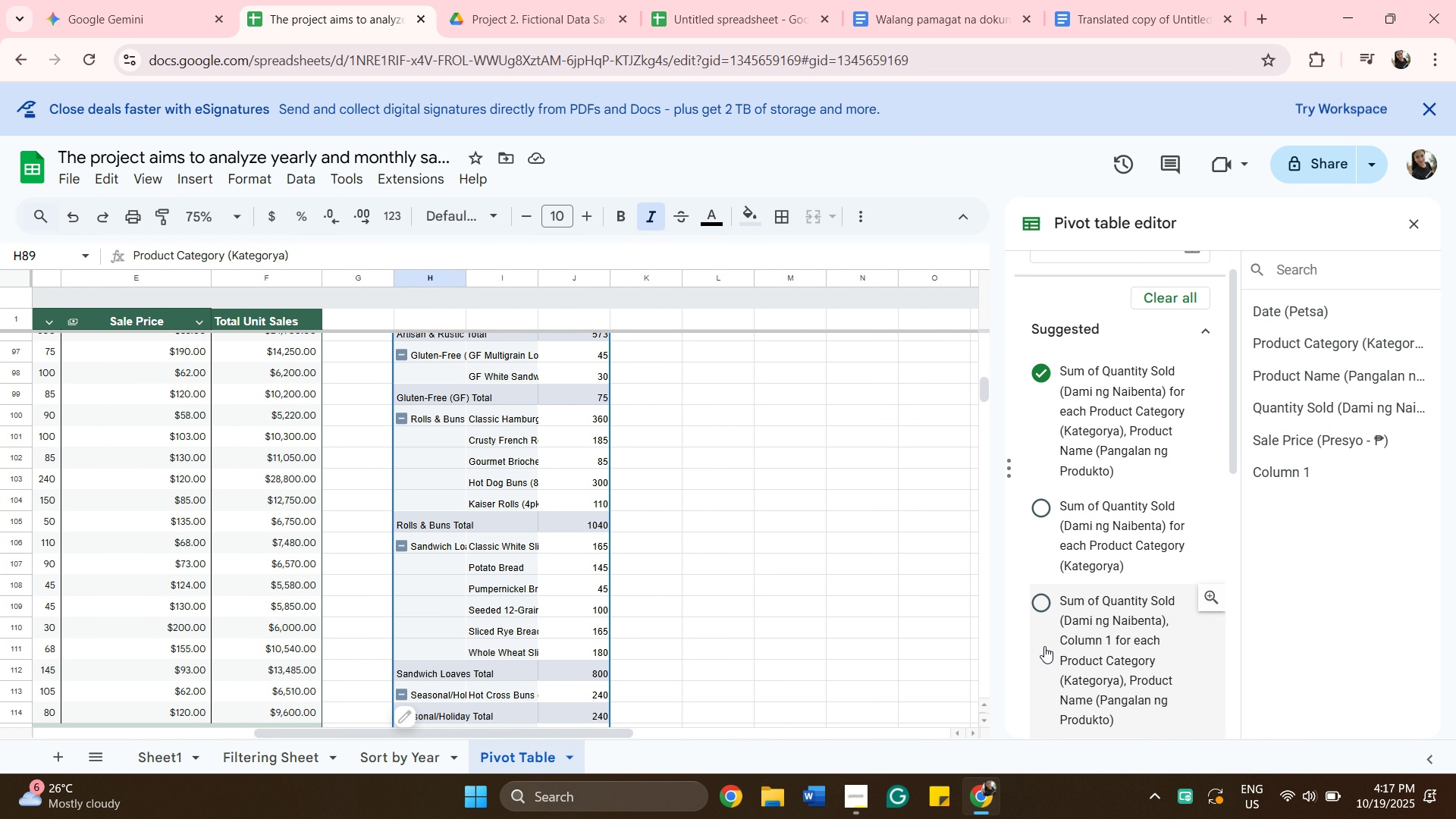 
left_click([1044, 646])
 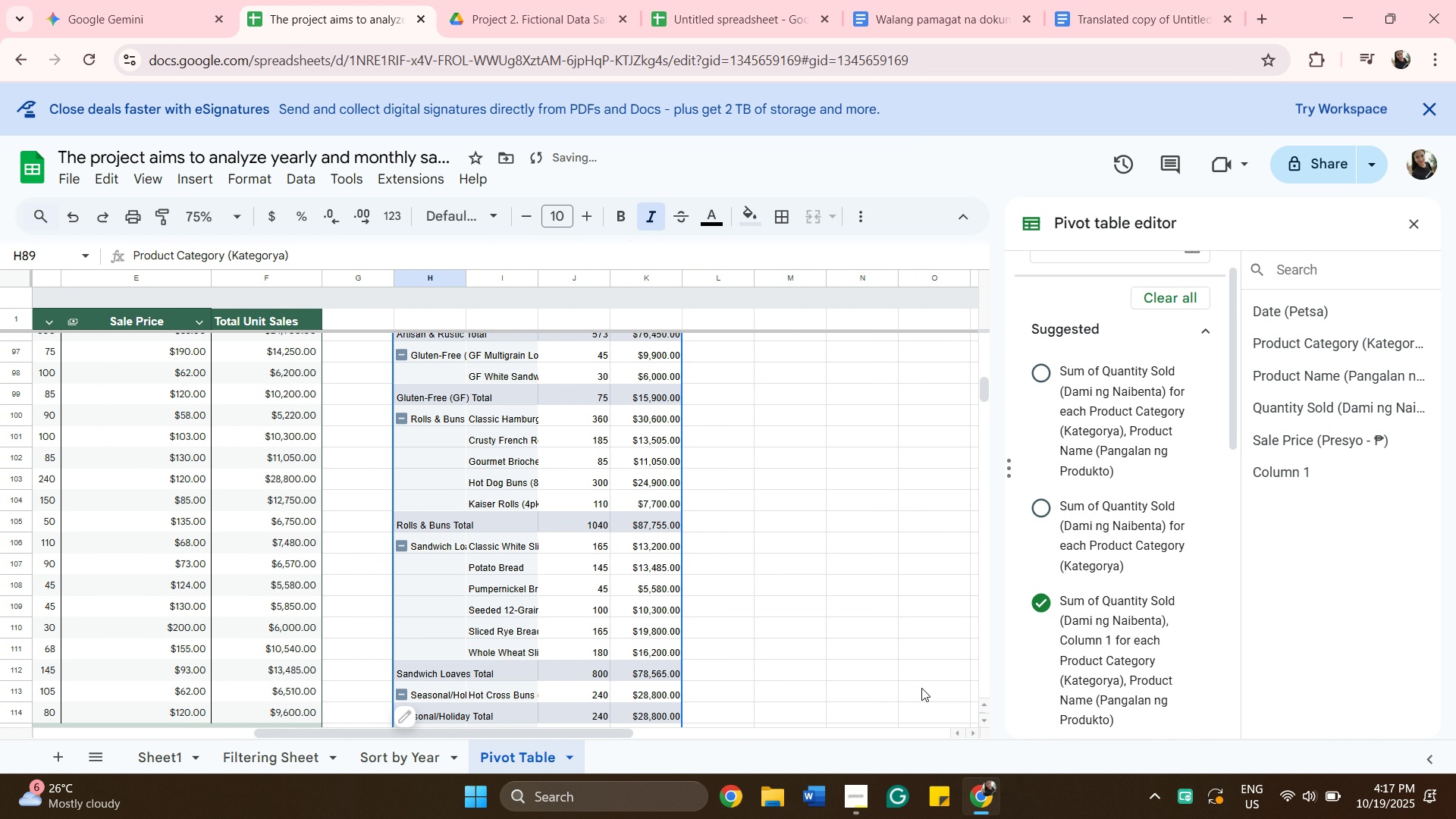 
scroll: coordinate [899, 692], scroll_direction: up, amount: 5.0
 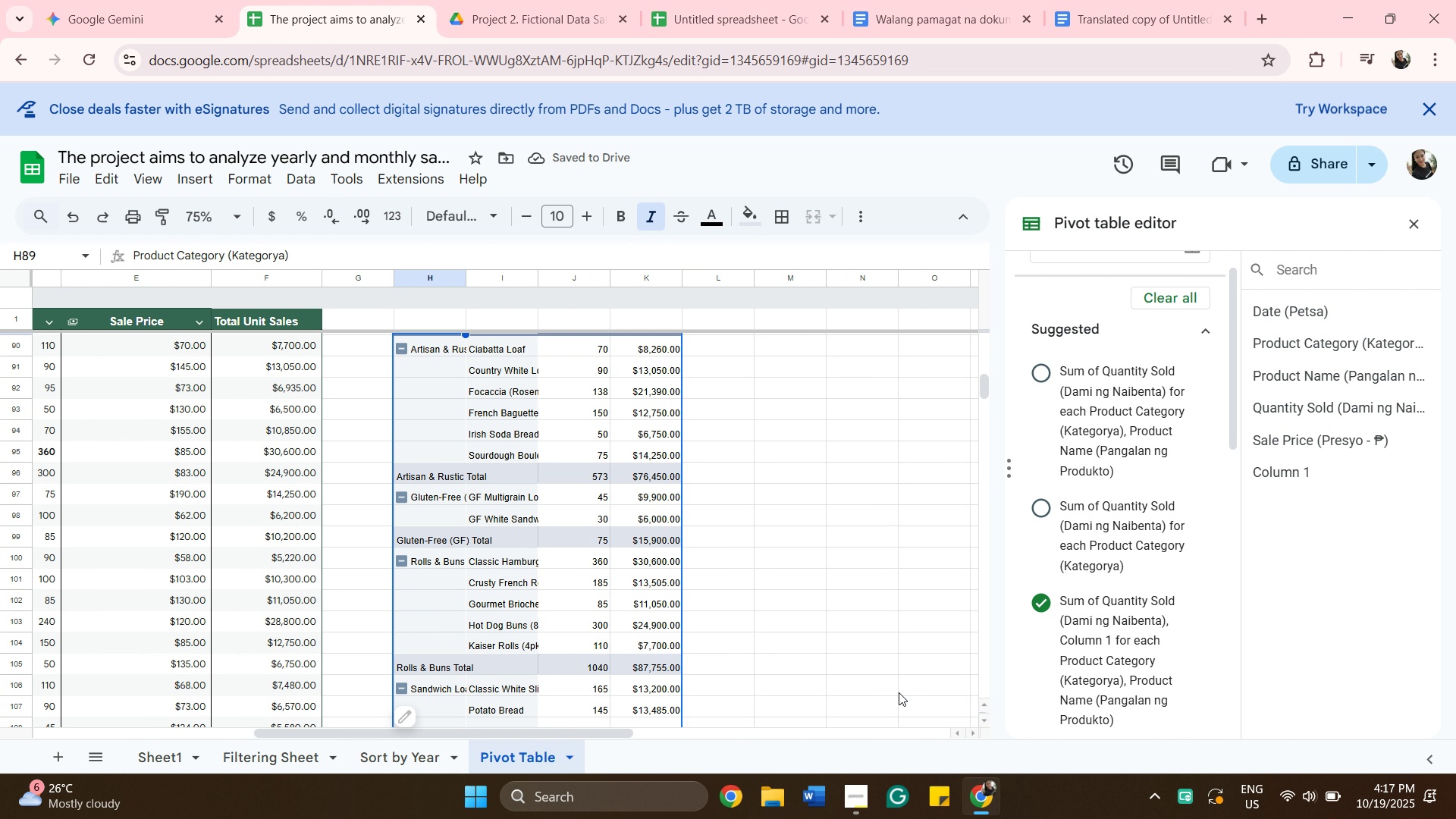 
scroll: coordinate [899, 692], scroll_direction: down, amount: 6.0
 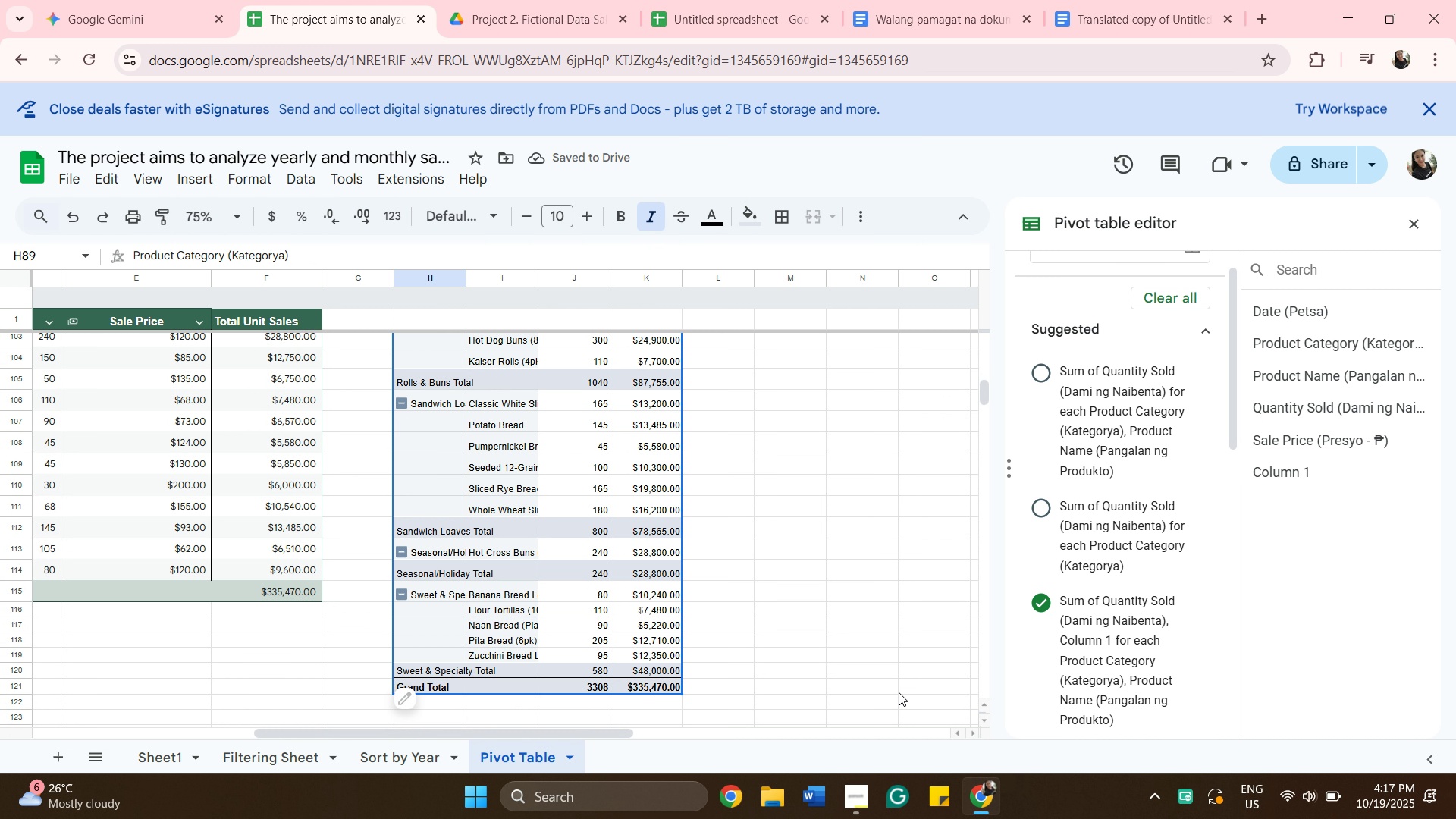 
scroll: coordinate [946, 655], scroll_direction: up, amount: 9.0
 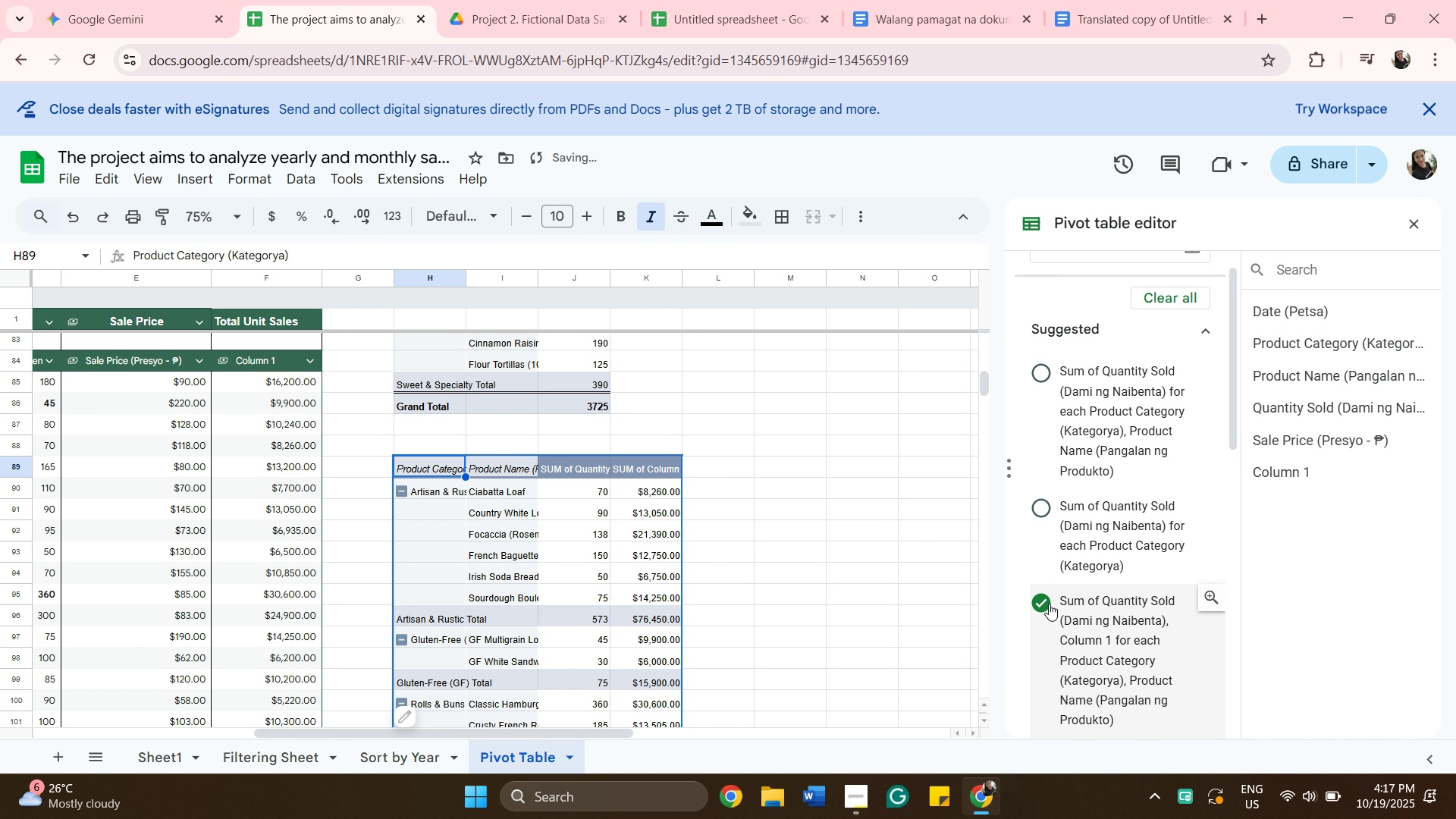 
left_click([1049, 604])
 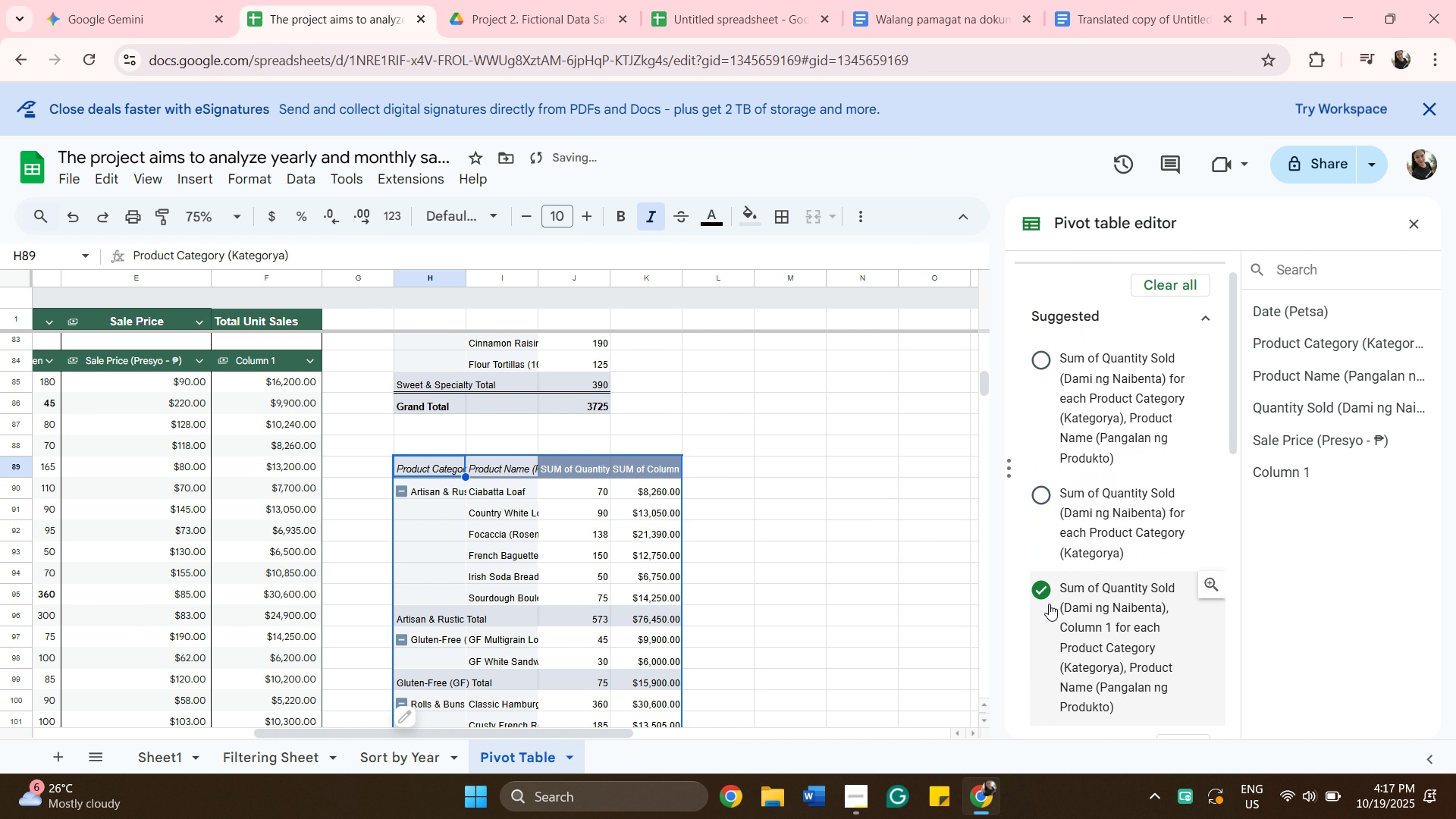 
scroll: coordinate [640, 664], scroll_direction: down, amount: 7.0
 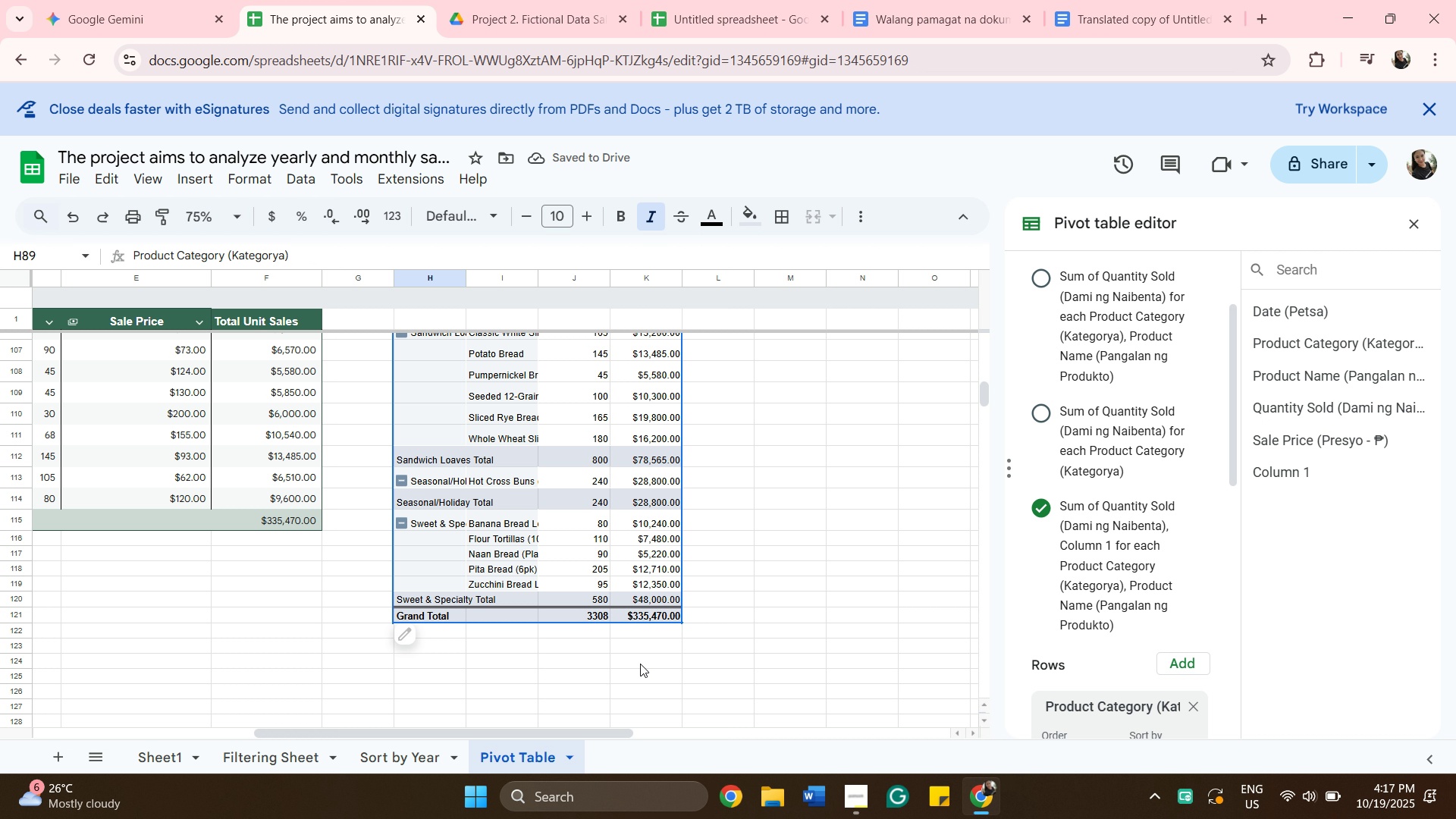 
scroll: coordinate [640, 664], scroll_direction: up, amount: 1.0
 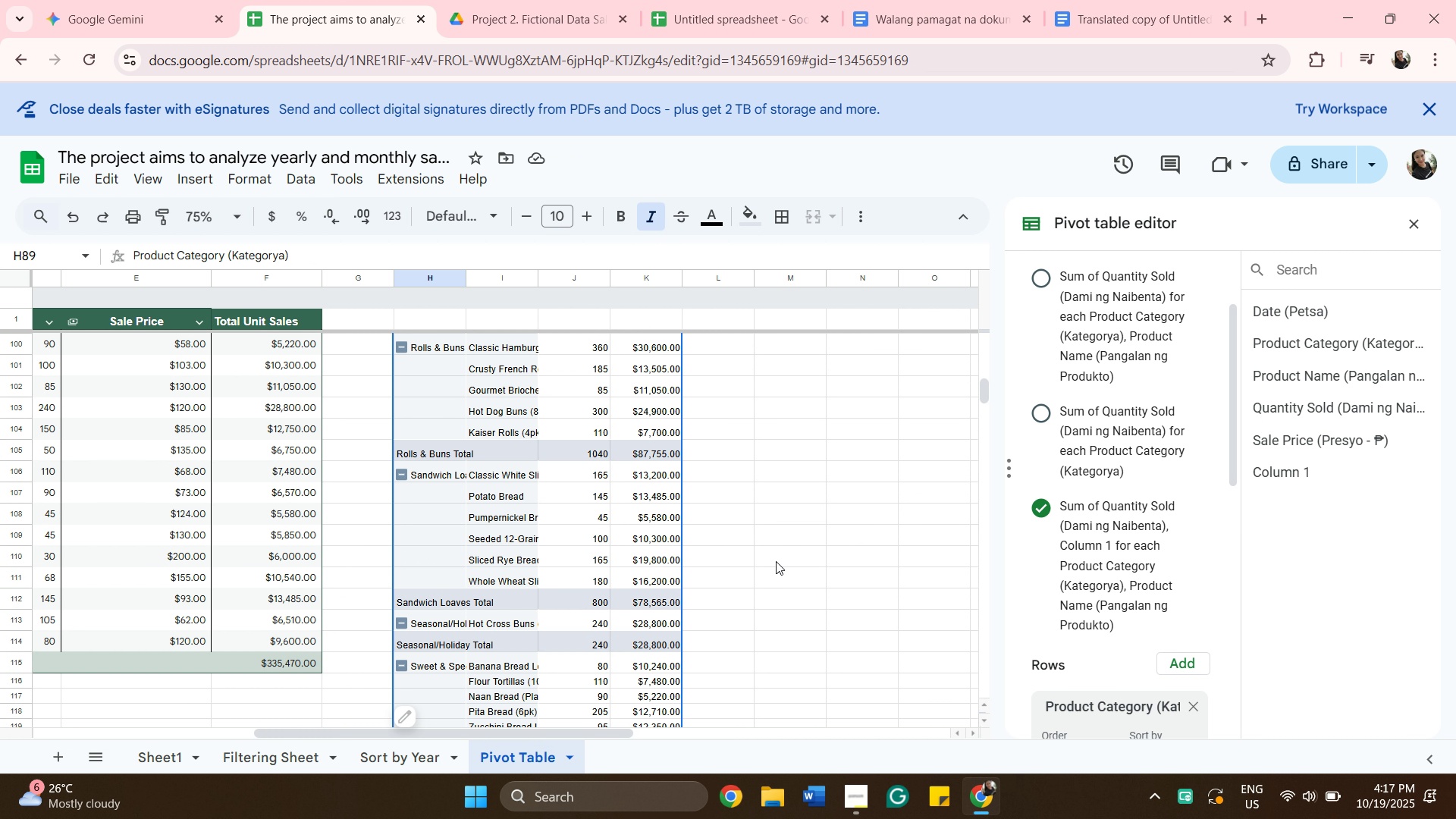 
left_click([776, 561])
 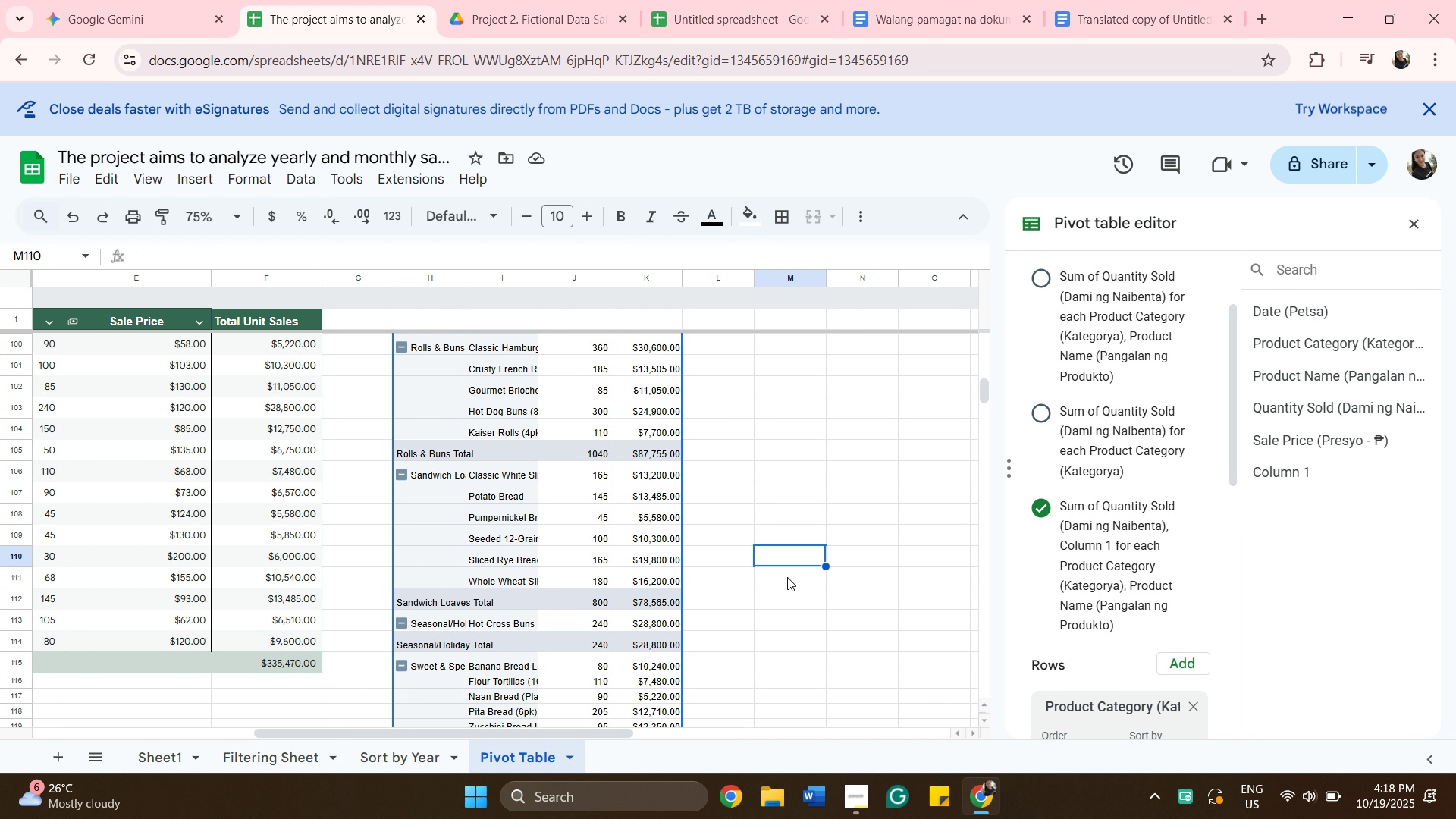 
scroll: coordinate [800, 605], scroll_direction: up, amount: 13.0
 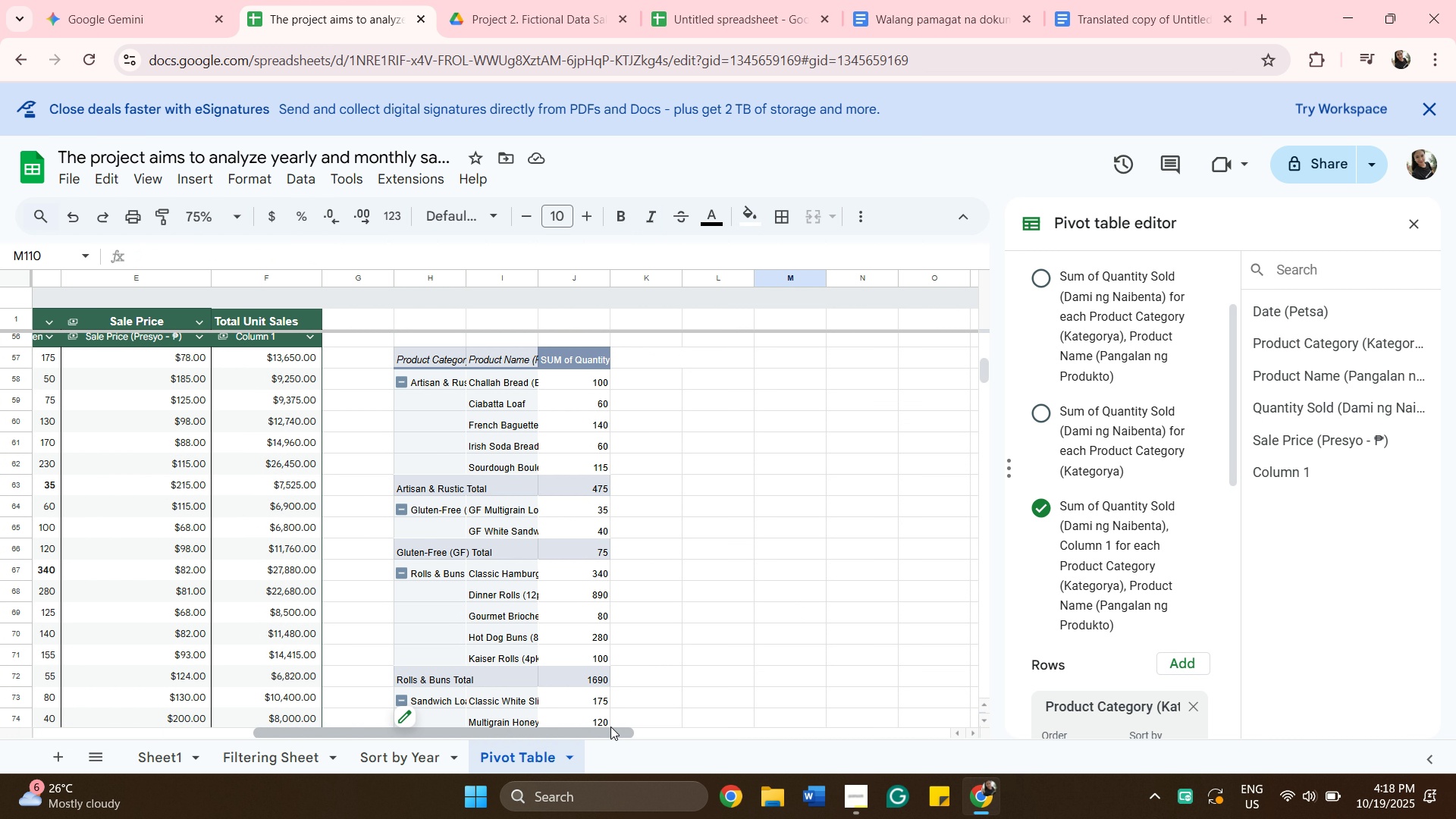 
left_click([431, 358])
 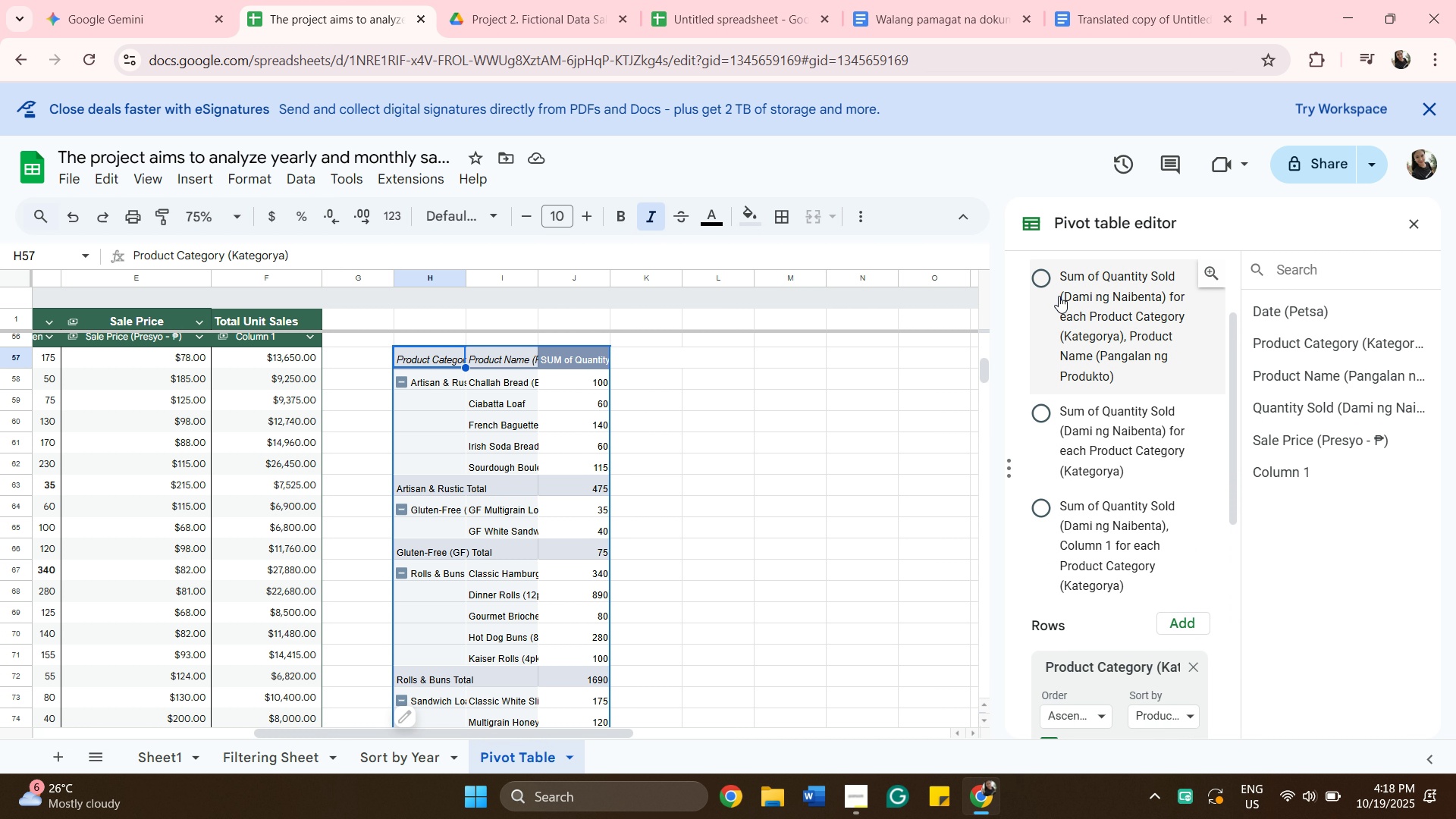 
left_click([1043, 278])
 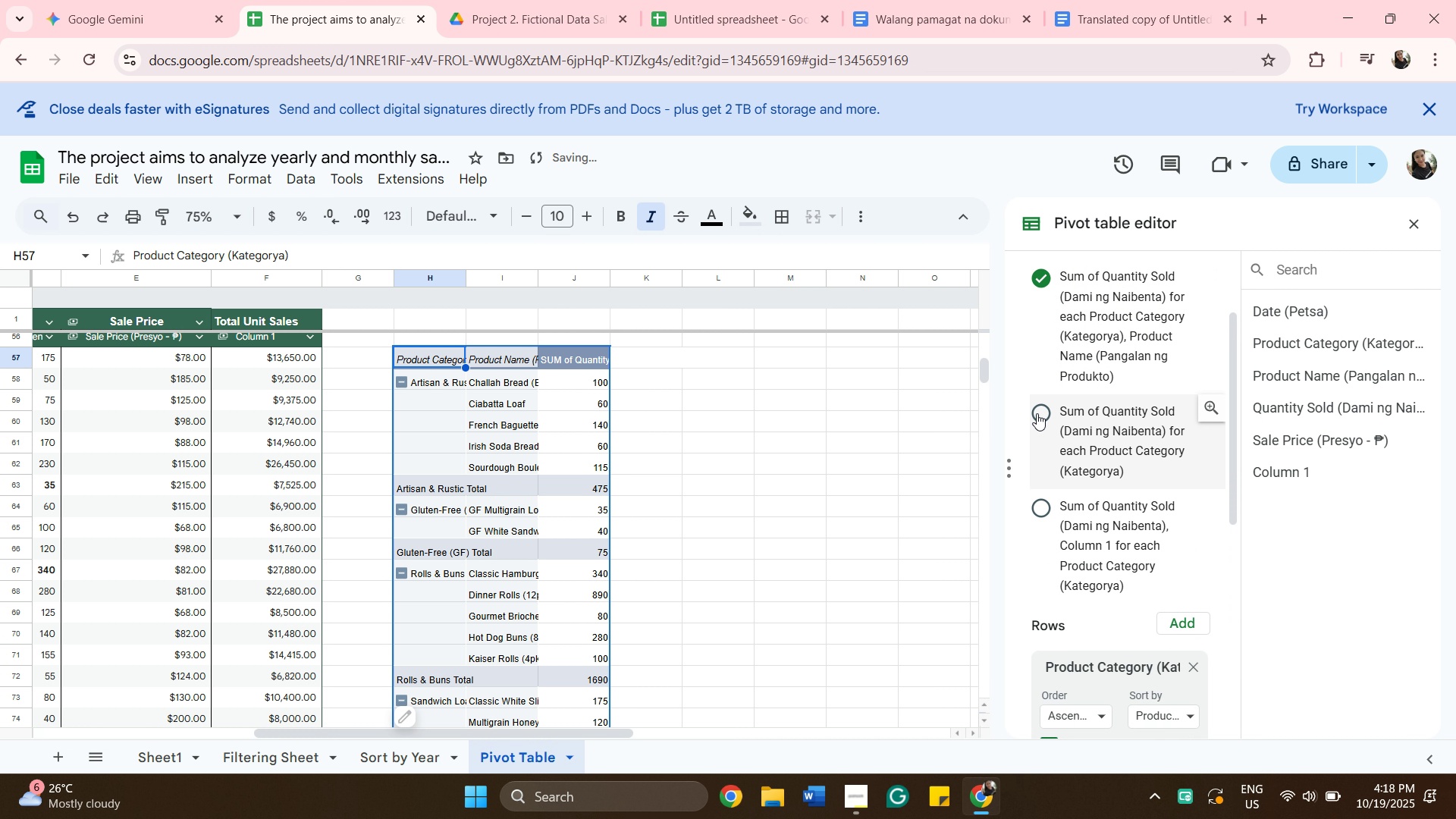 
left_click([1037, 413])
 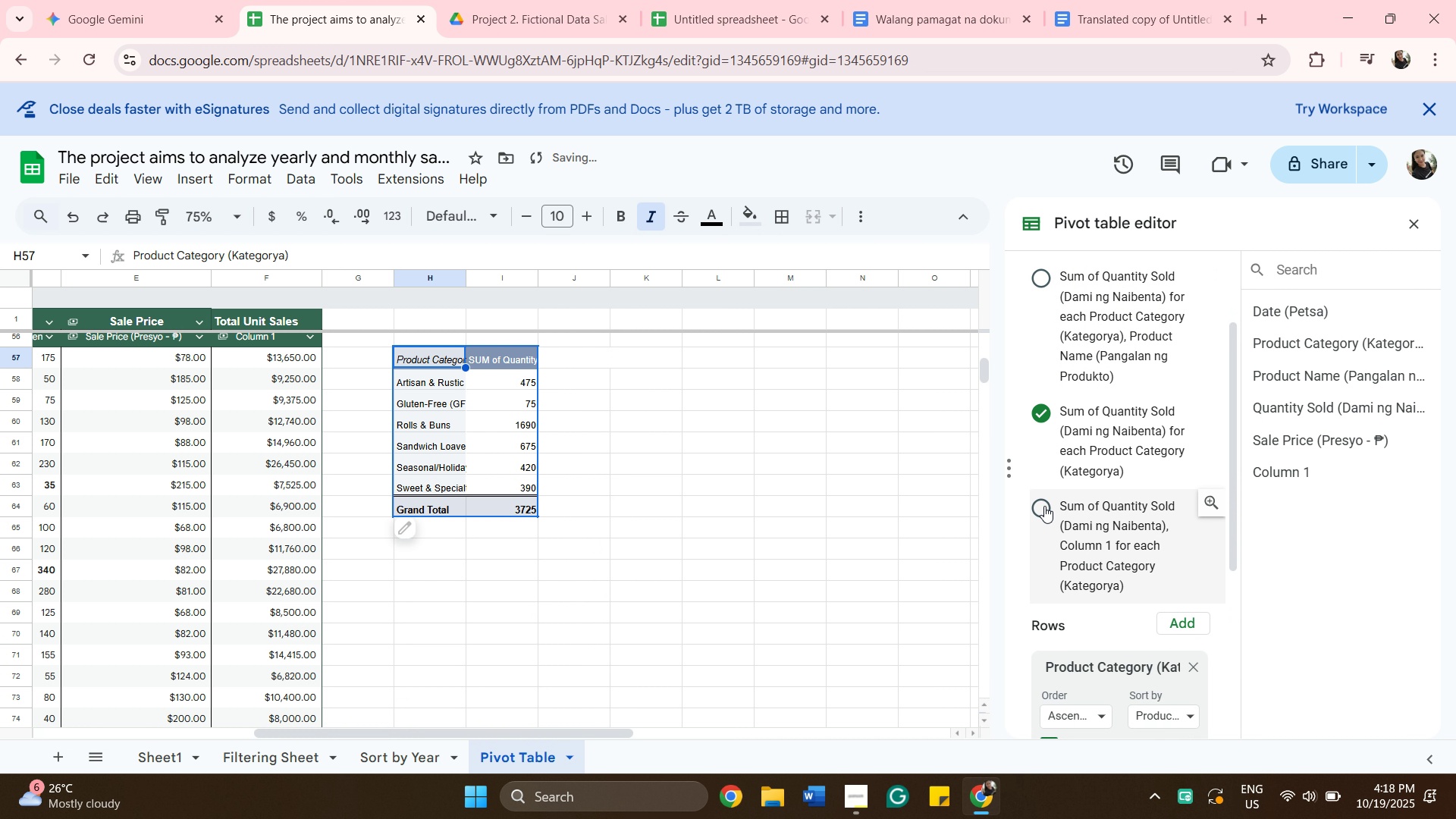 
left_click([1043, 513])
 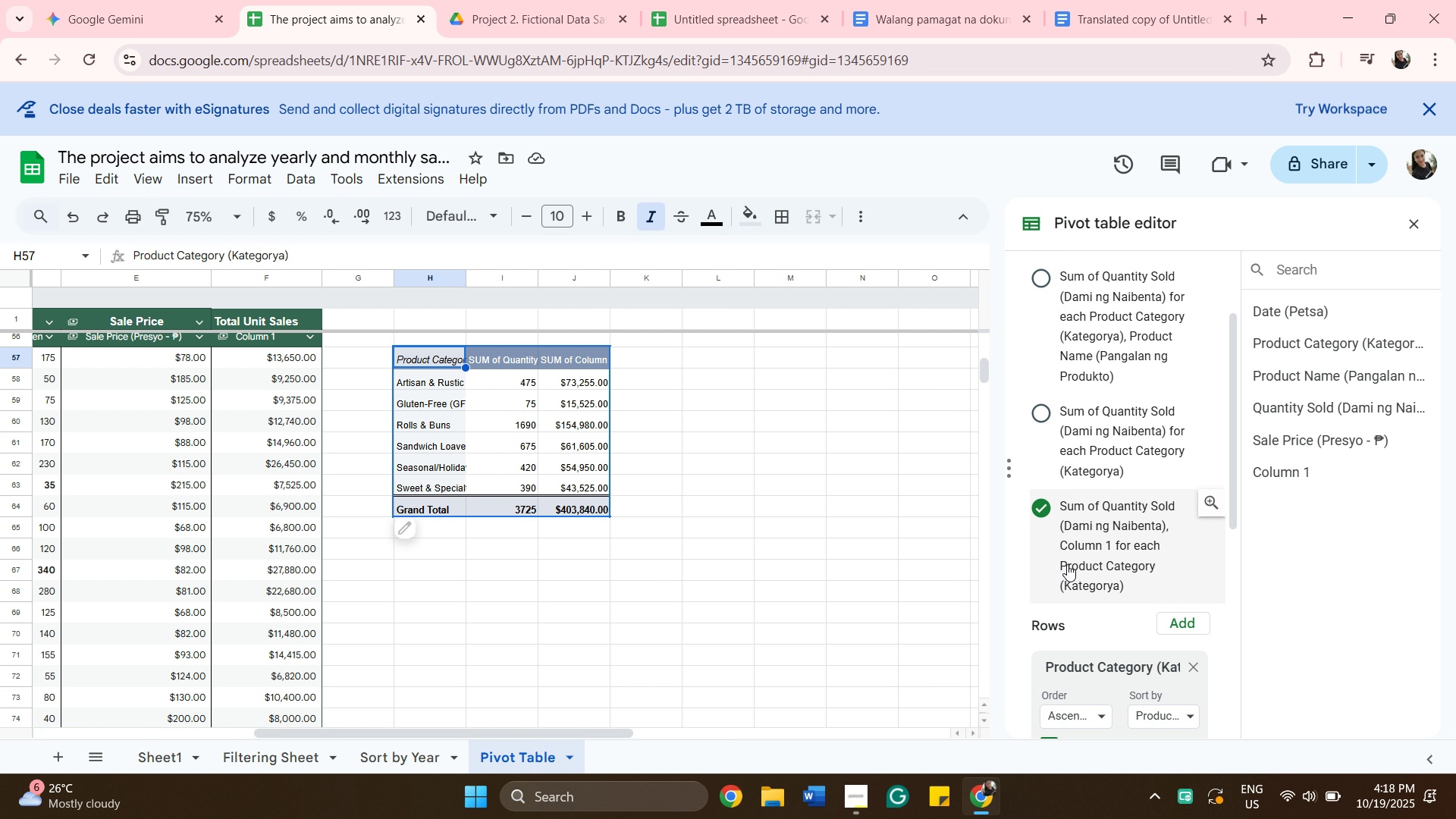 
wait(13.15)
 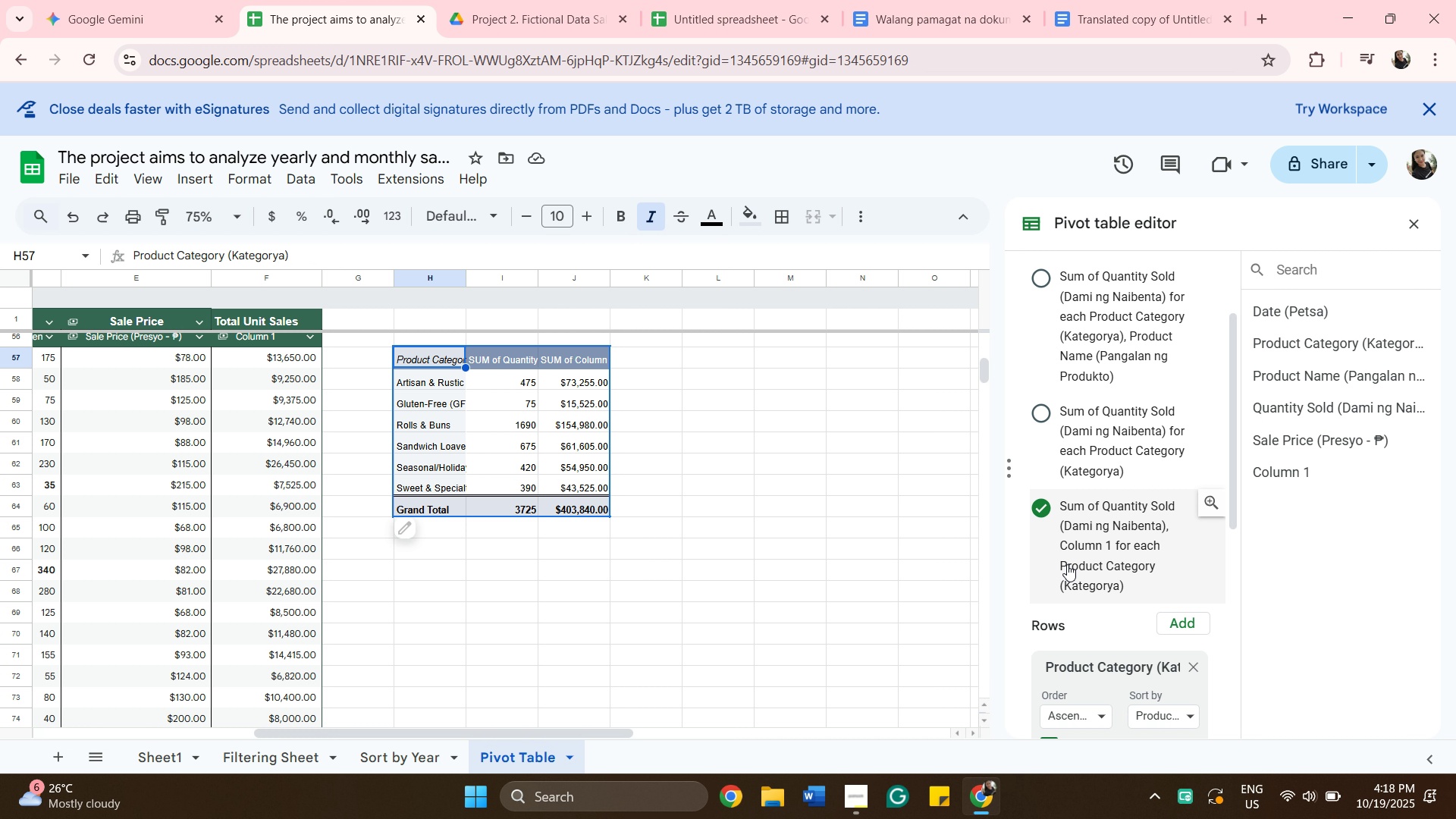 
left_click([1044, 309])
 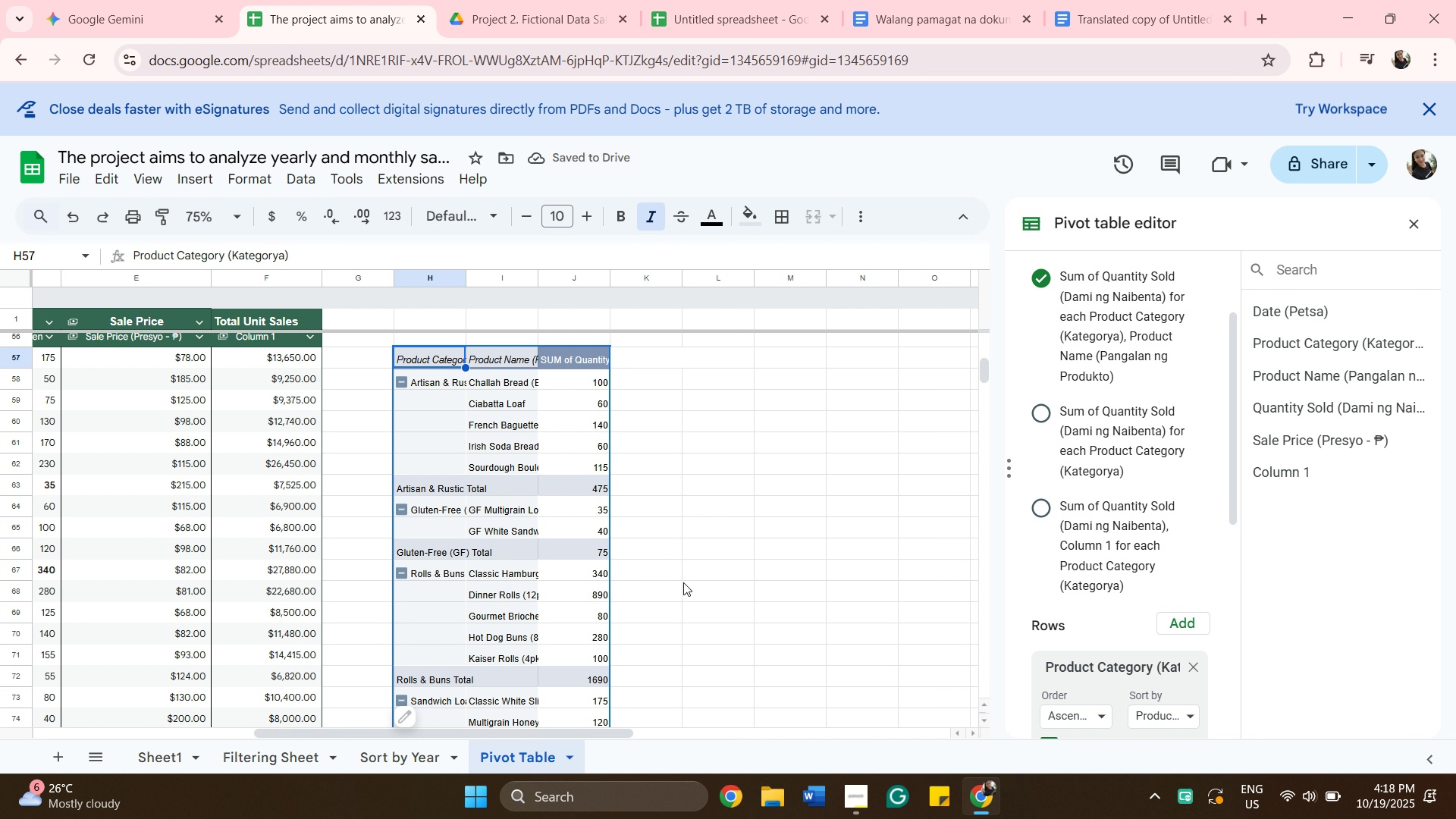 
scroll: coordinate [833, 601], scroll_direction: down, amount: 8.0
 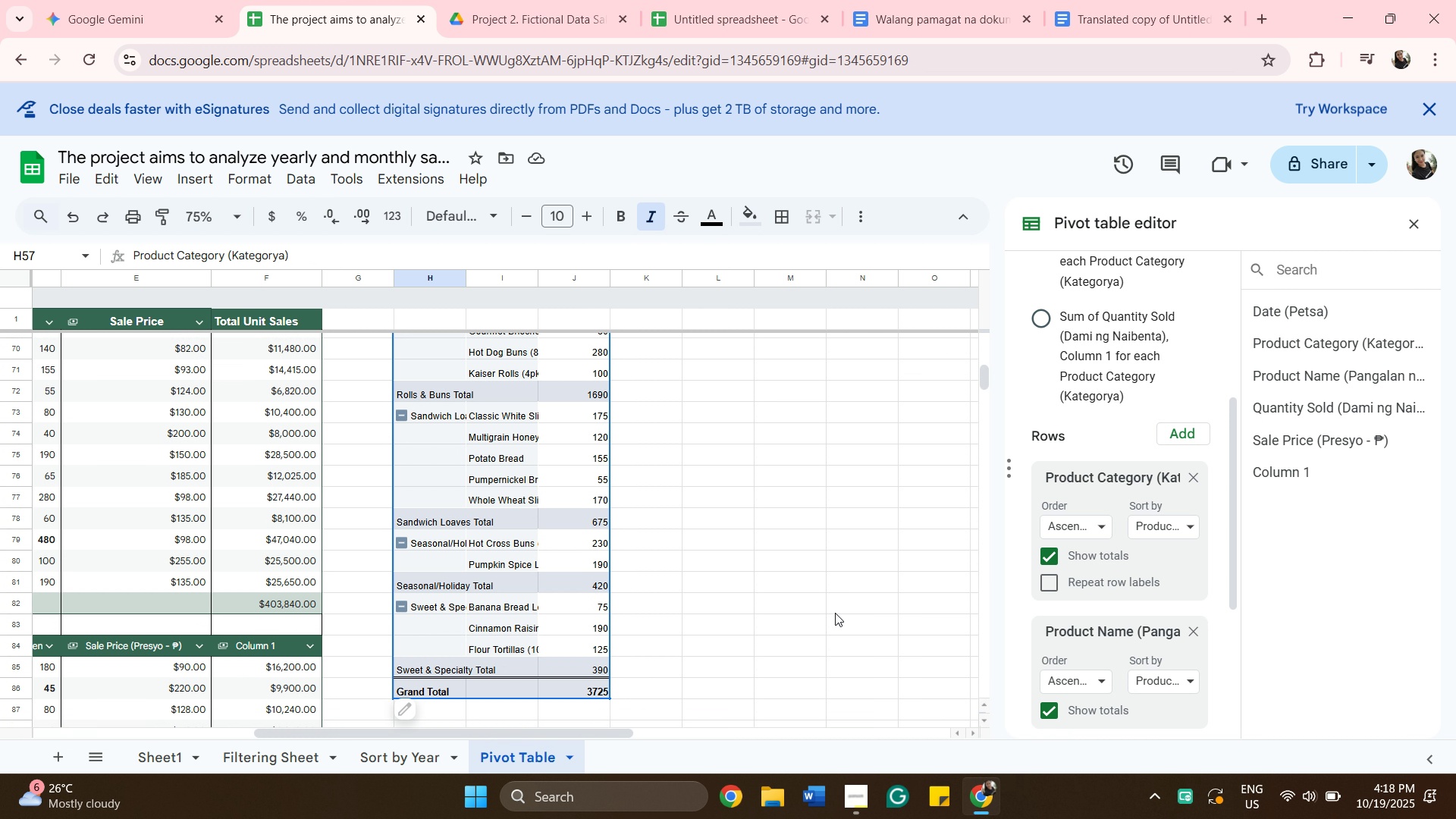 
scroll: coordinate [835, 613], scroll_direction: up, amount: 3.0
 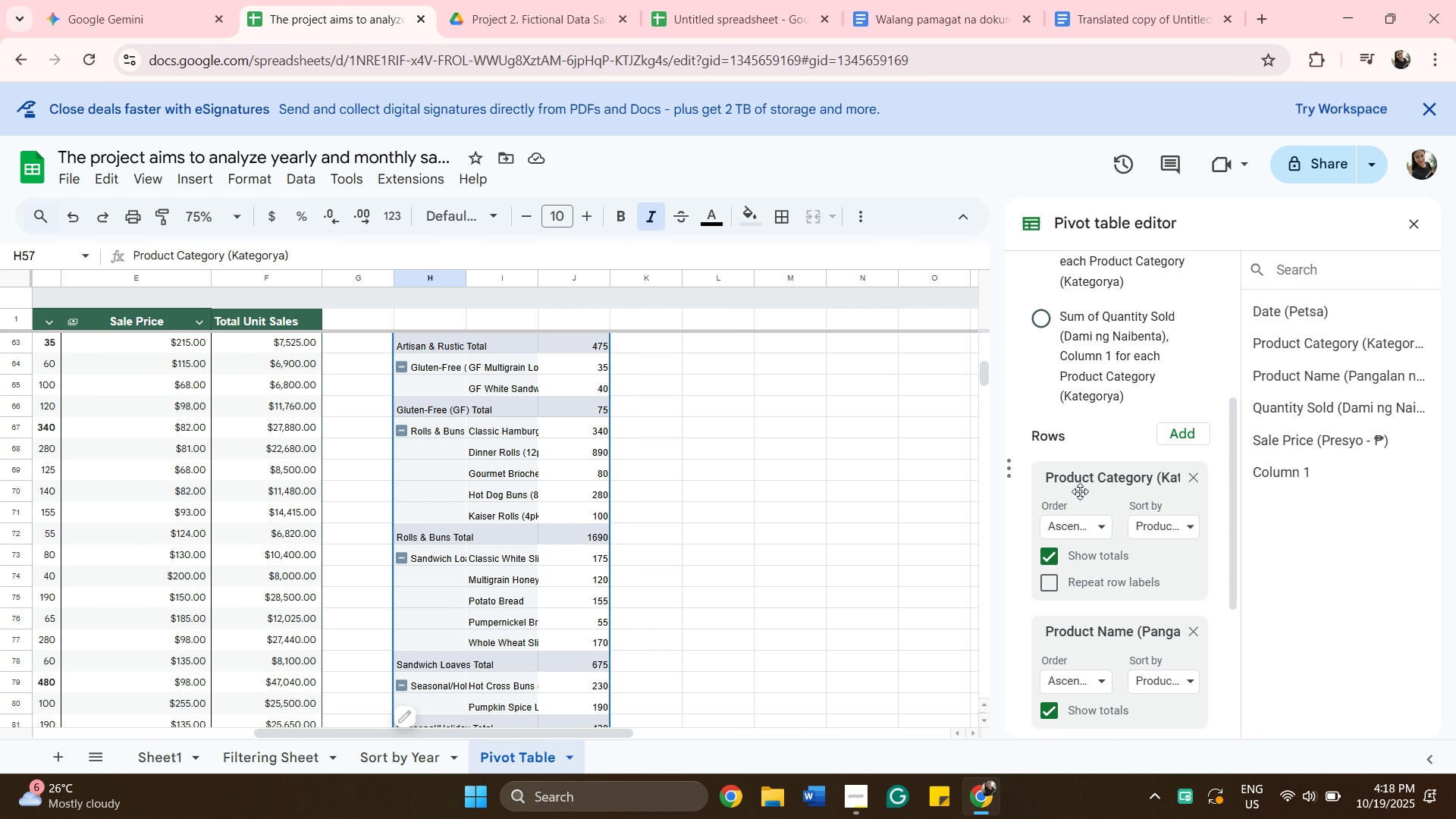 
scroll: coordinate [1081, 548], scroll_direction: down, amount: 1.0
 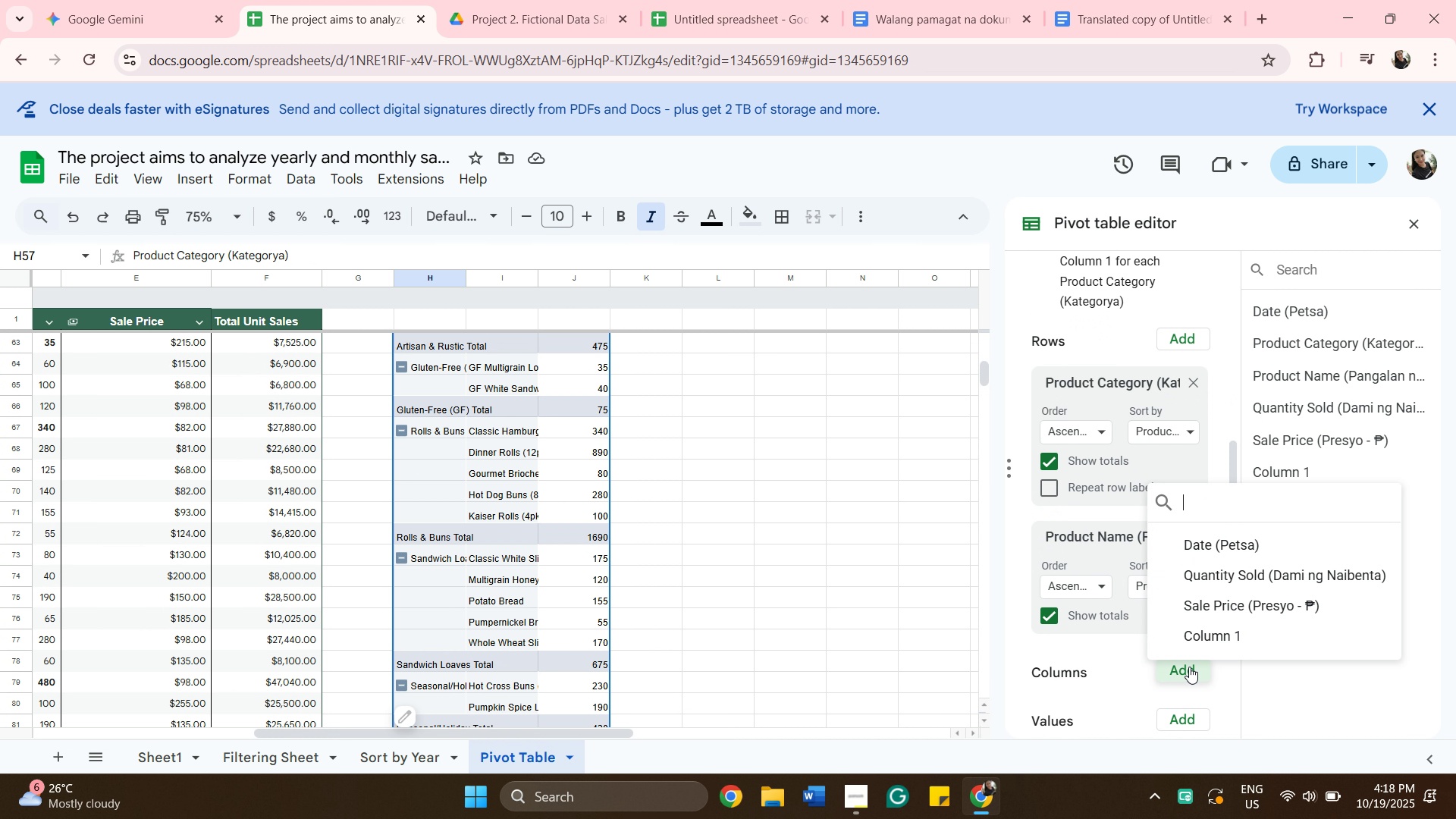 
left_click([1189, 667])
 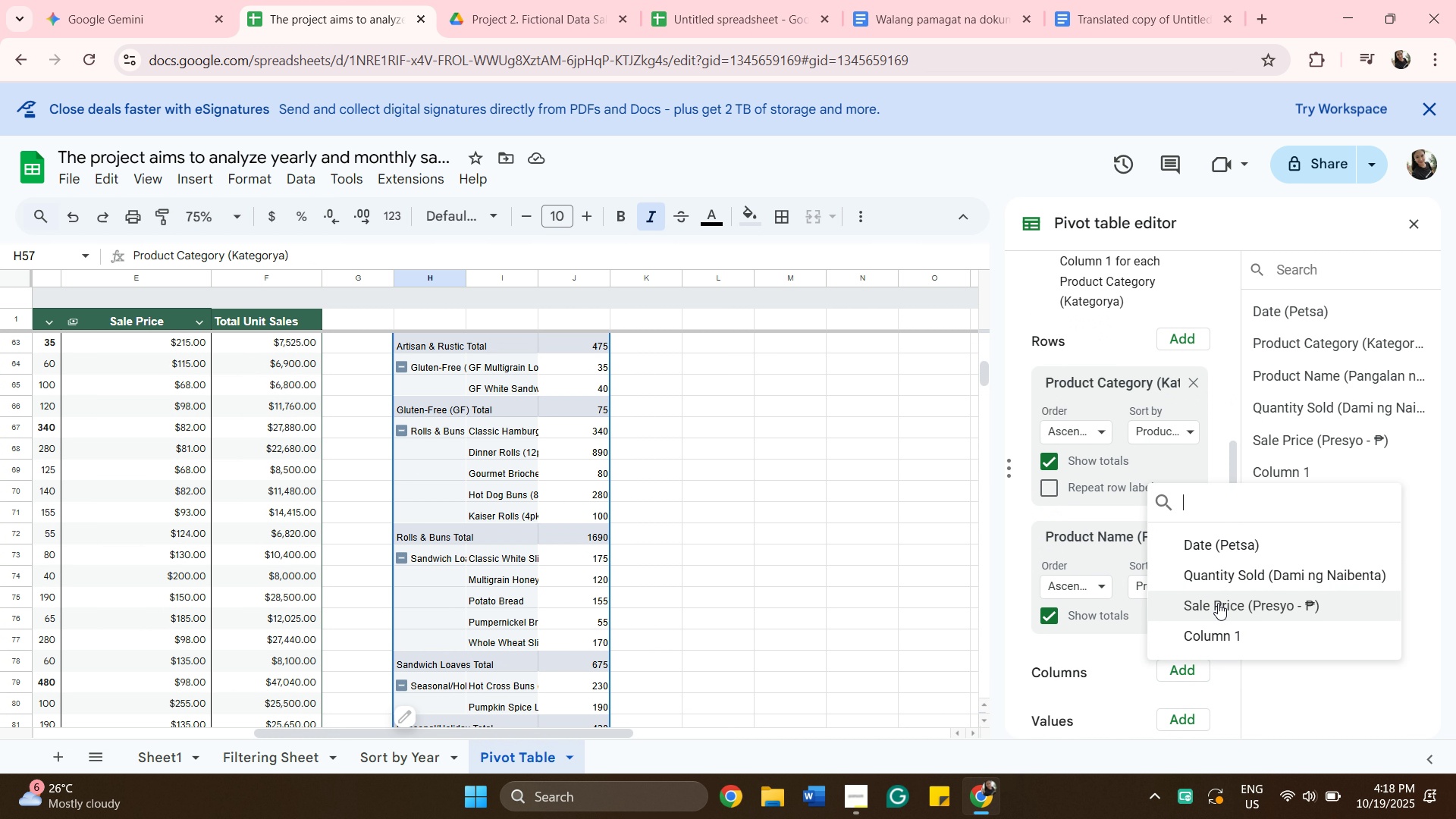 
left_click([1218, 604])
 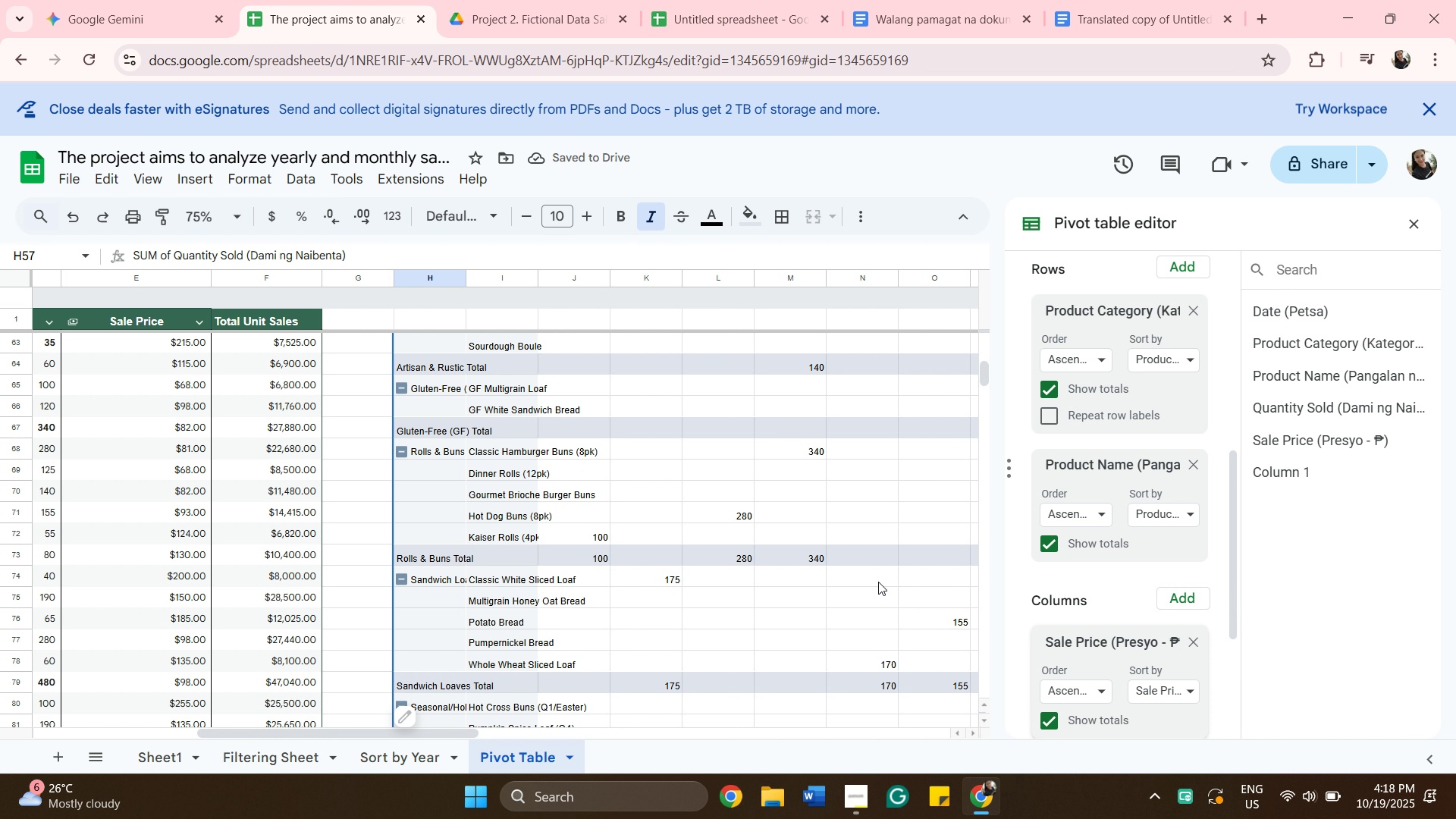 
scroll: coordinate [866, 582], scroll_direction: down, amount: 3.0
 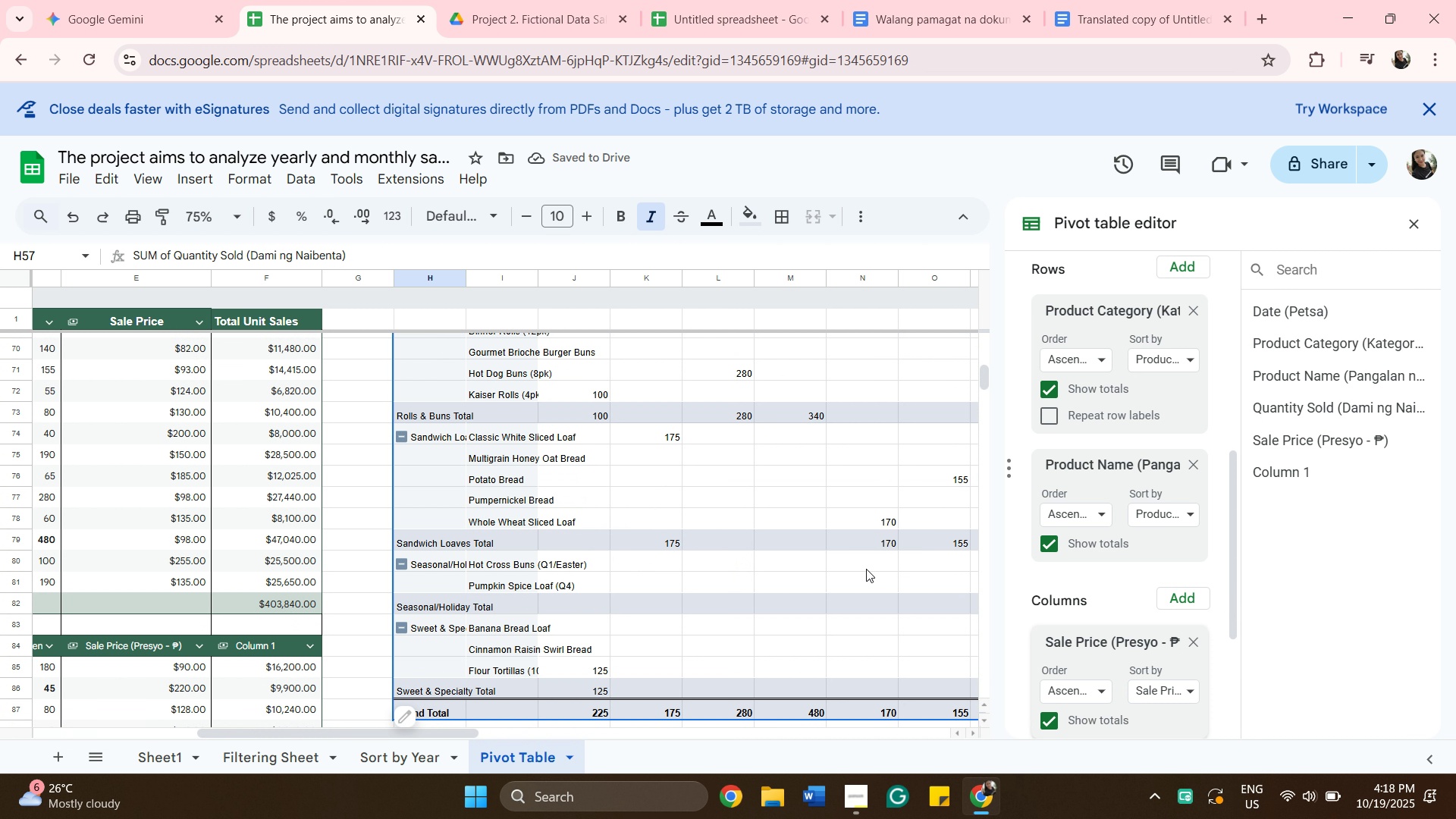 
scroll: coordinate [866, 569], scroll_direction: up, amount: 5.0
 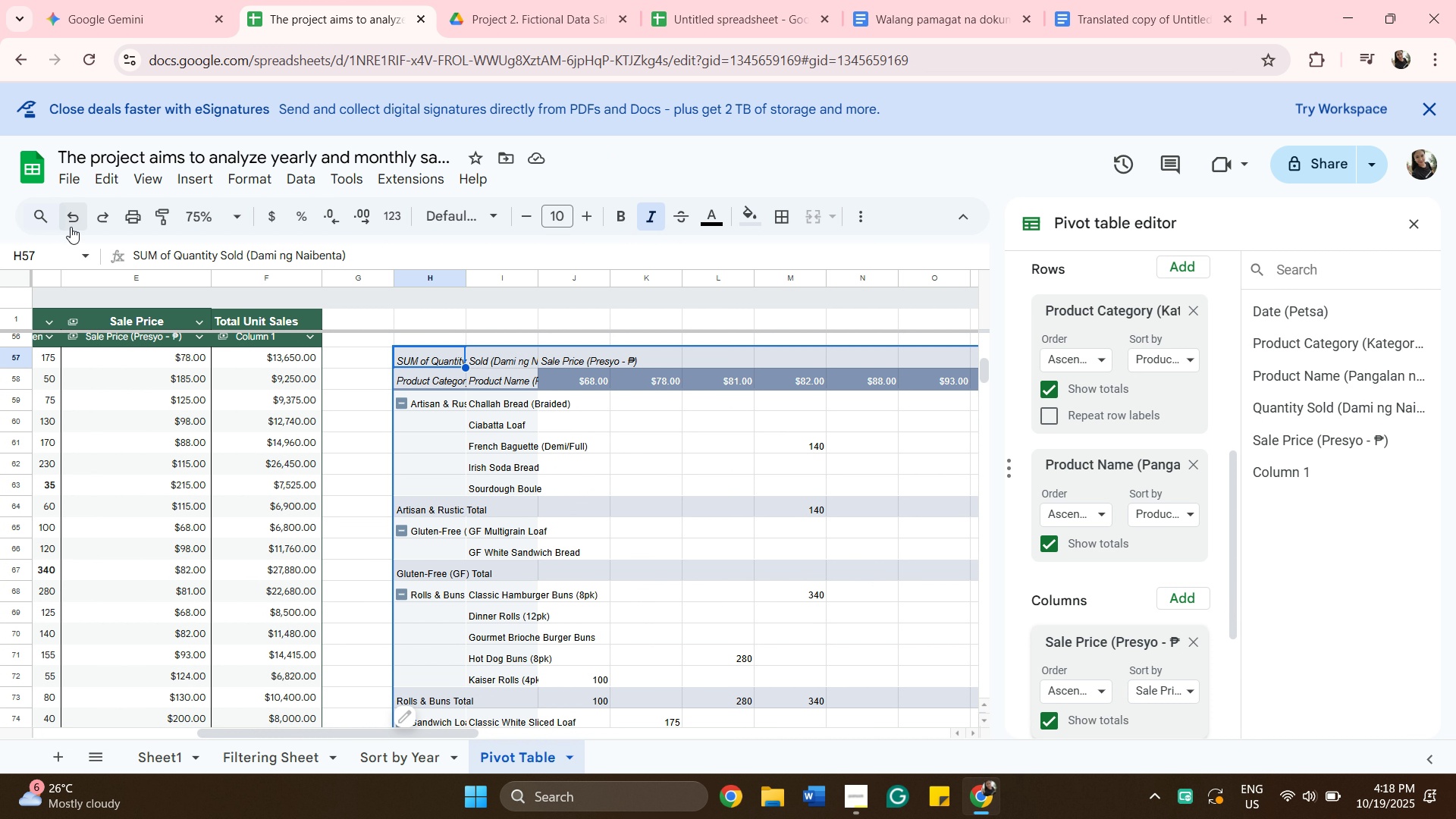 
left_click([71, 221])
 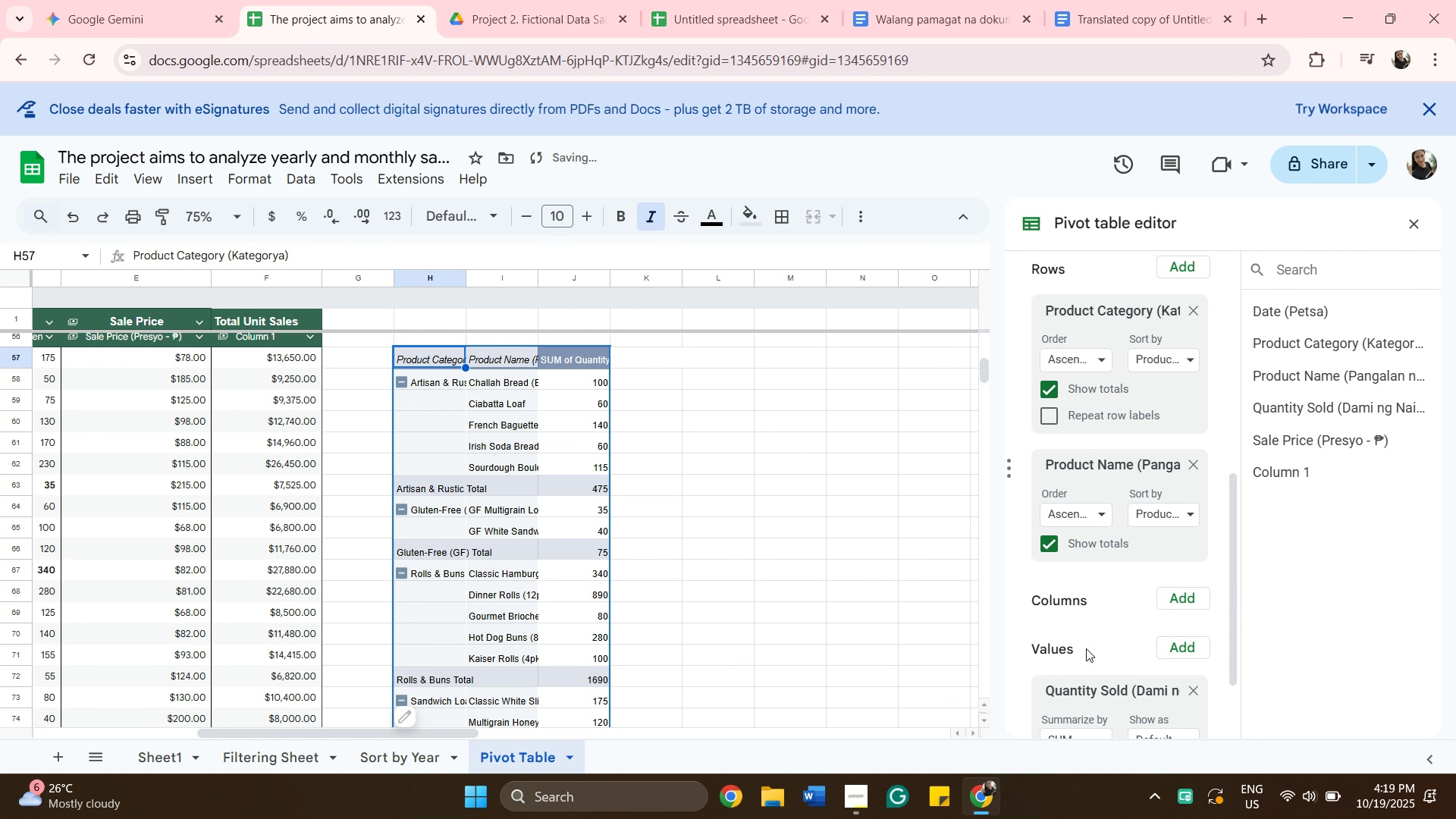 
scroll: coordinate [1092, 626], scroll_direction: down, amount: 1.0
 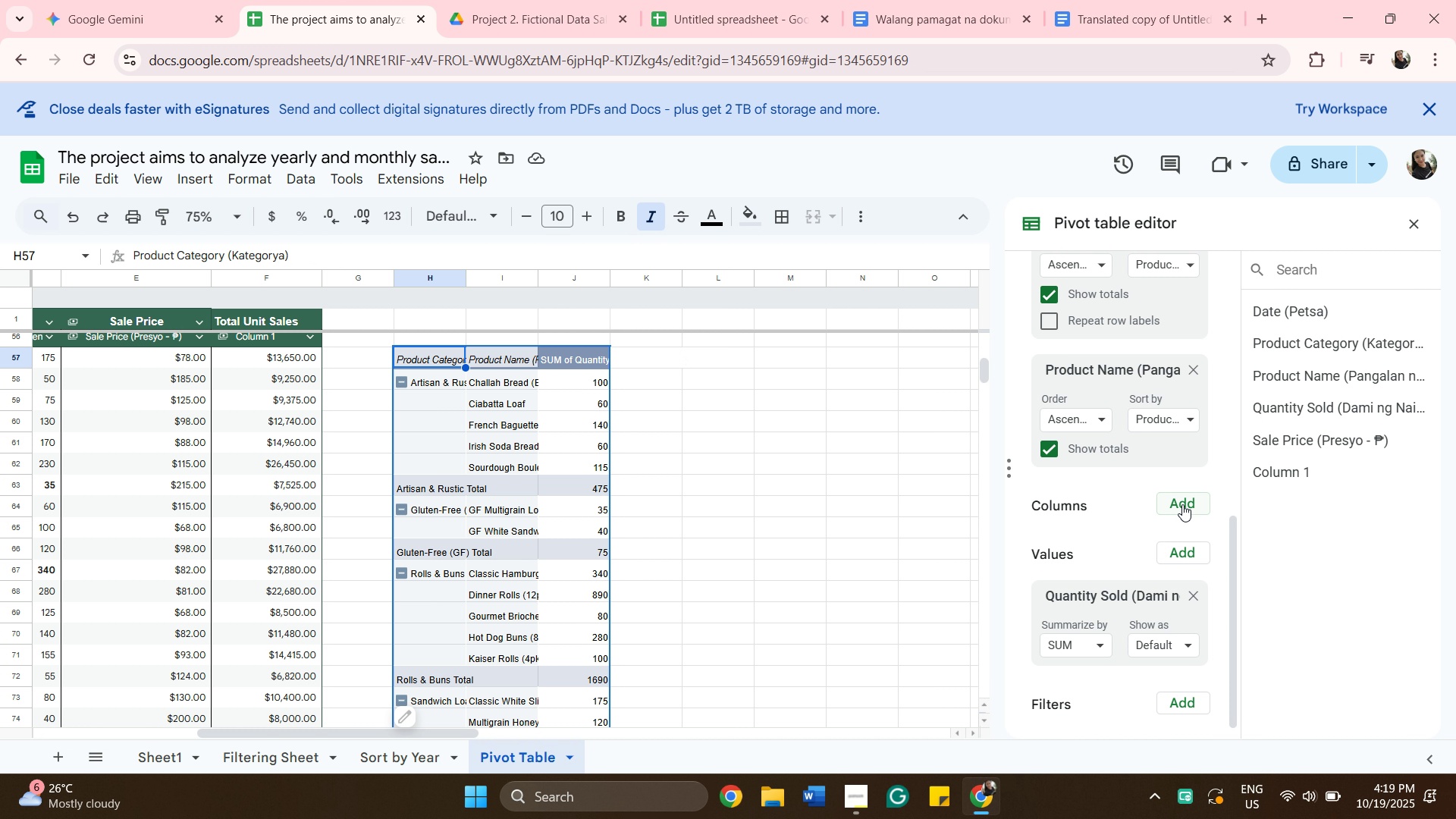 
wait(13.18)
 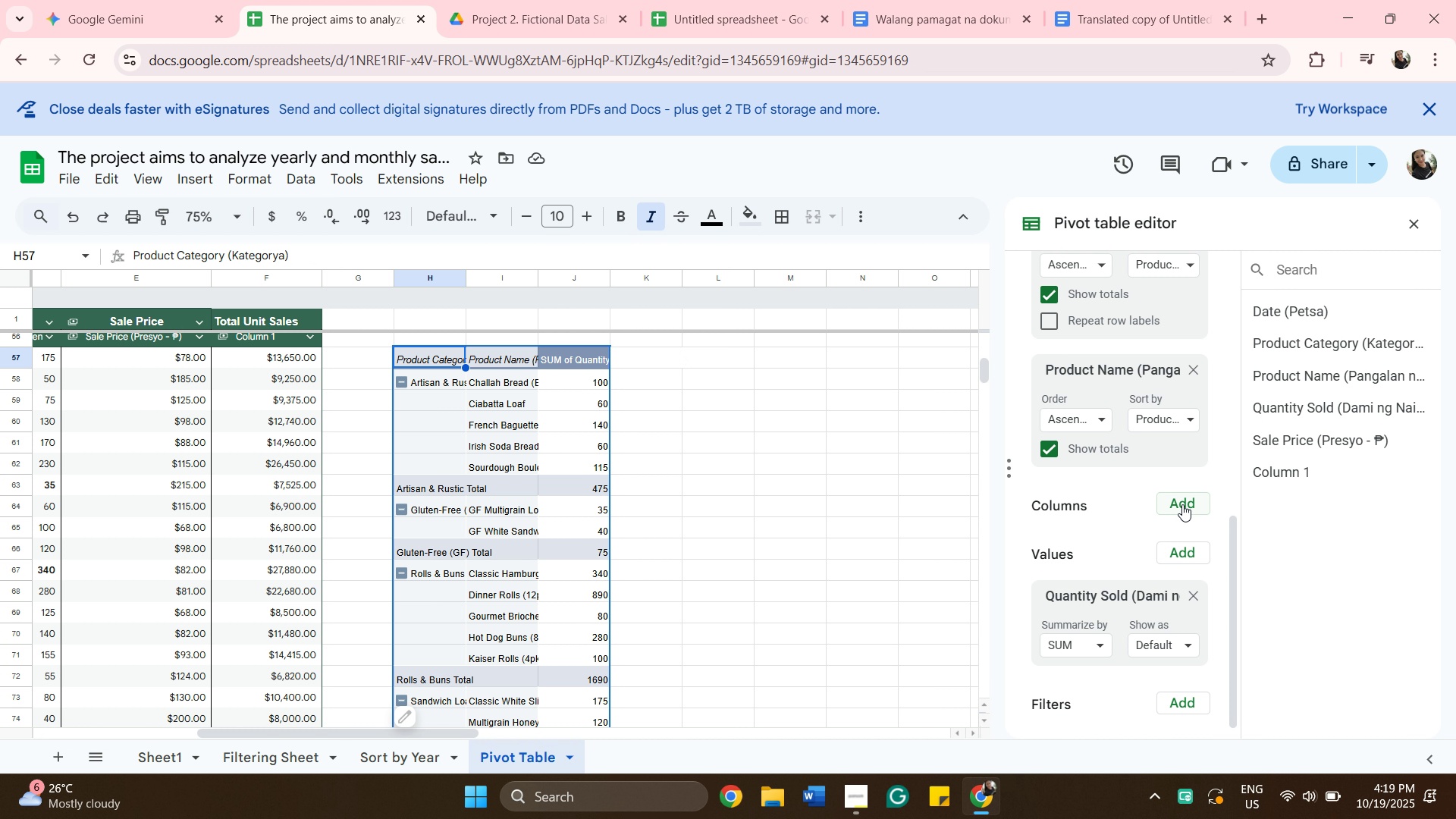 
left_click([1184, 504])
 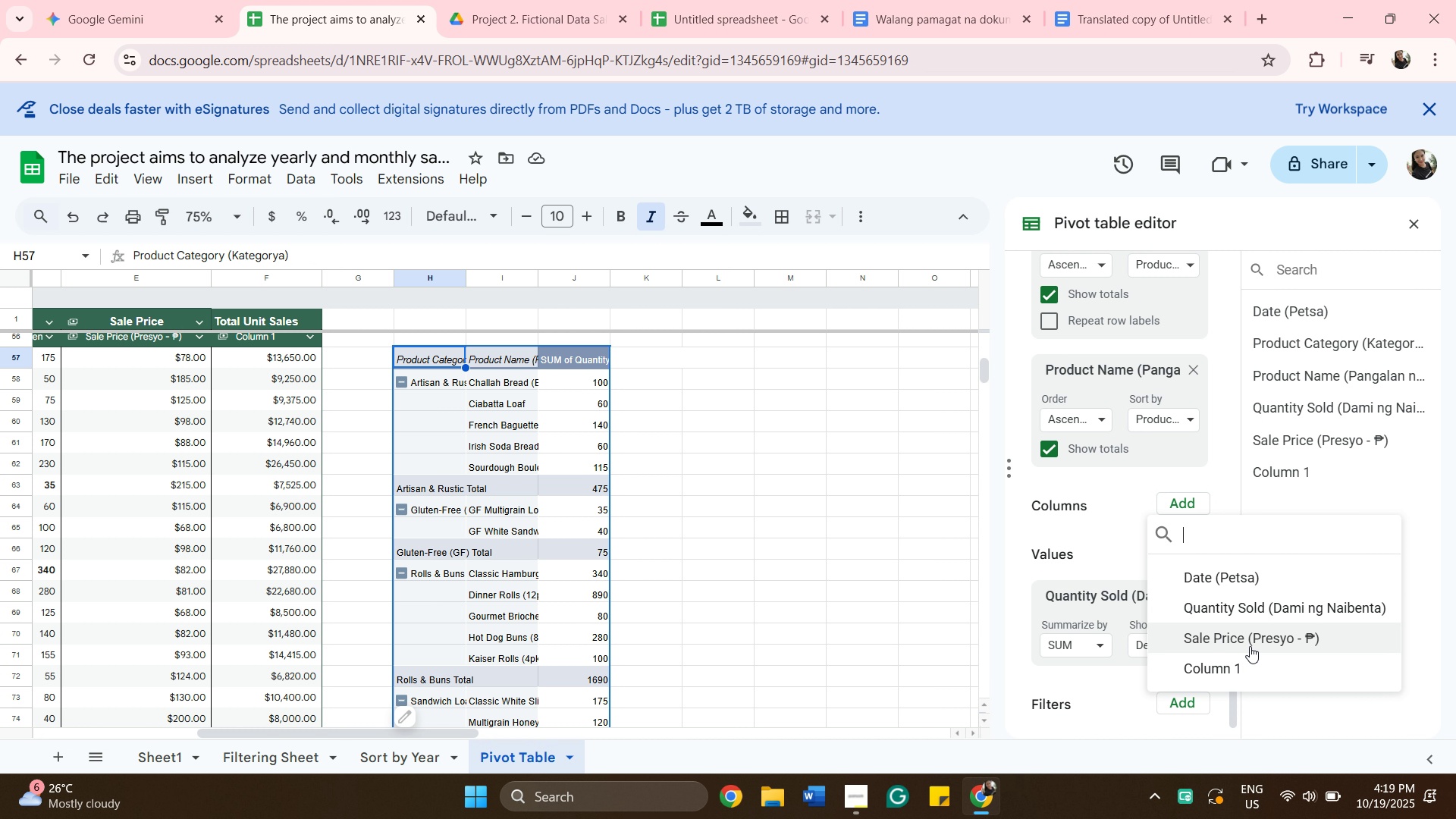 
mouse_move([1213, 634])
 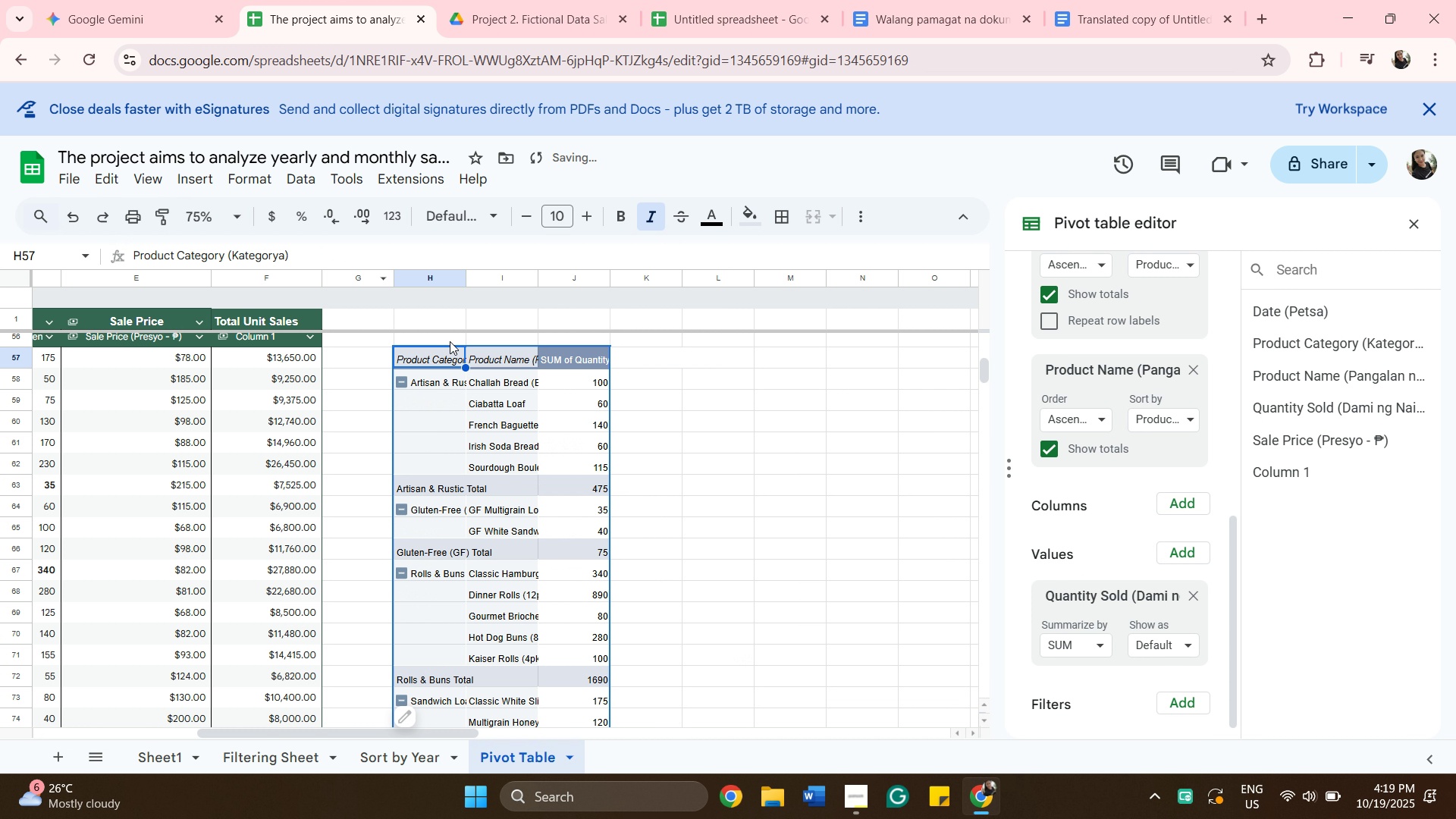 
scroll: coordinate [539, 439], scroll_direction: up, amount: 1.0
 